 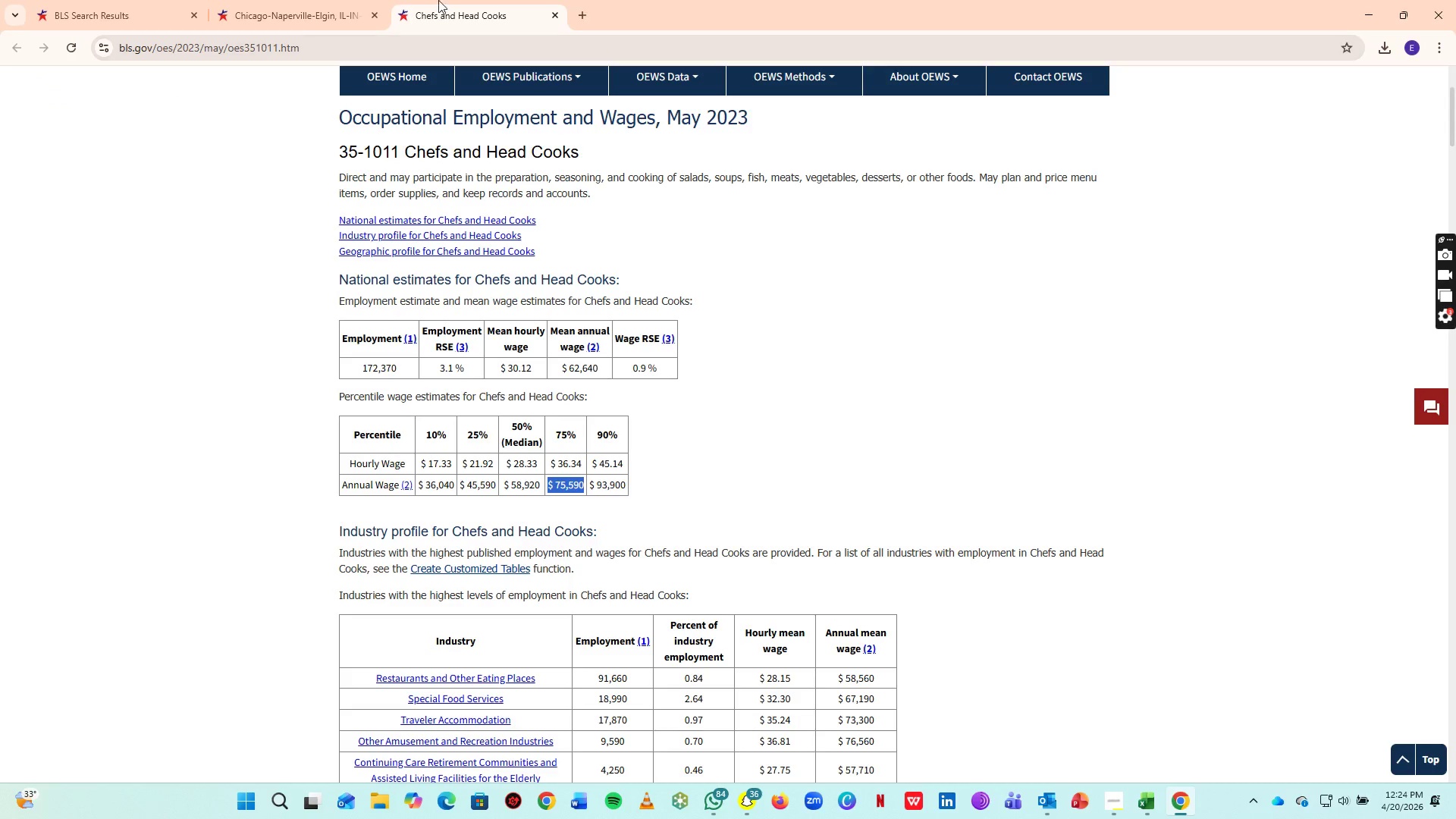 
left_click([556, 13])
 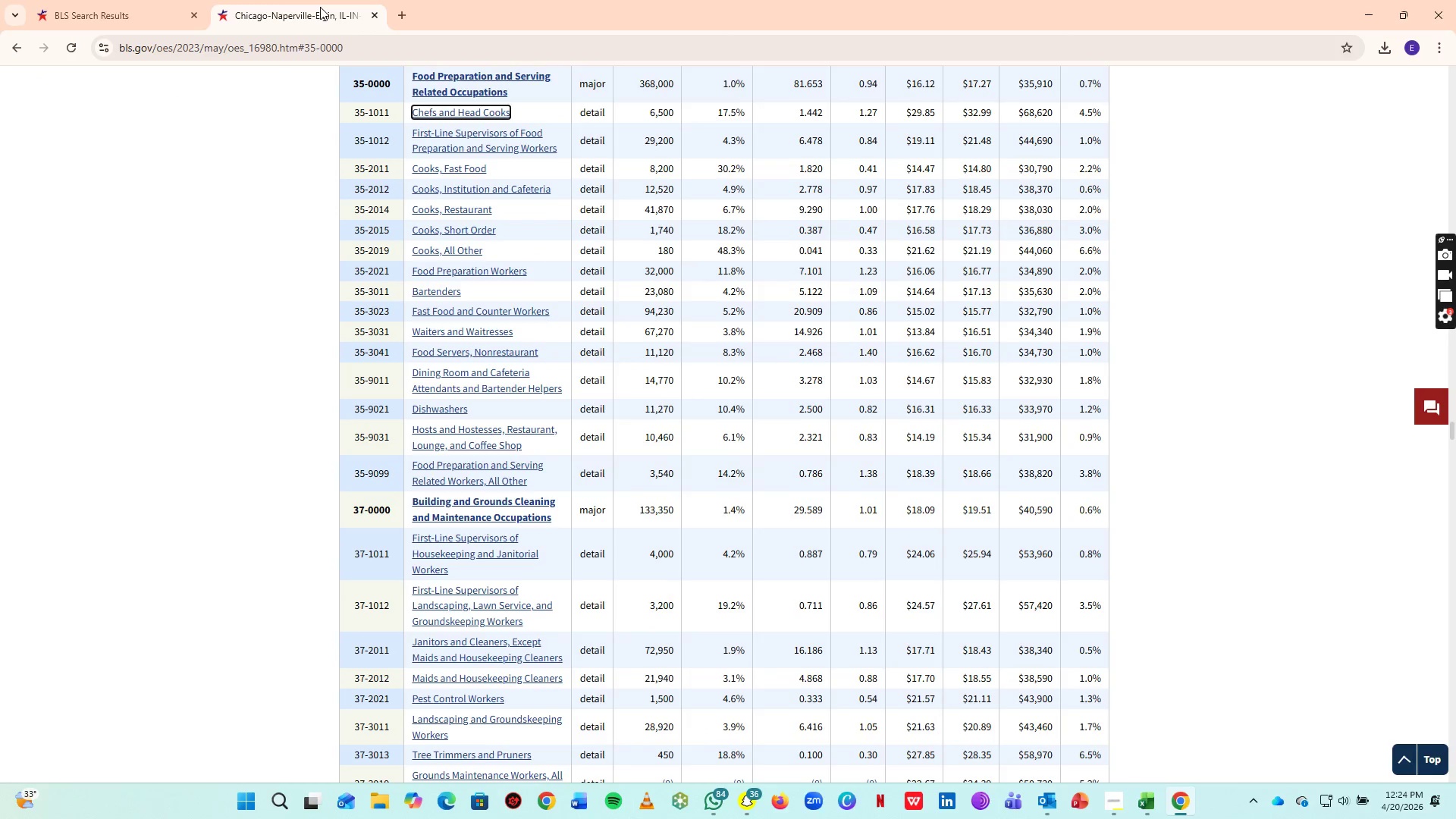 
left_click([320, 7])
 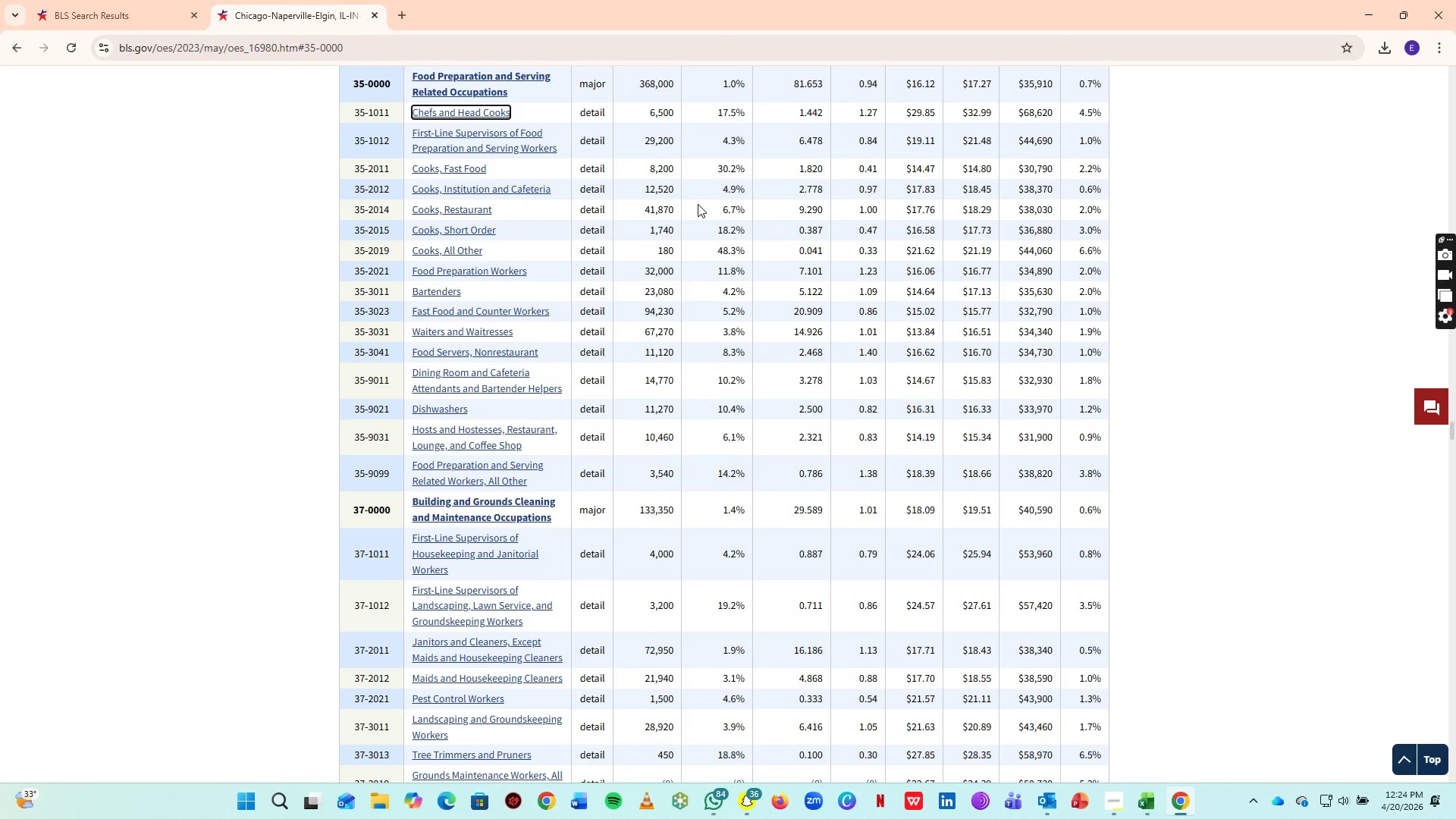 
wait(5.09)
 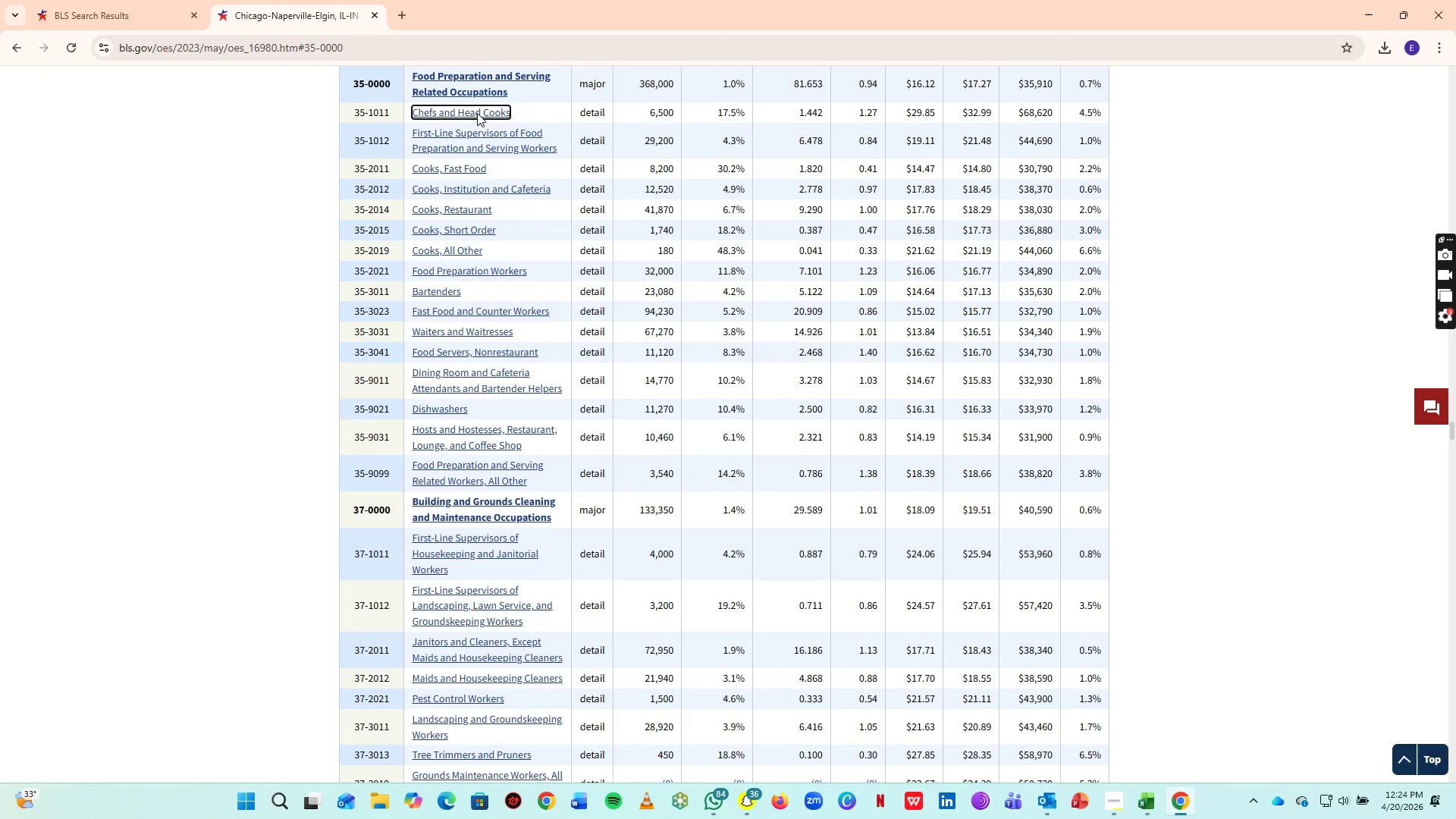 
key(Alt+AltLeft)
 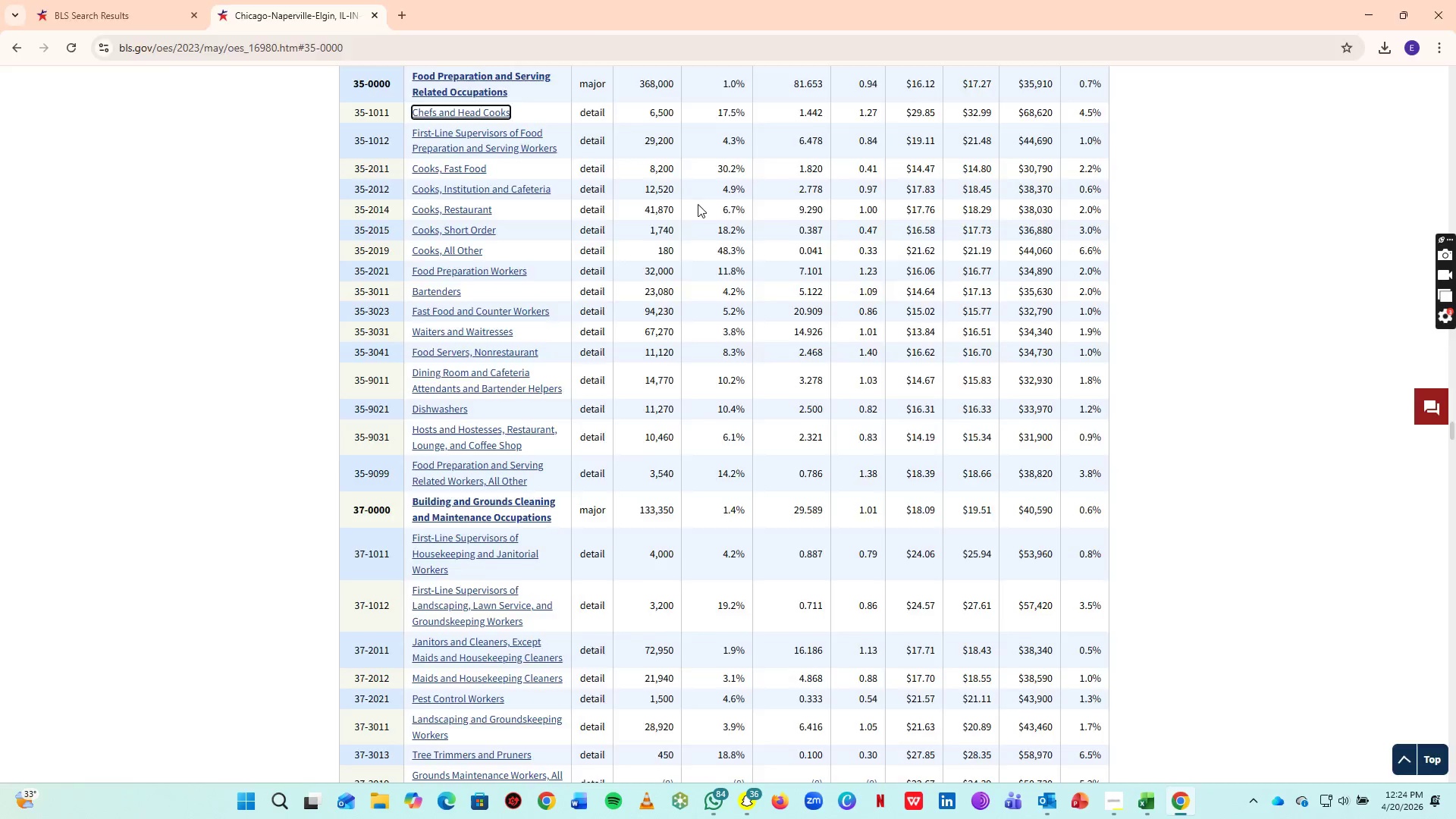 
key(Alt+Tab)
 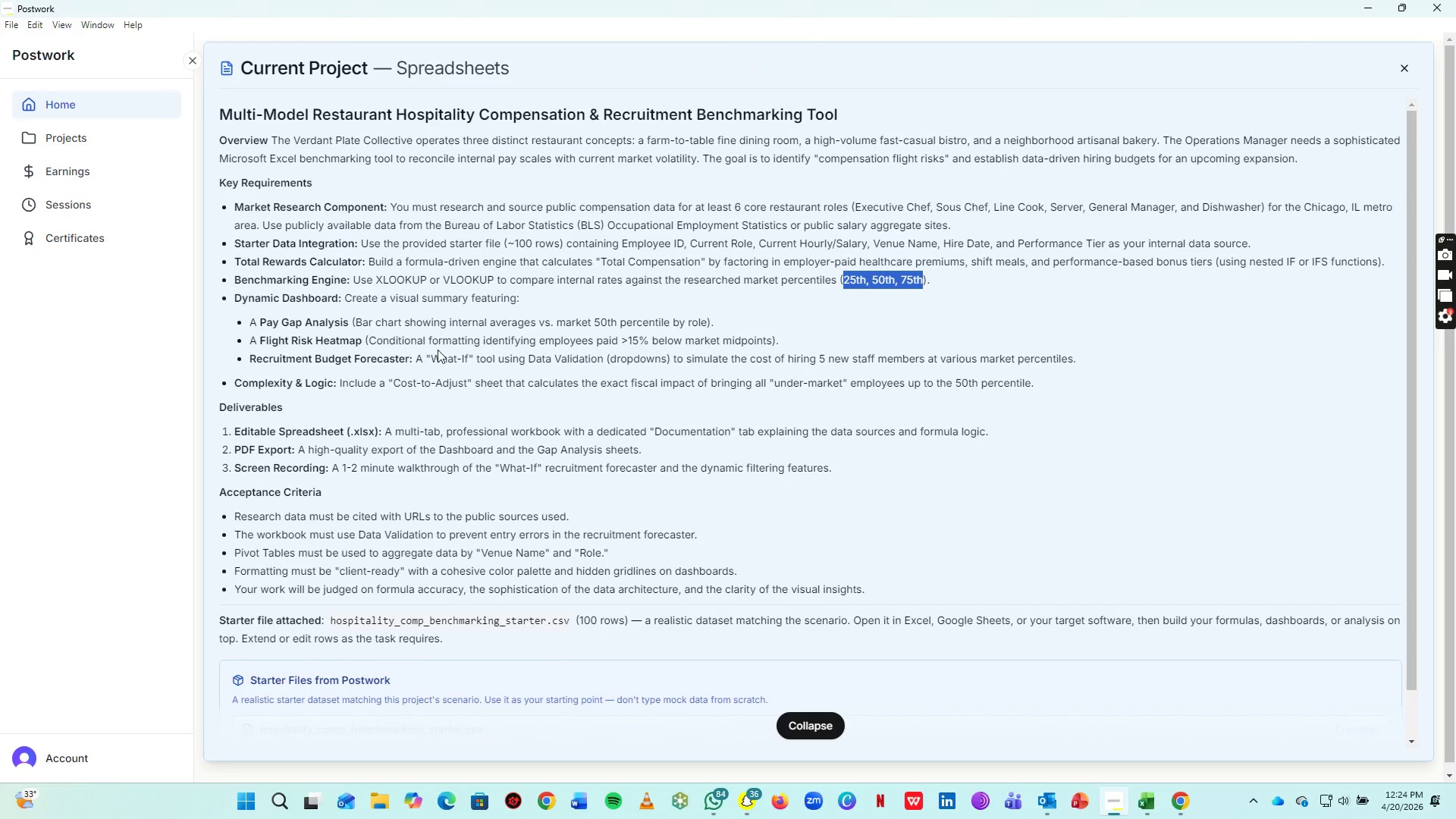 
key(Alt+Tab)
 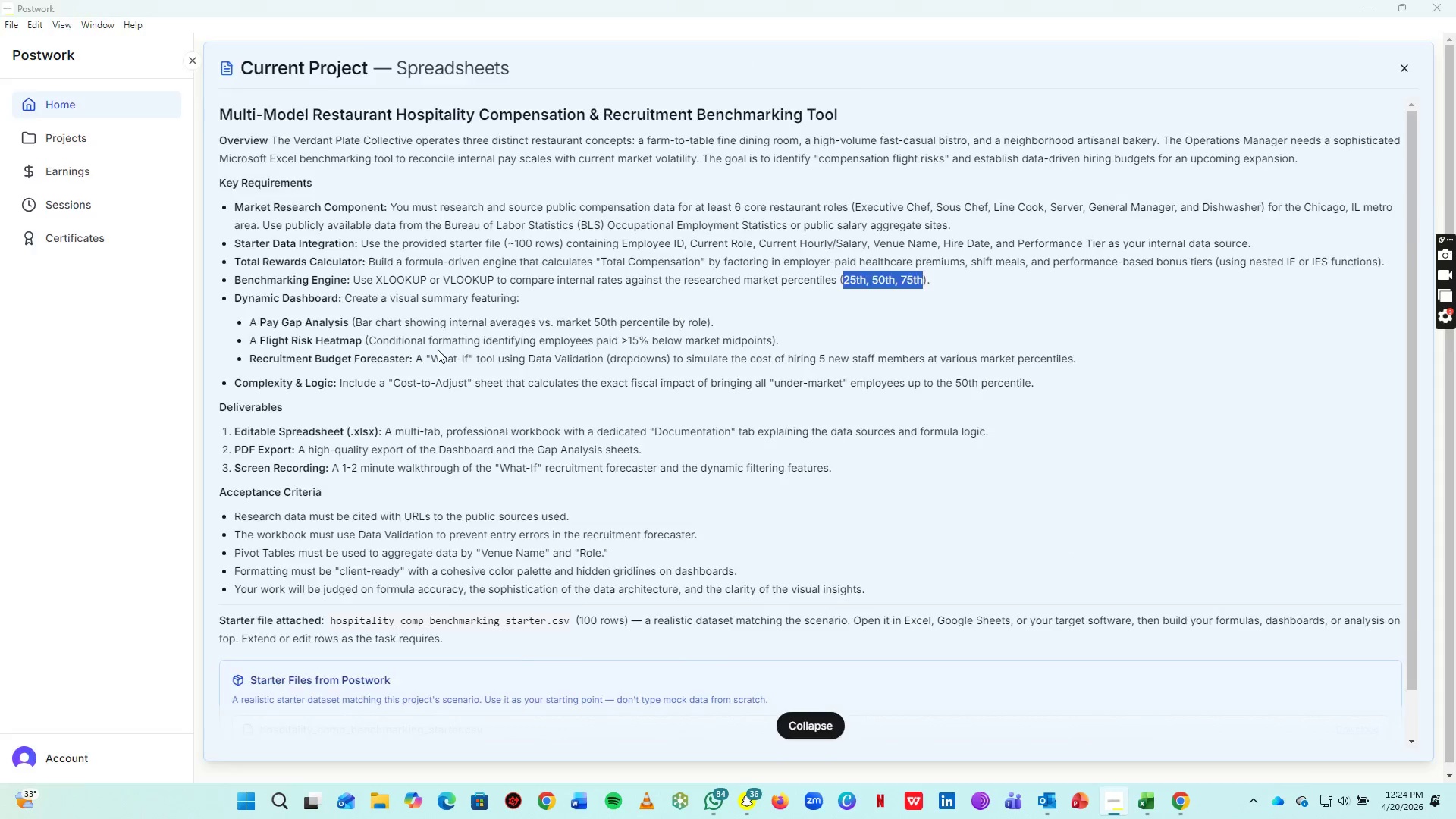 
key(Alt+Tab)
 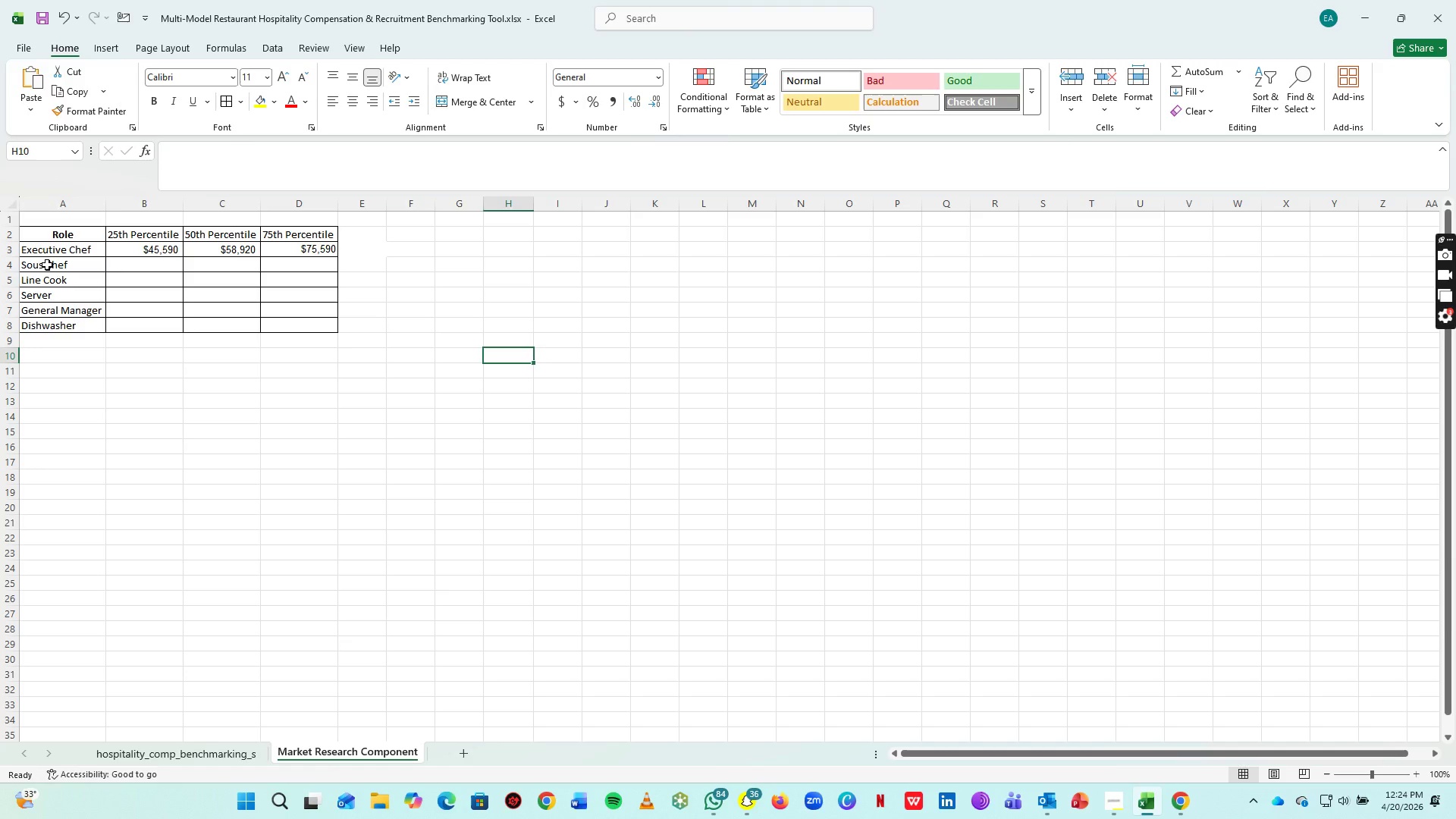 
left_click([47, 265])
 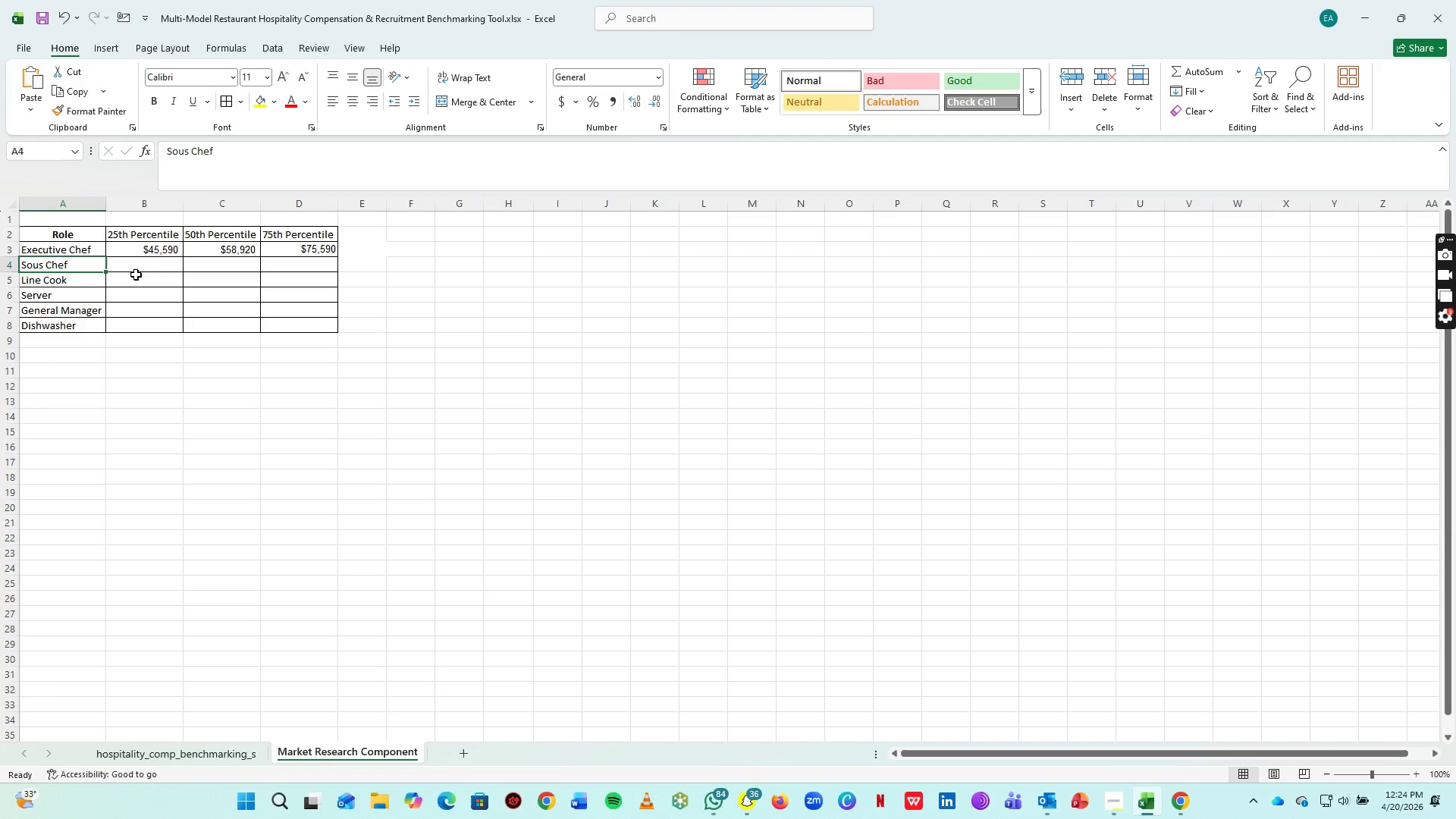 
key(Alt+Tab)
 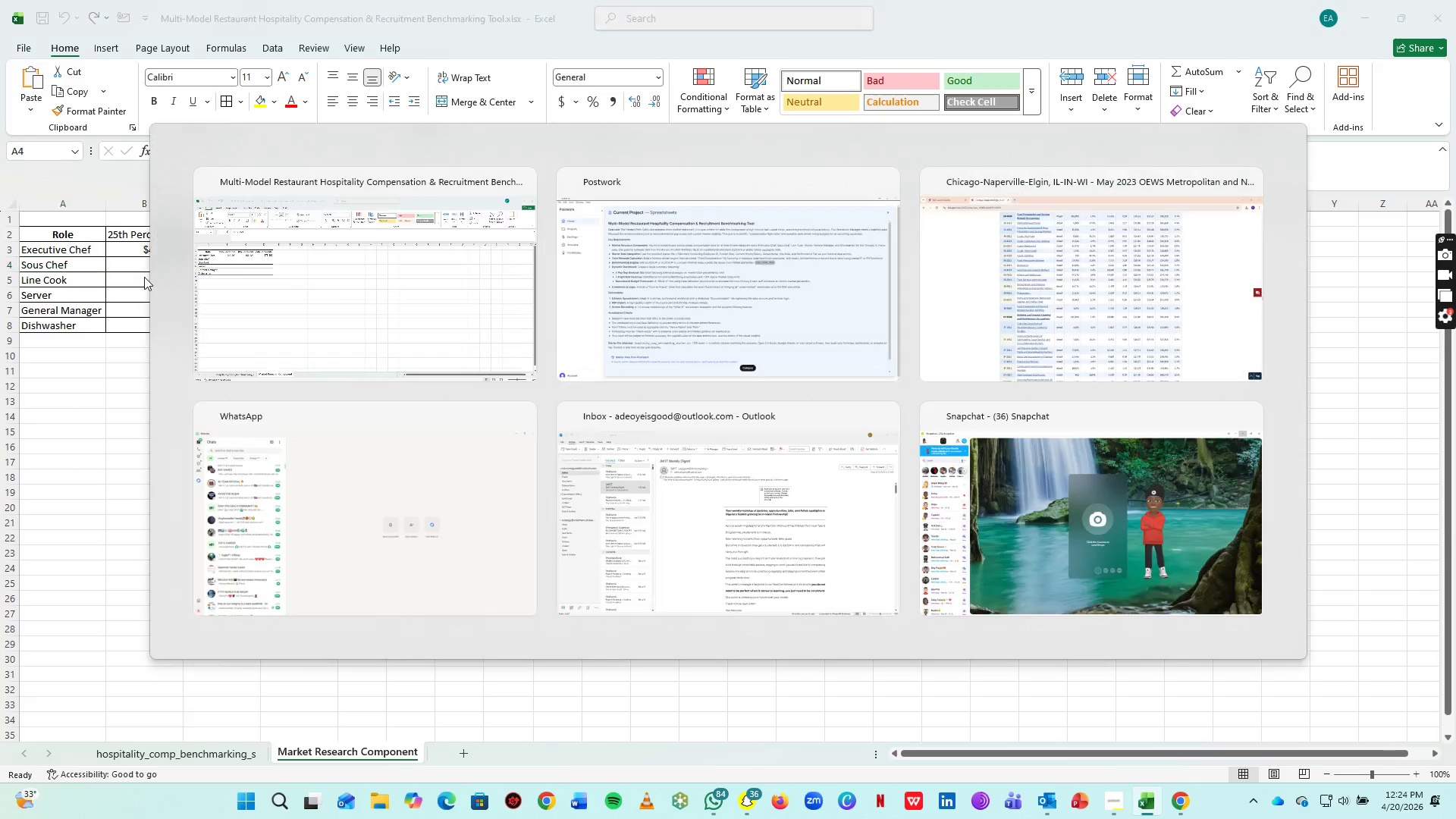 
key(Alt+Tab)
 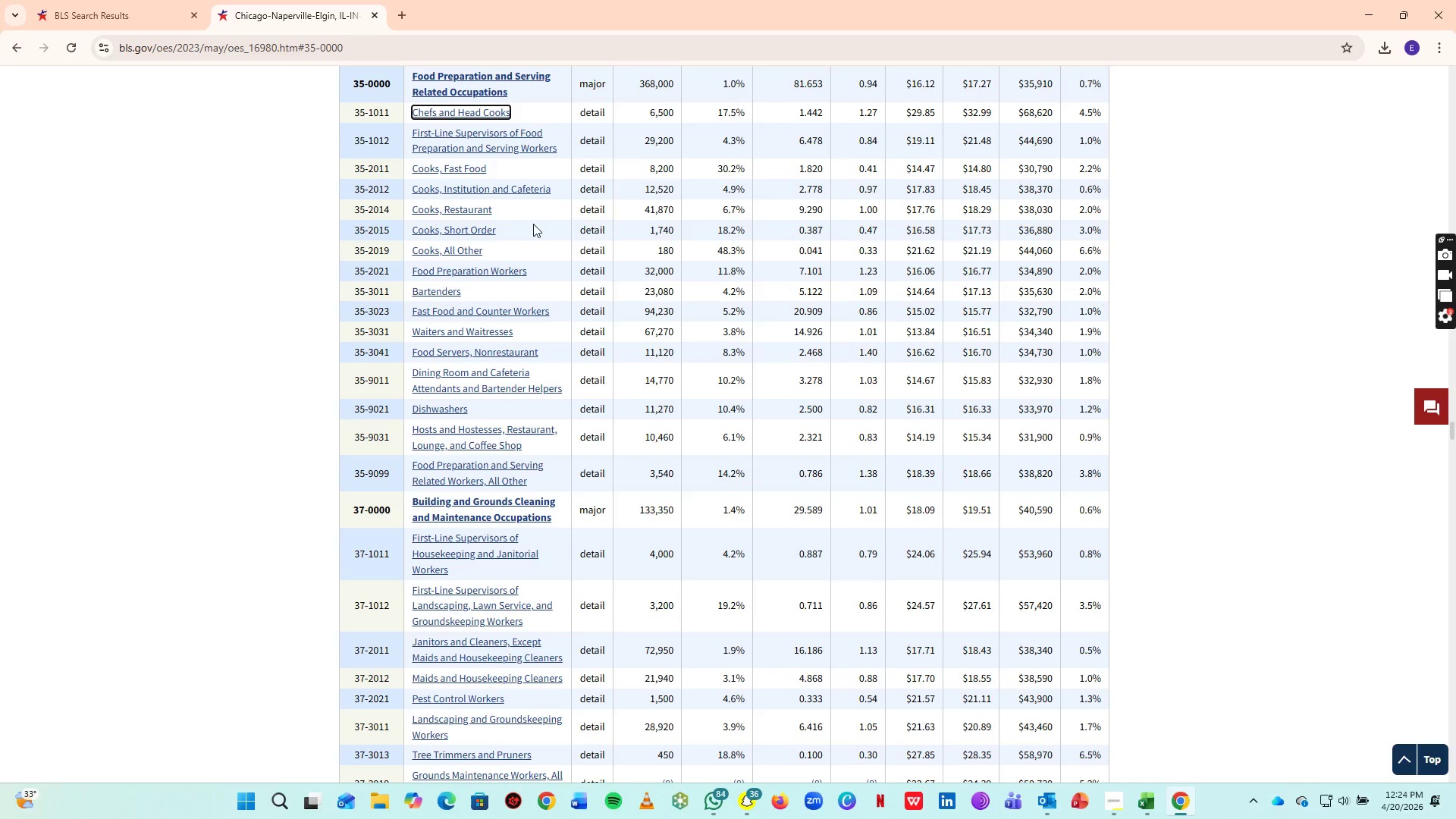 
wait(14.0)
 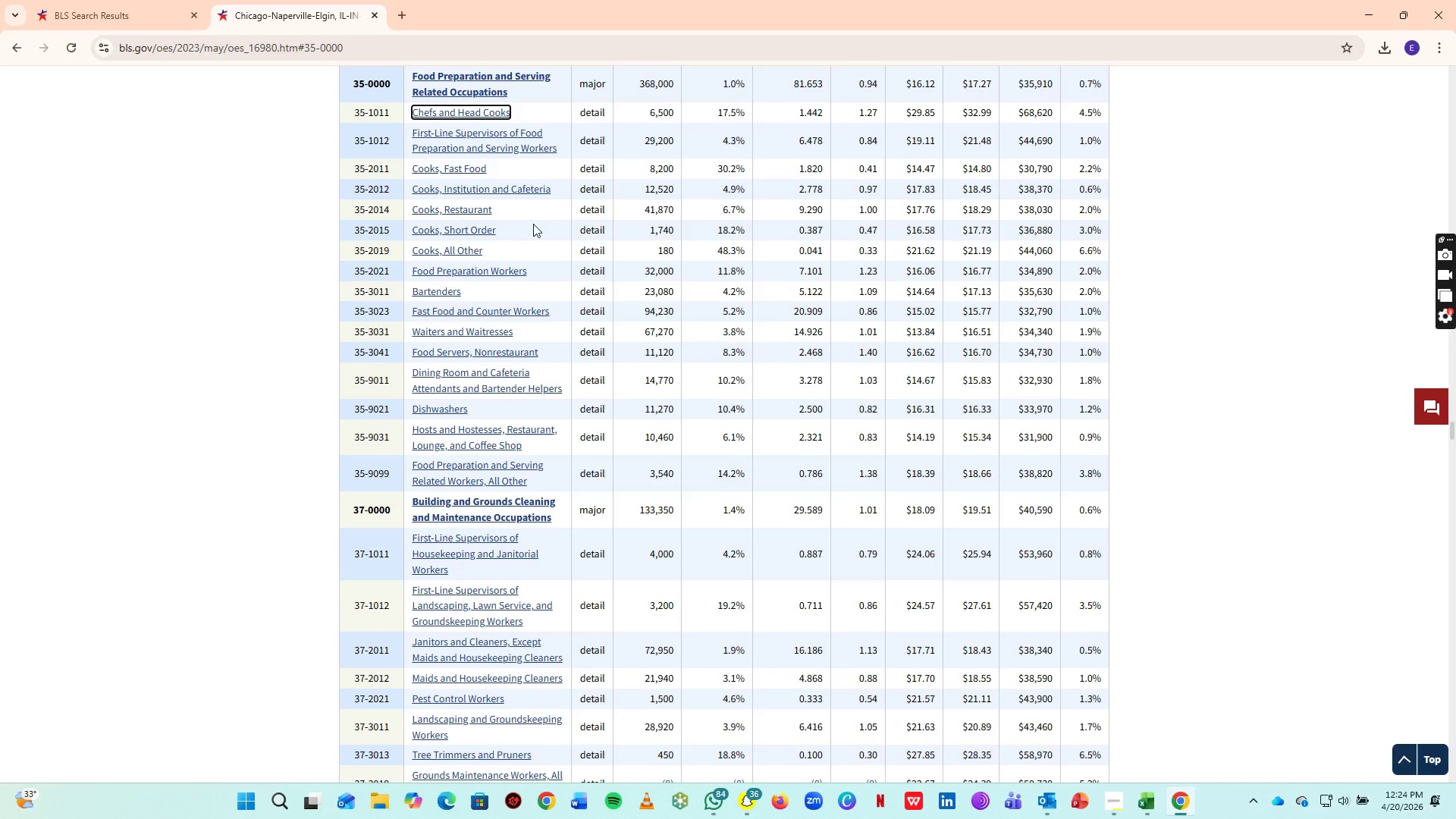 
key(Alt+AltLeft)
 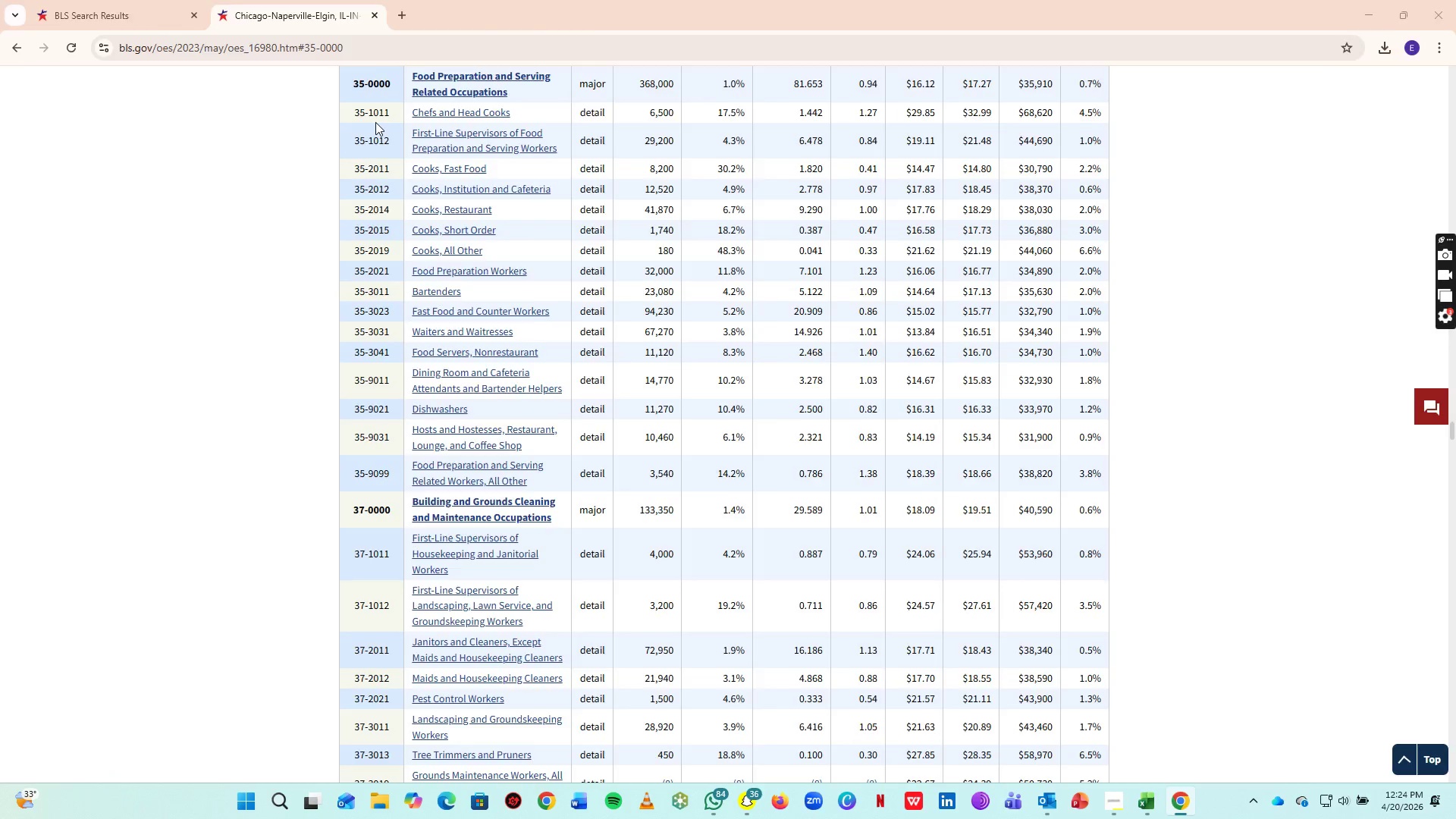 
key(Alt+Tab)
 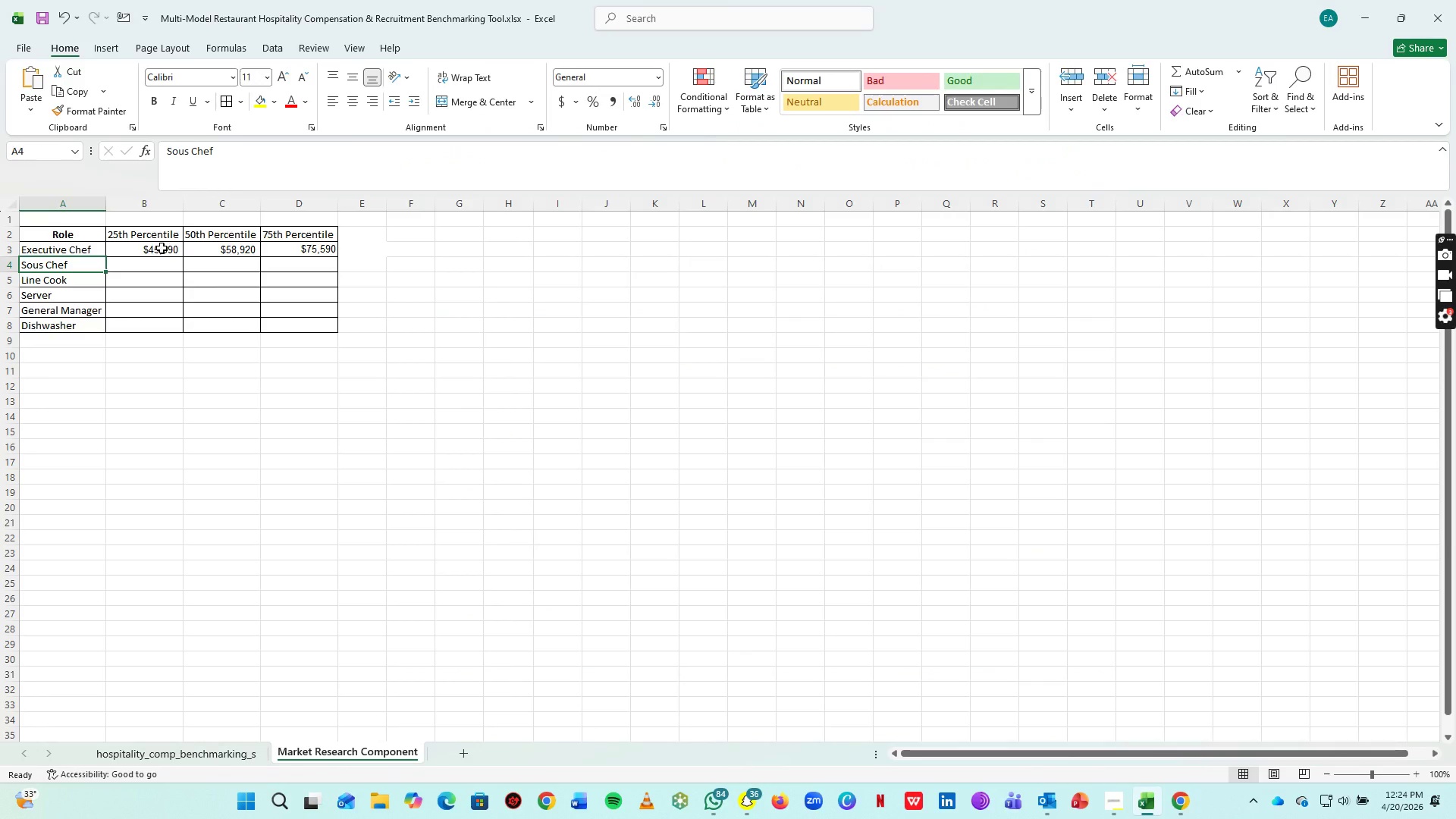 
left_click_drag(start_coordinate=[157, 248], to_coordinate=[297, 249])
 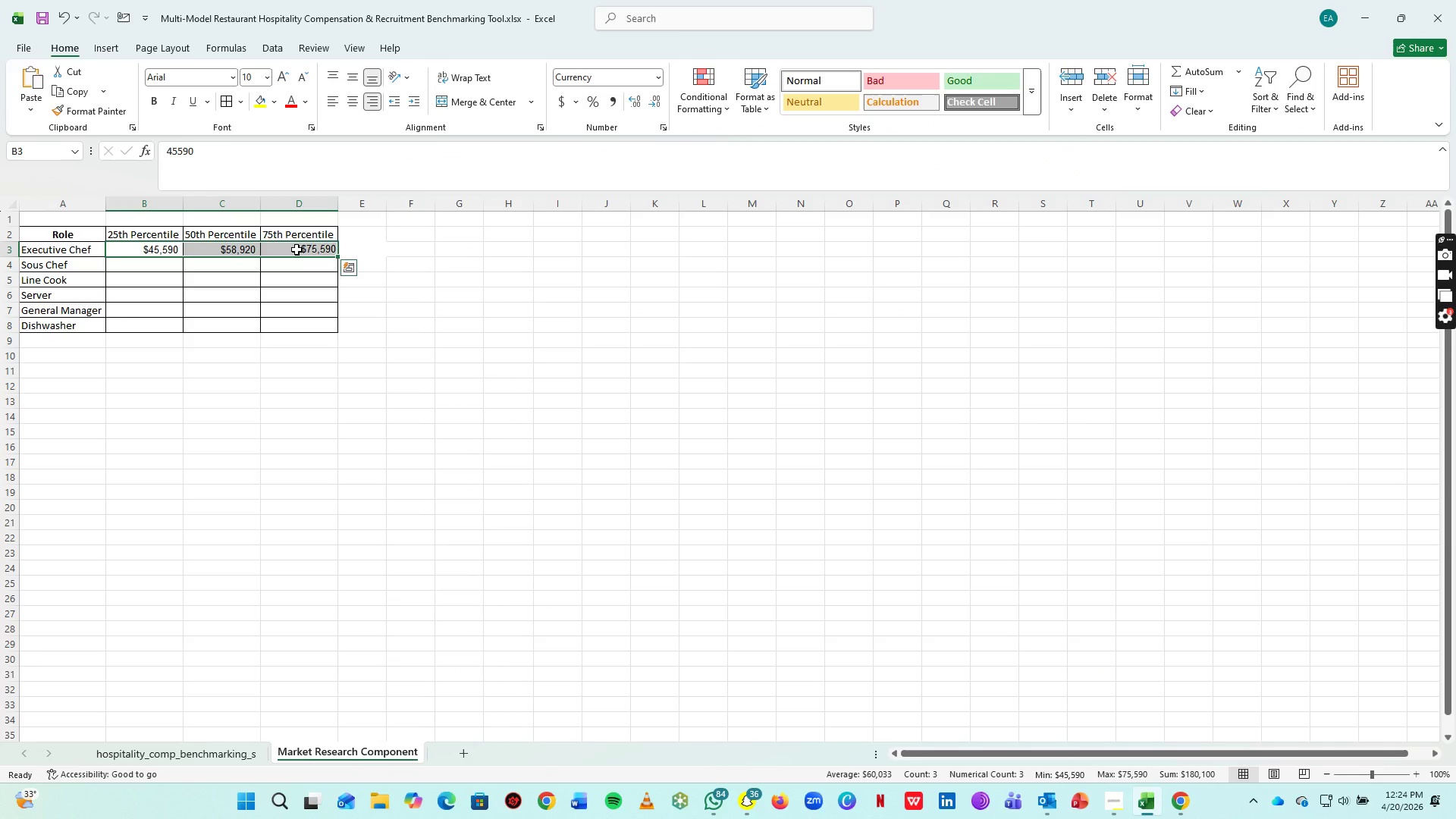 
key(Control+C)
 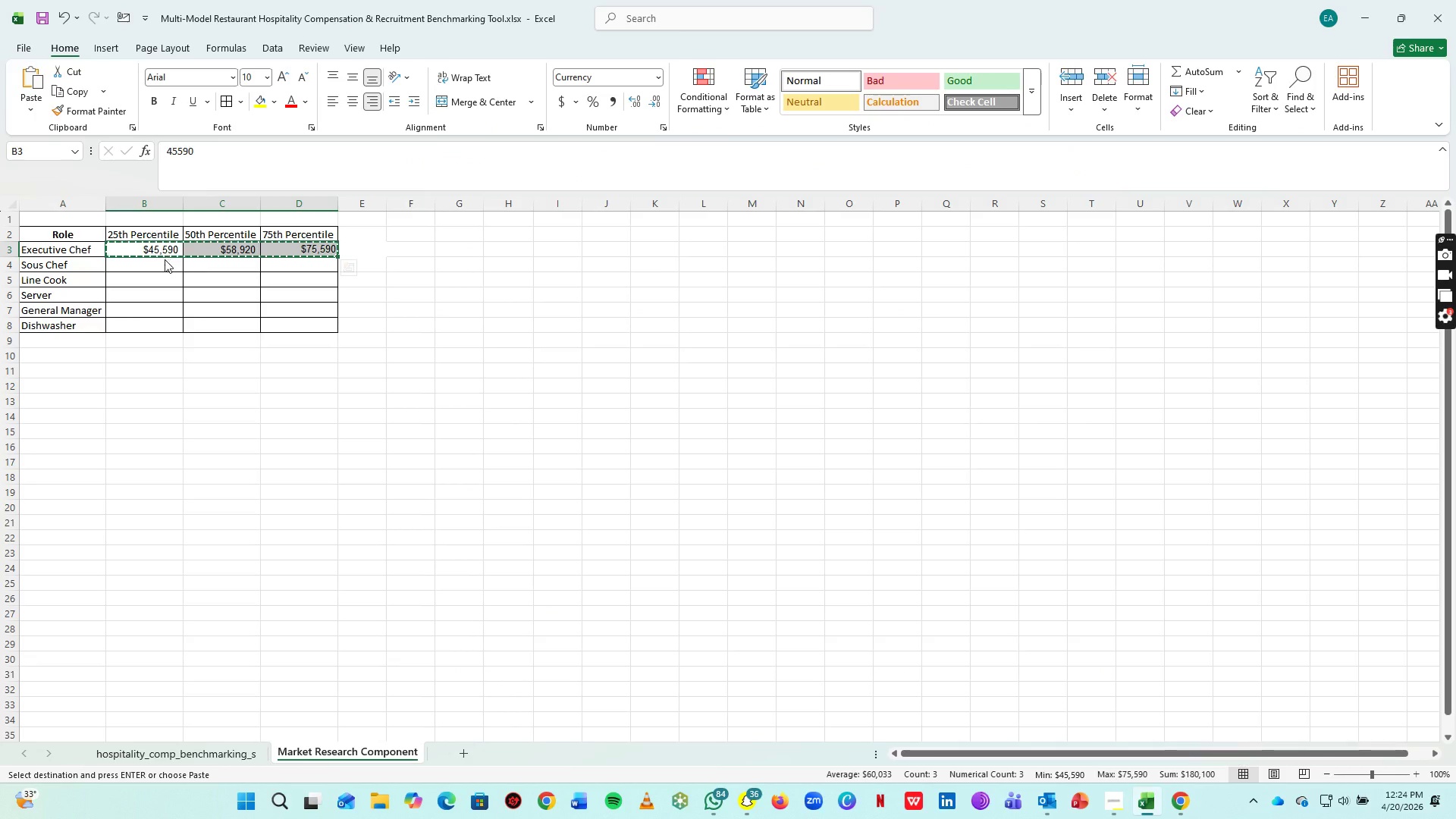 
left_click([165, 259])
 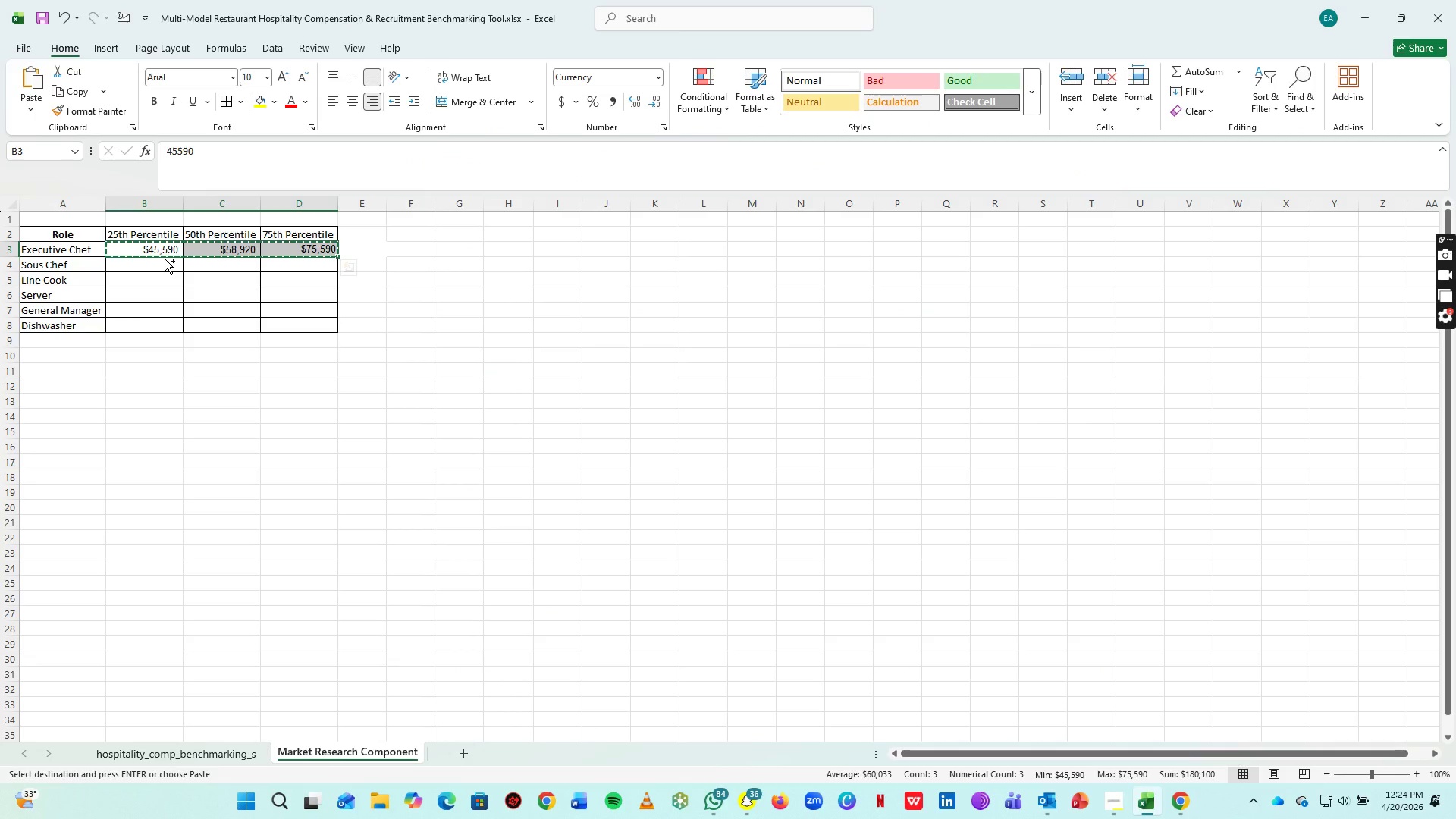 
key(Control+ControlLeft)
 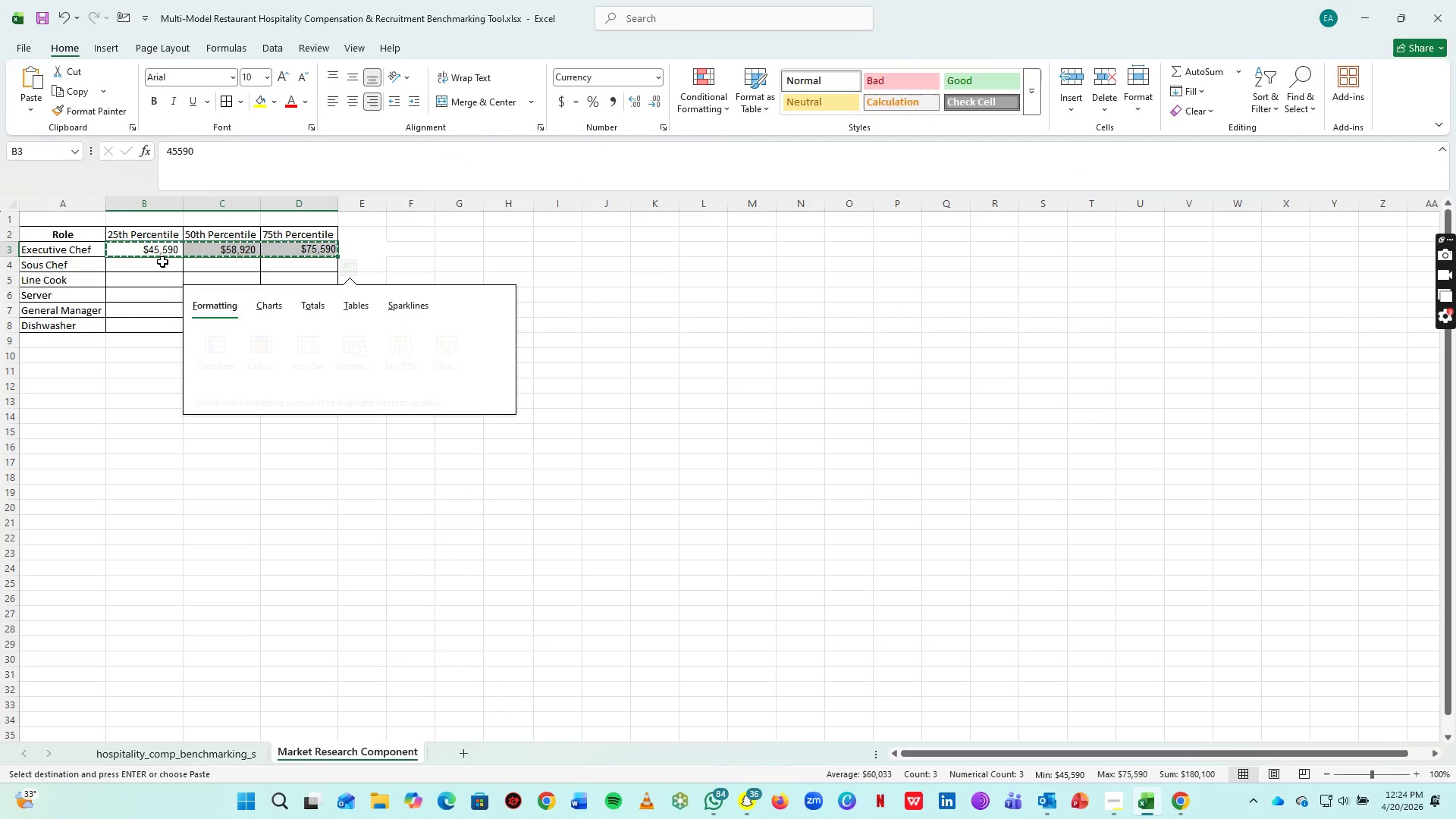 
left_click([162, 262])
 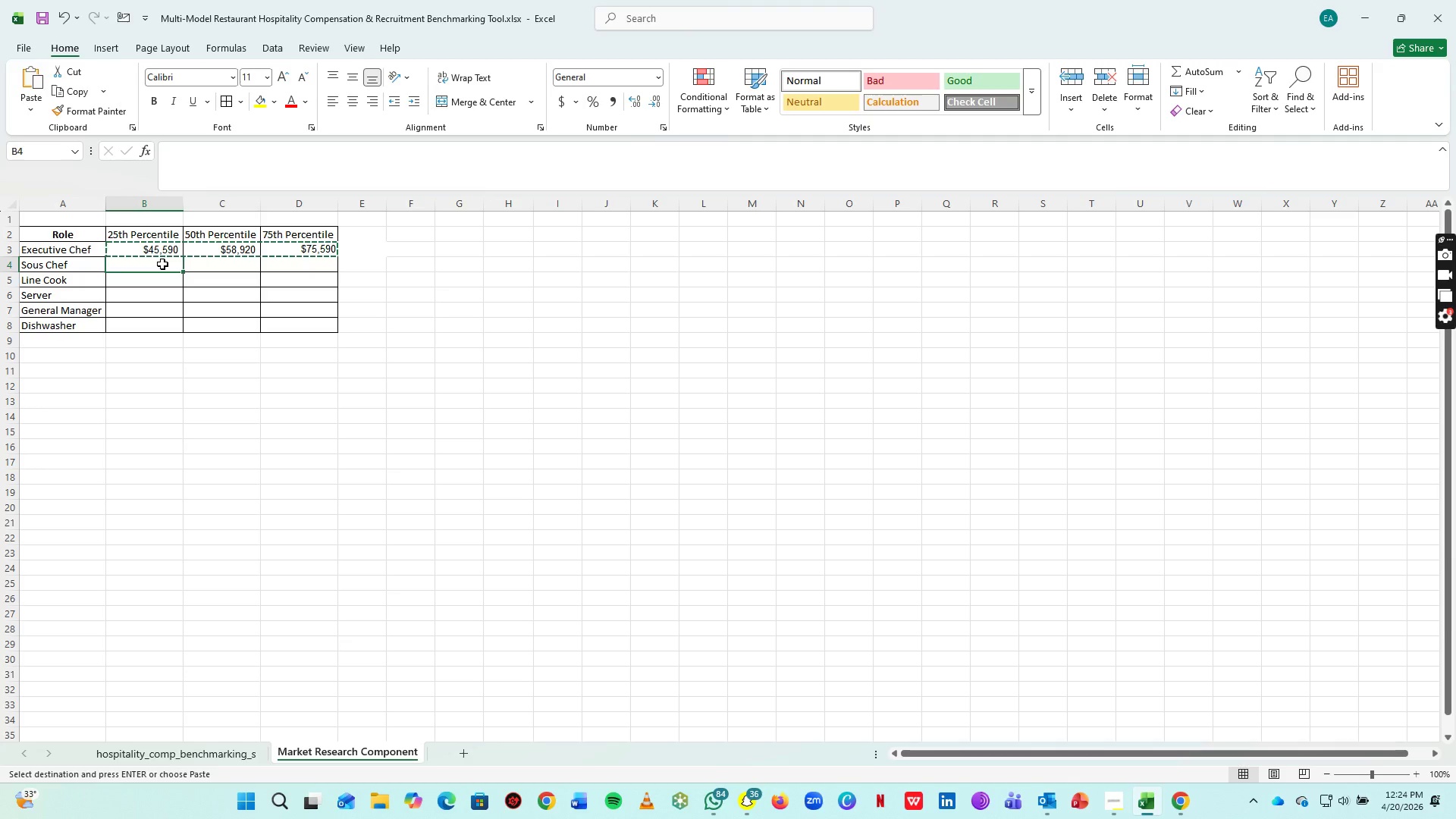 
left_click([162, 264])
 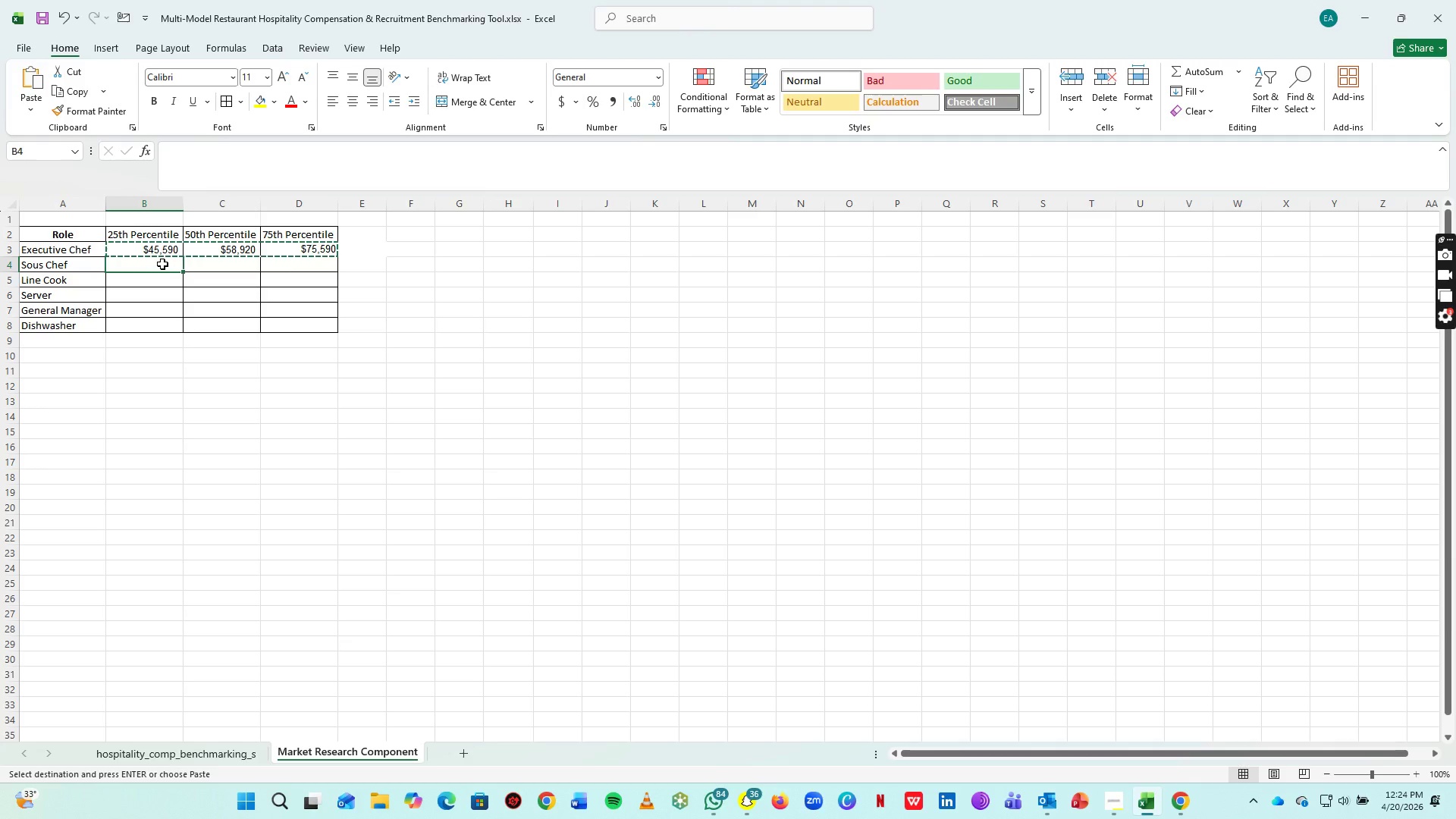 
key(Control+V)
 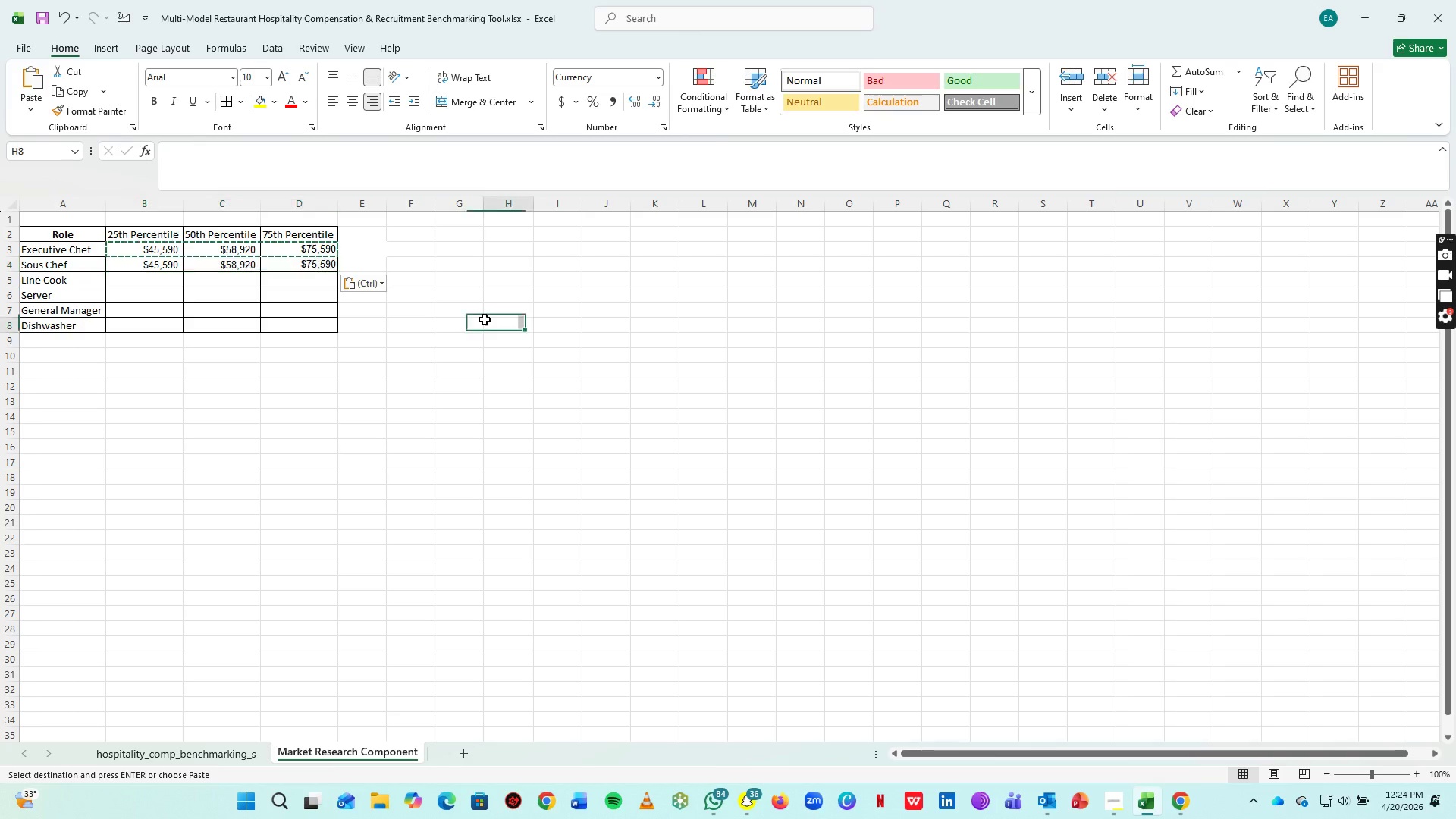 
left_click([485, 319])
 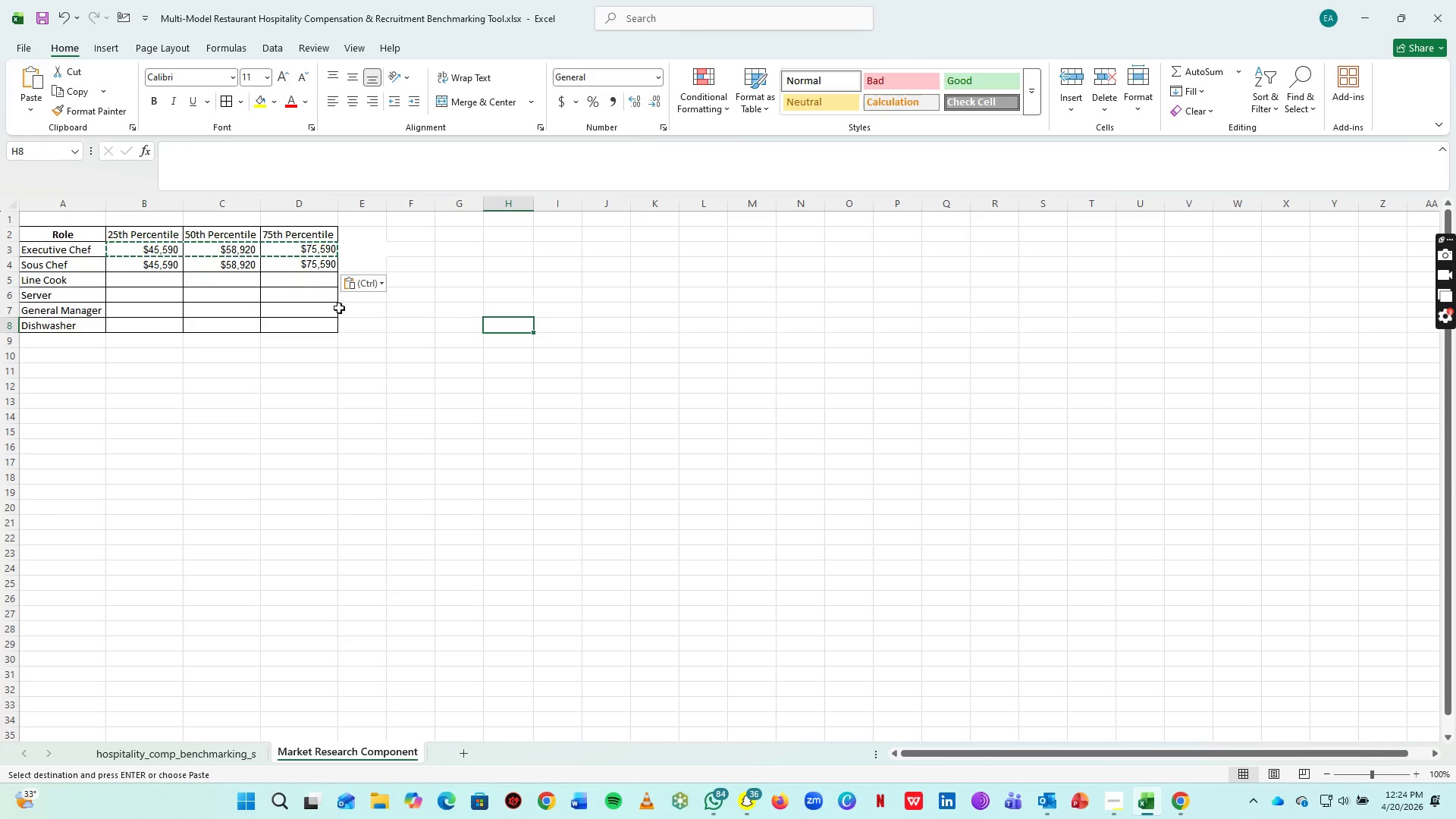 
key(Escape)
 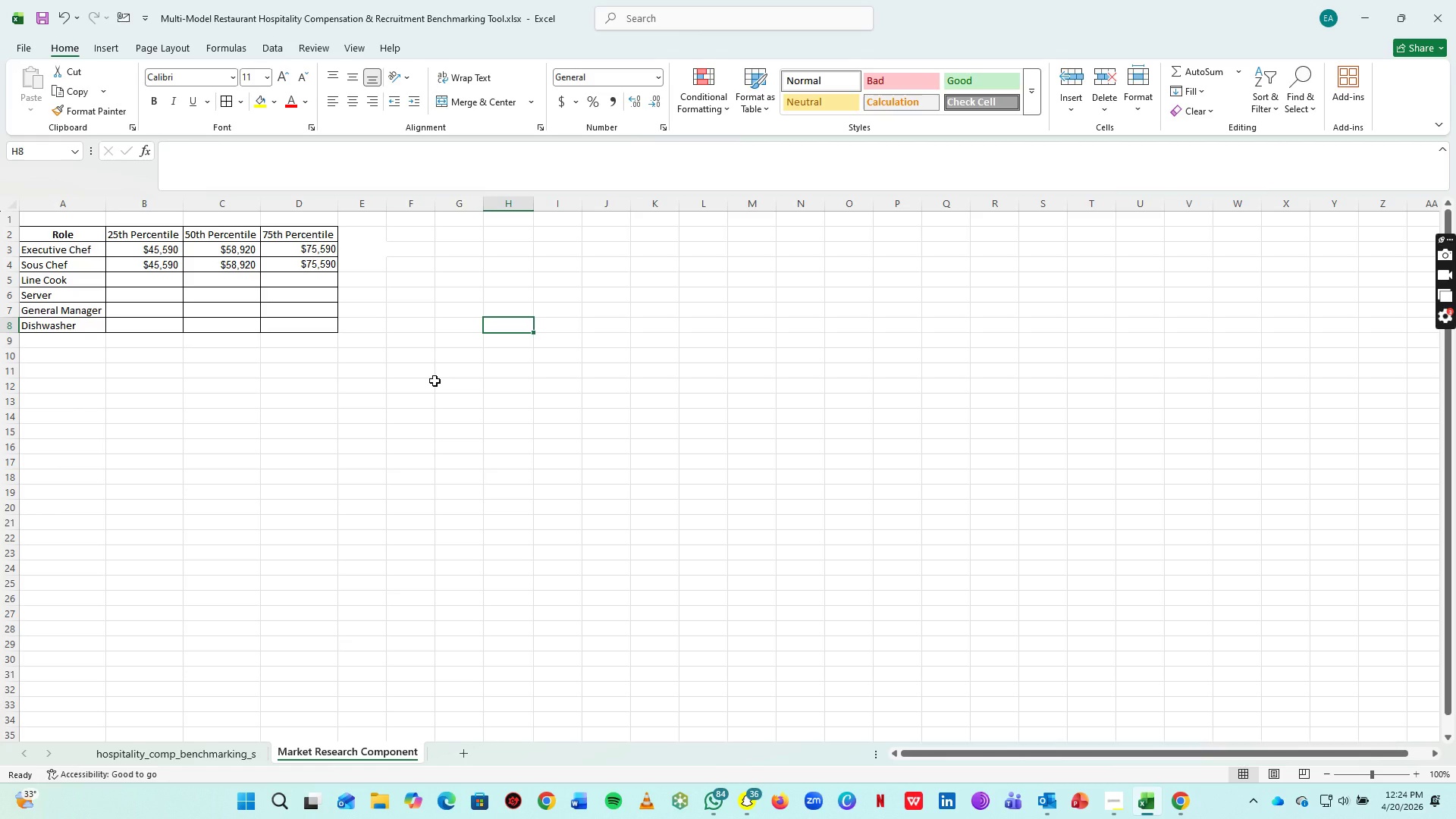 
wait(5.7)
 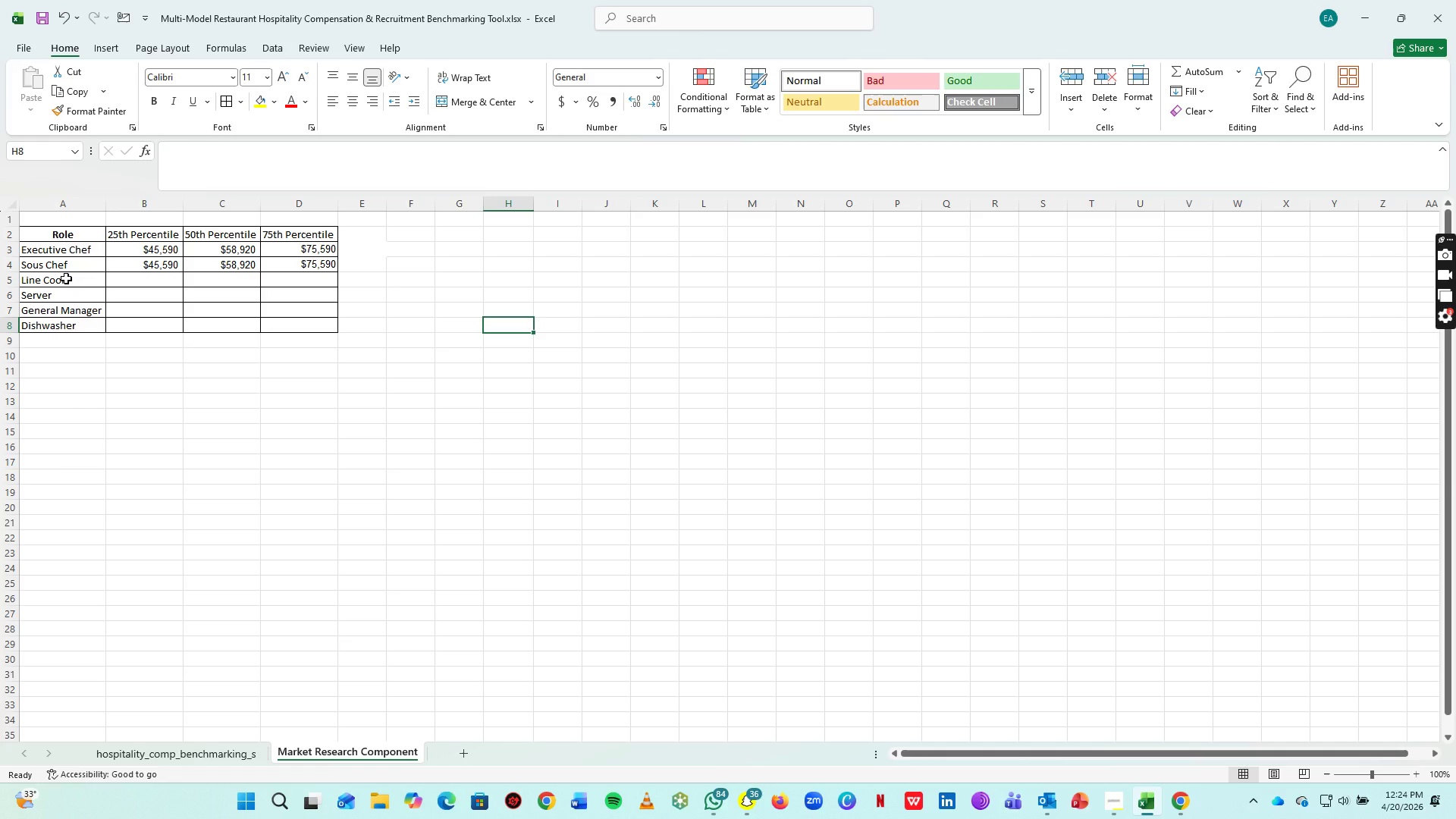 
key(Alt+AltLeft)
 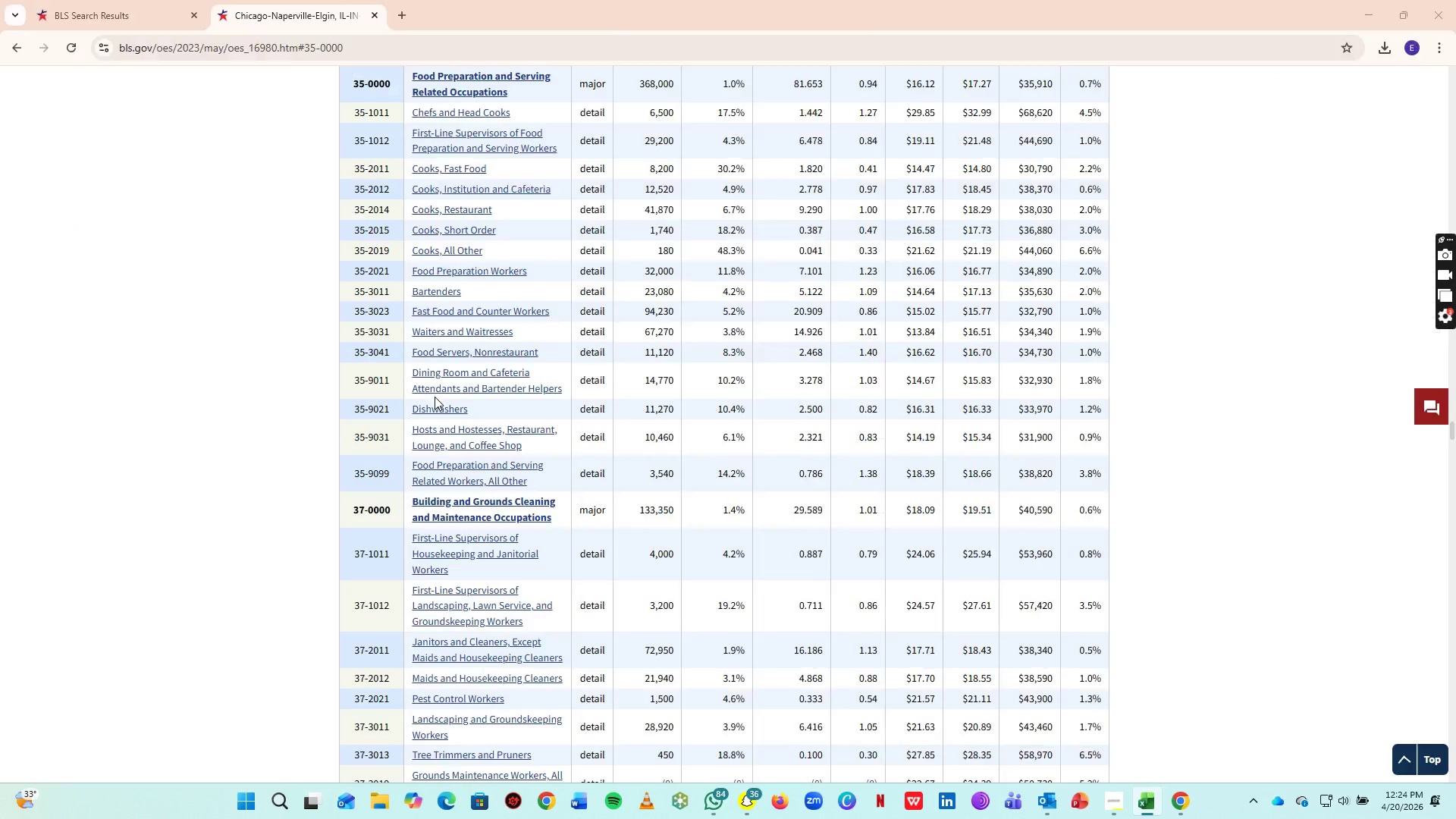 
key(Alt+Tab)
 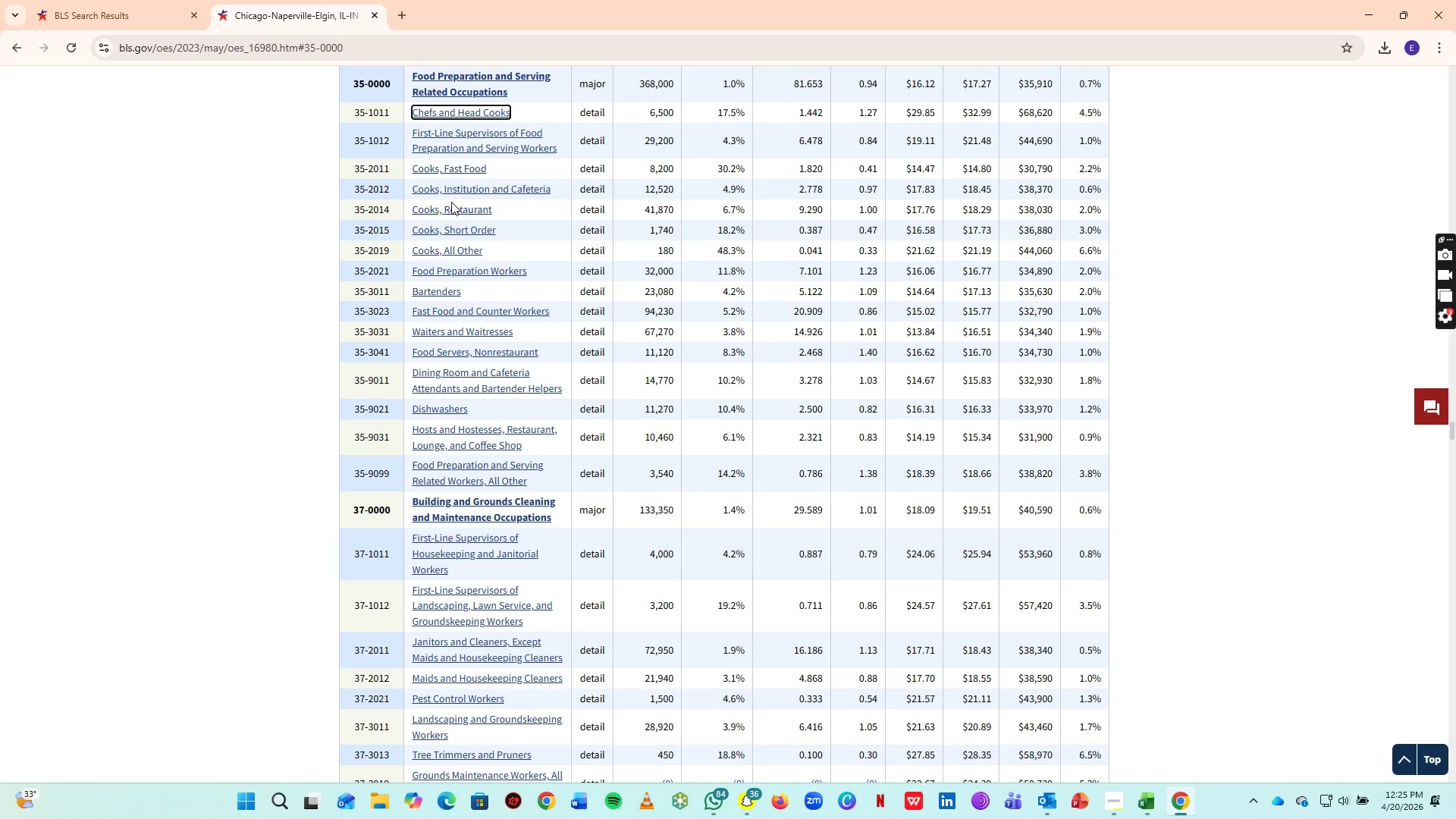 
wait(8.27)
 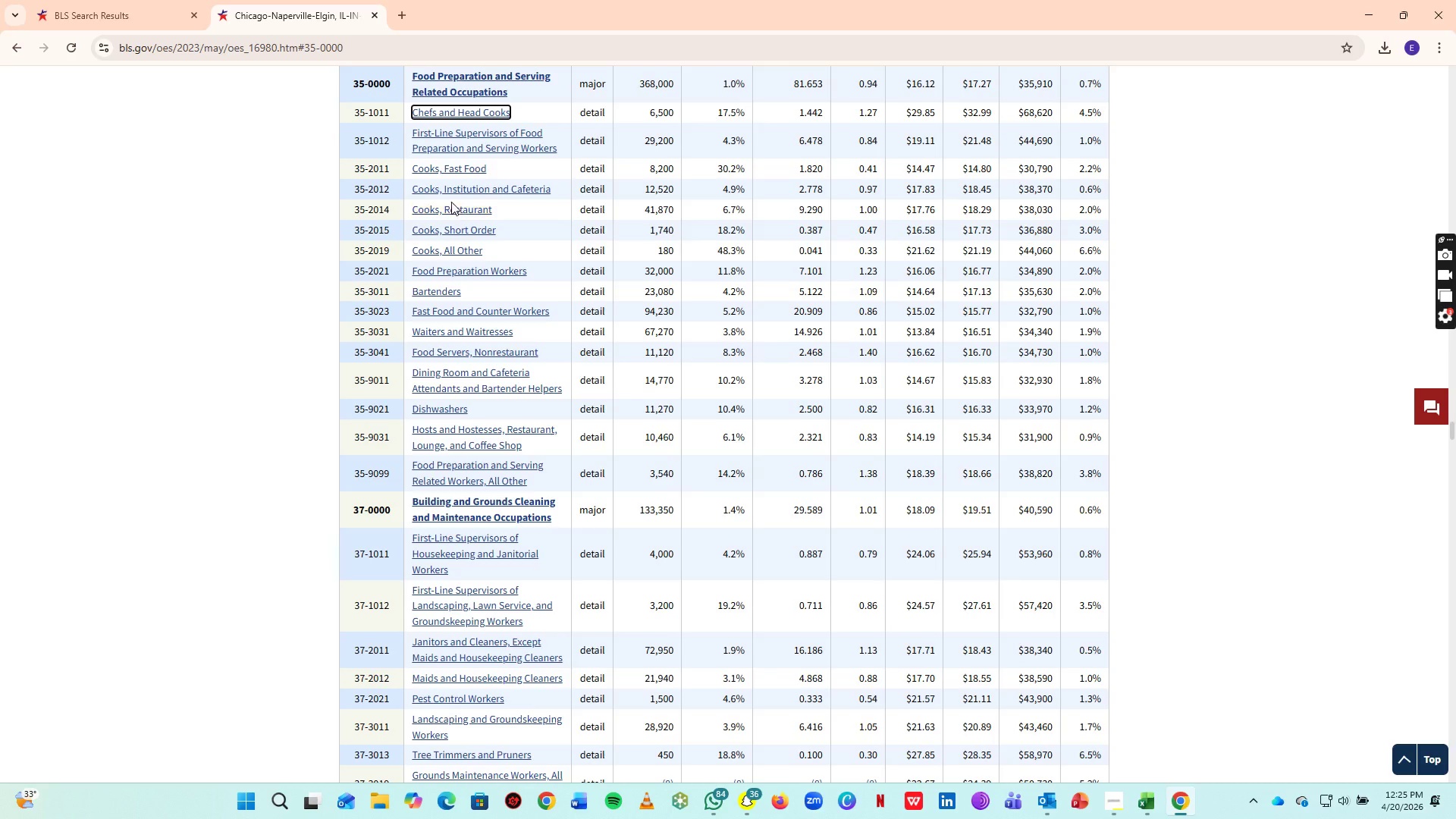 
right_click([447, 206])
 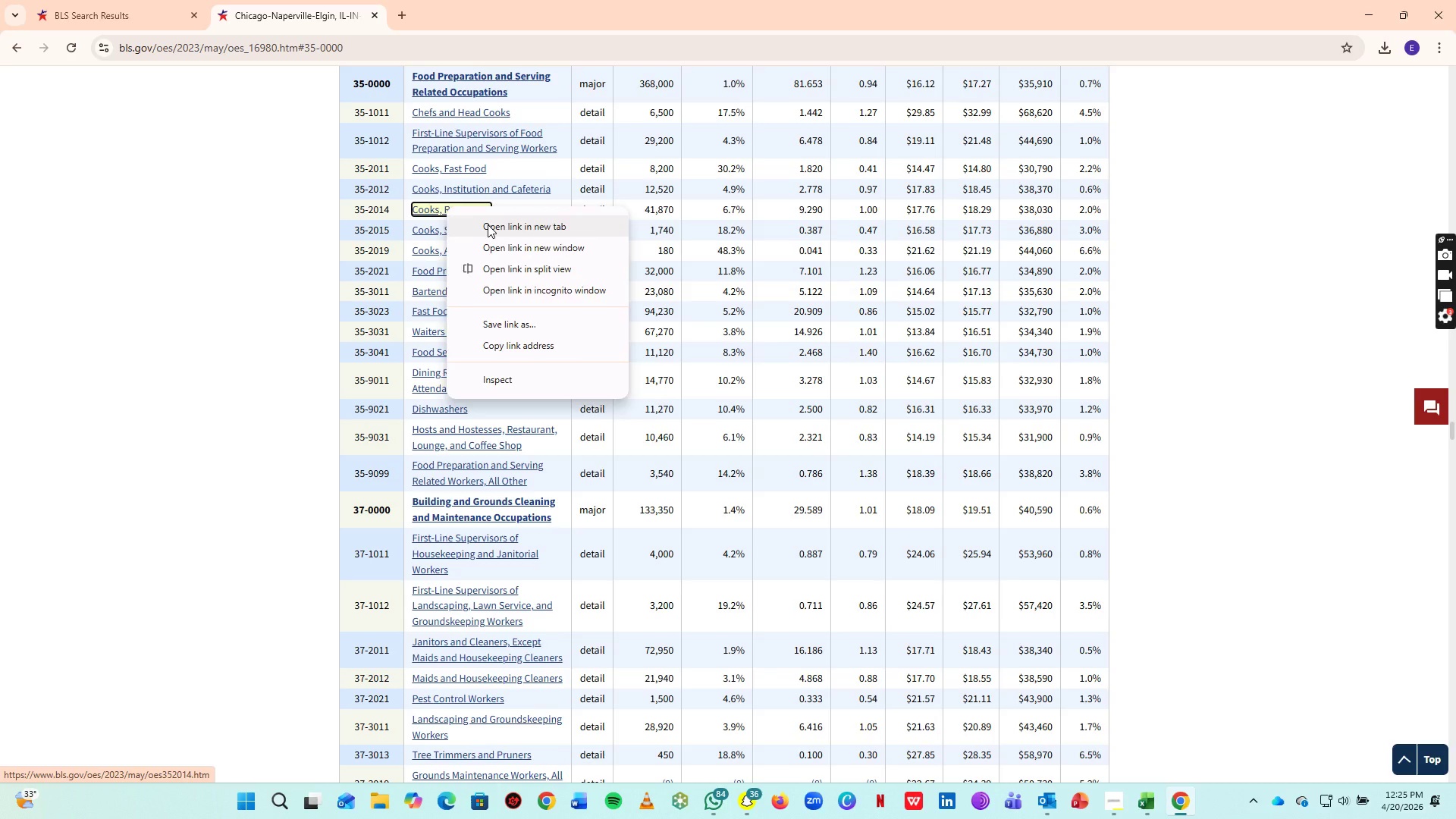 
left_click([488, 224])
 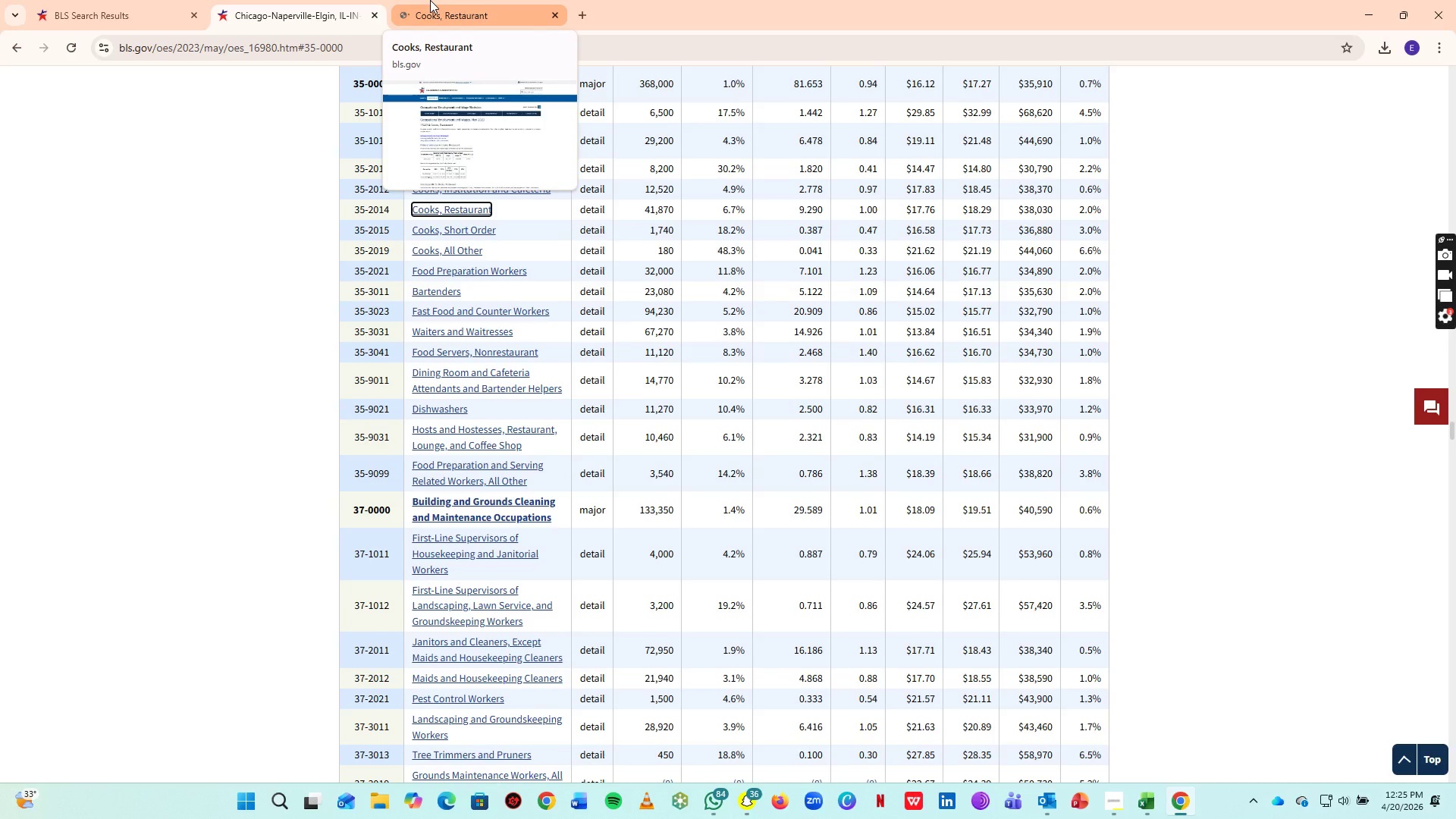 
left_click([430, 0])
 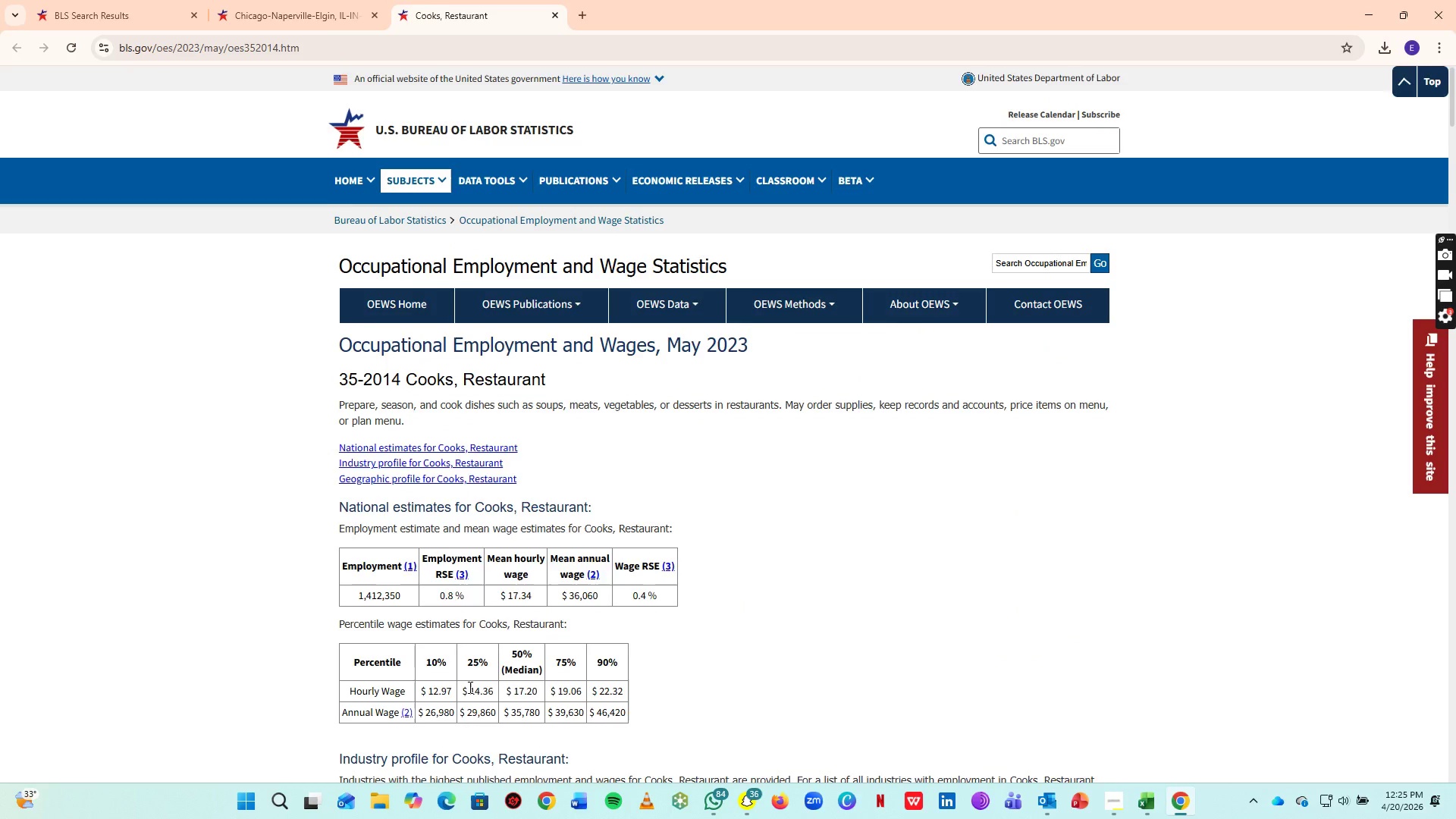 
scroll: coordinate [468, 686], scroll_direction: down, amount: 2.0
 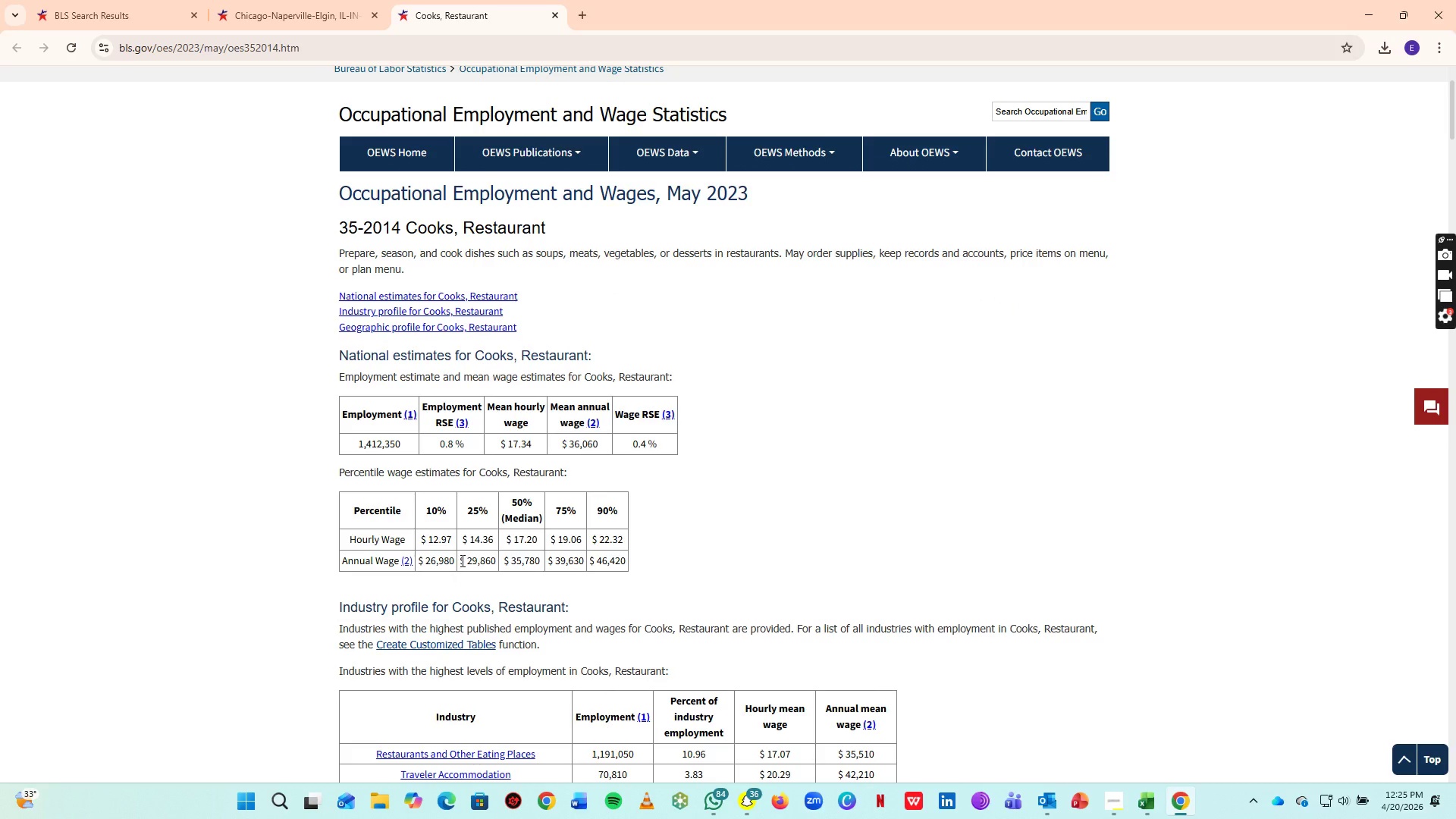 
left_click_drag(start_coordinate=[461, 560], to_coordinate=[495, 563])
 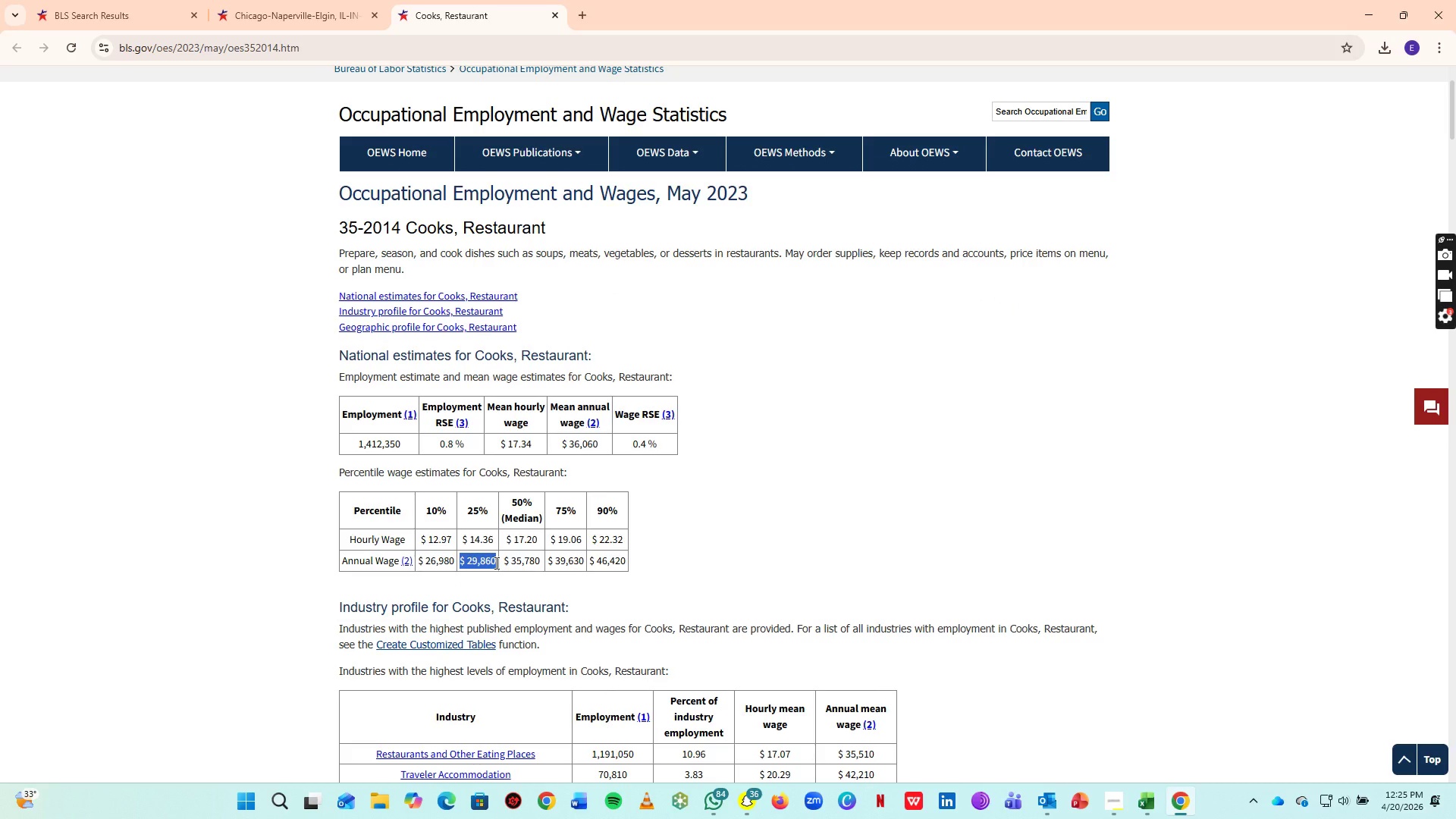 
key(Control+C)
 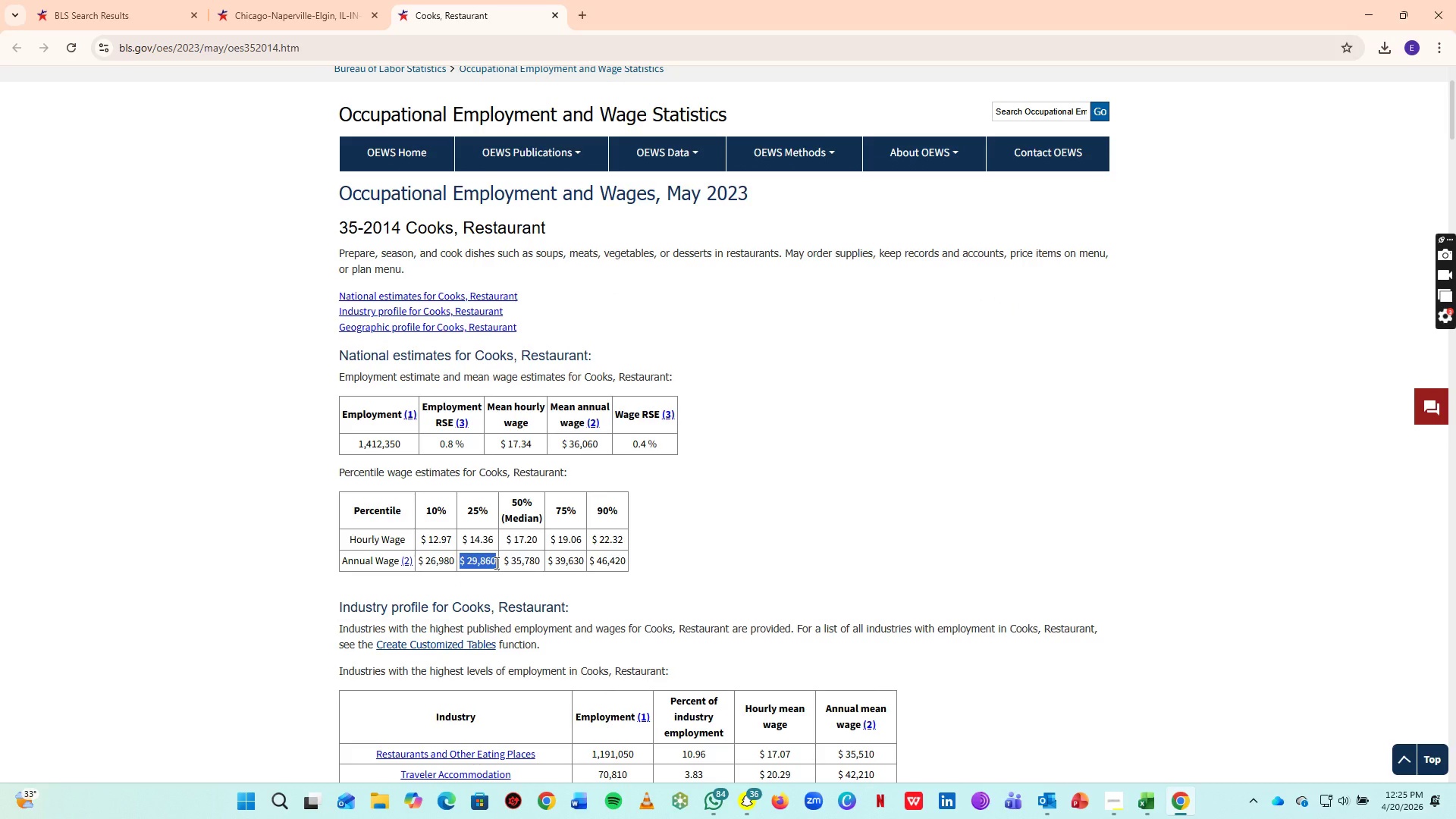 
key(Control+C)
 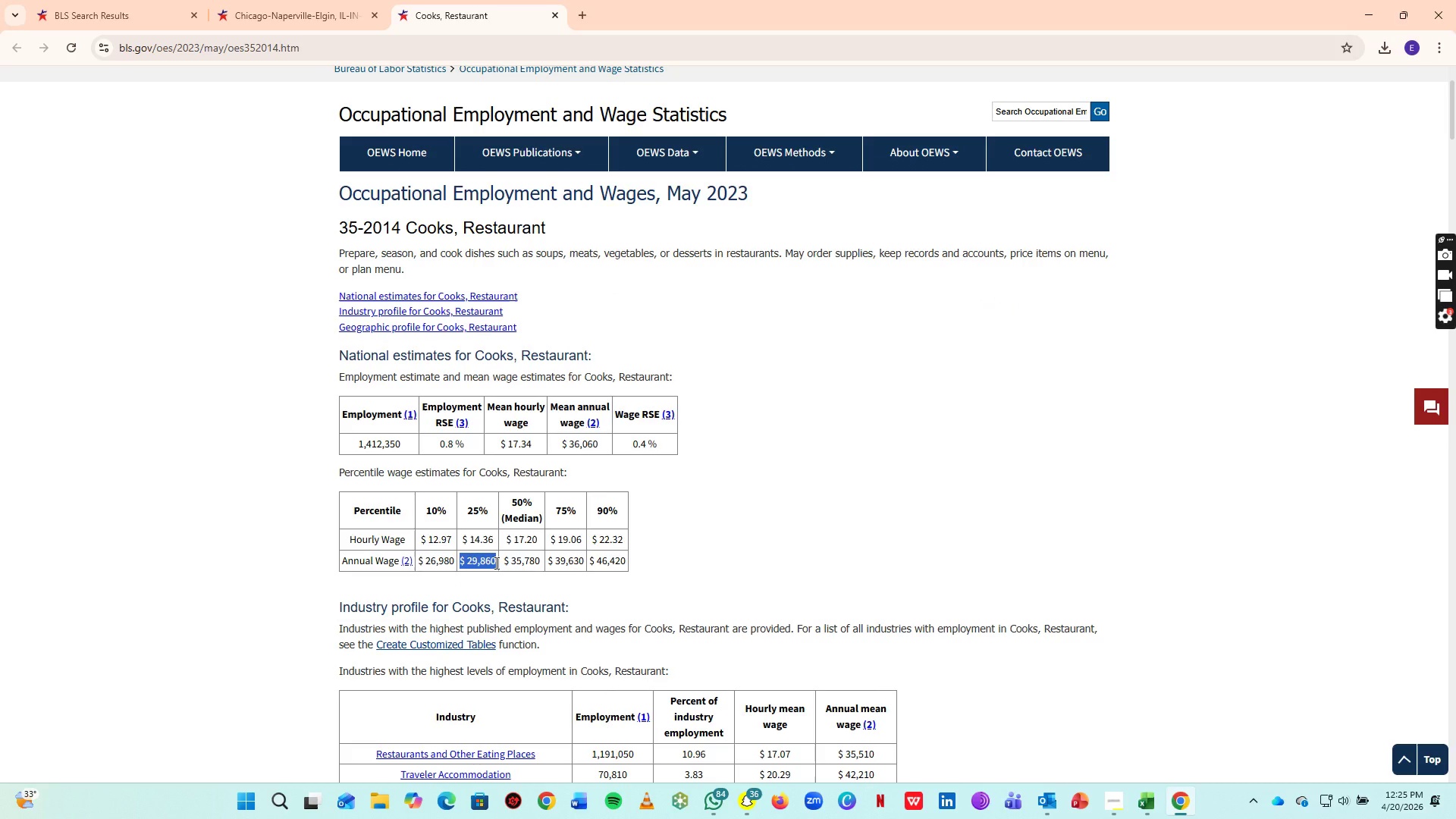 
key(Alt+AltLeft)
 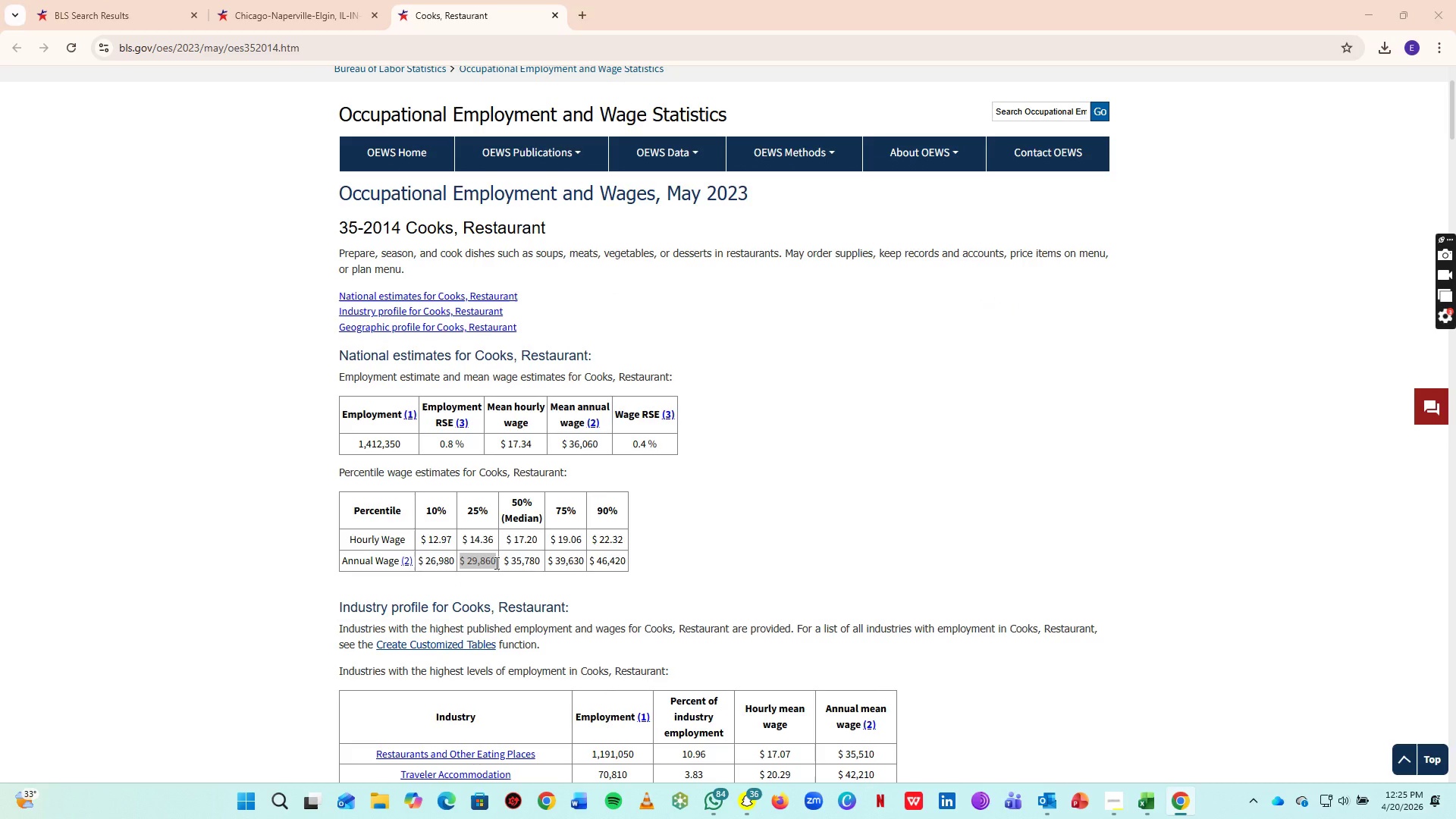 
key(Alt+Tab)
 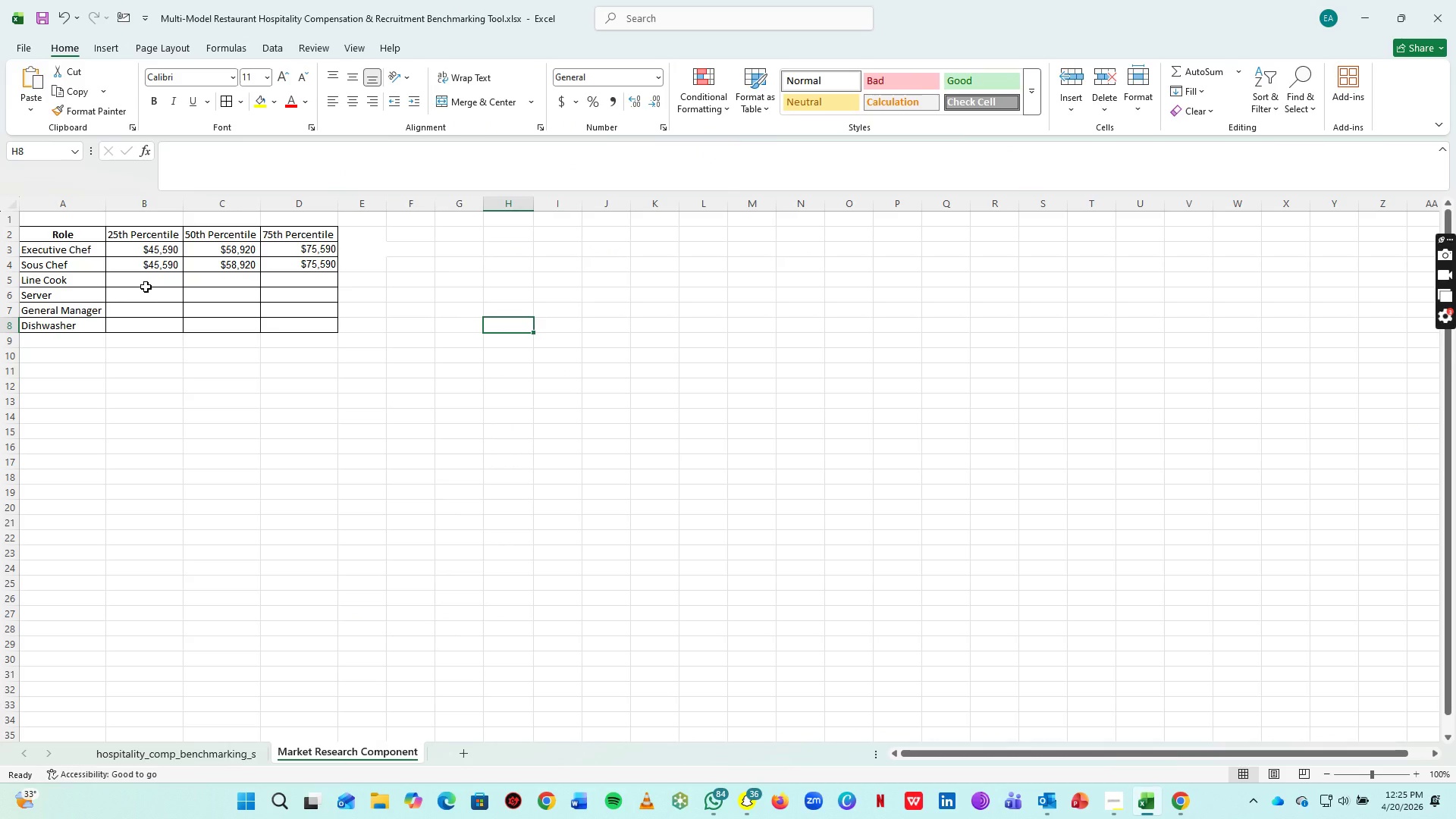 
left_click([146, 287])
 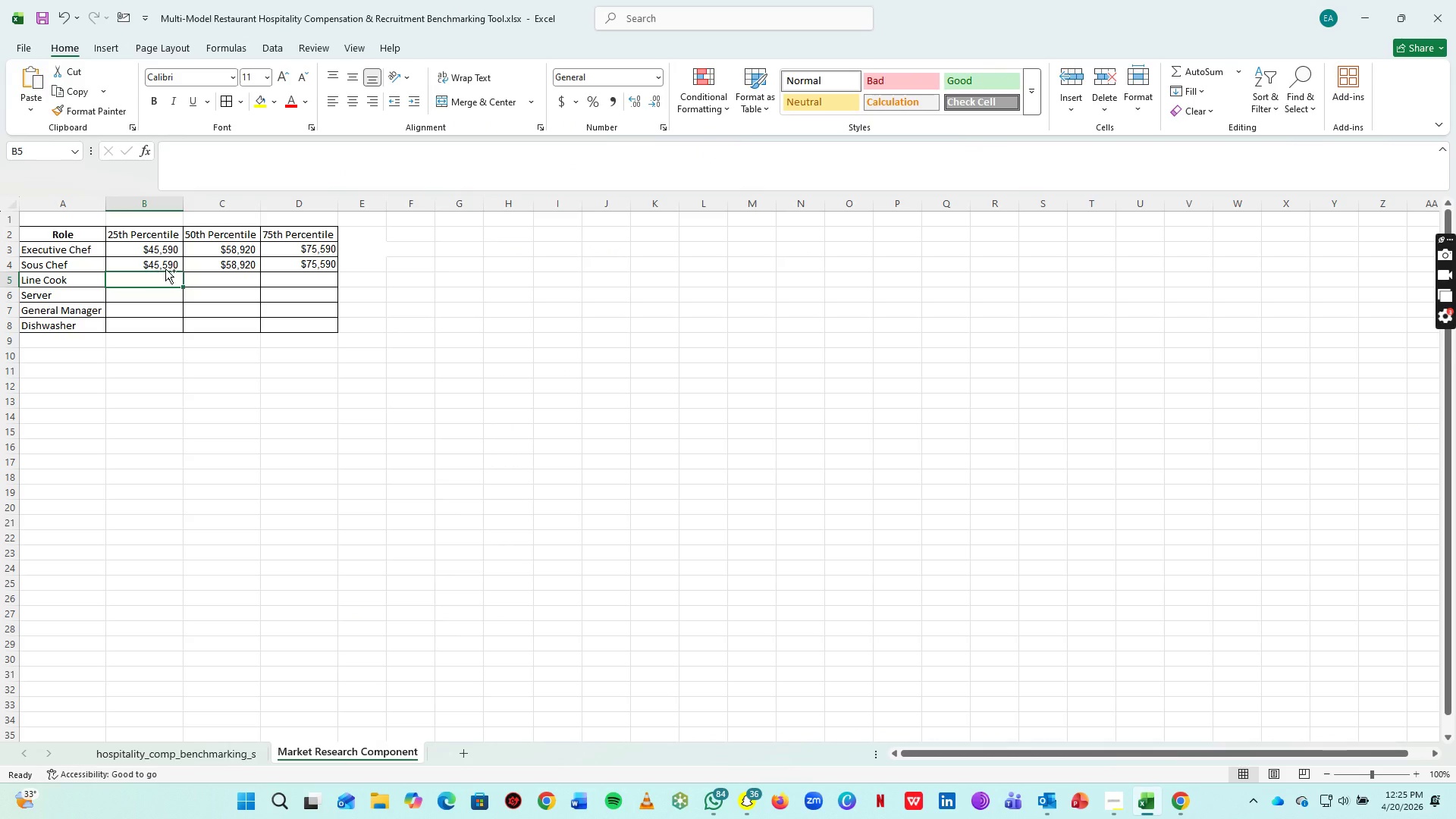 
key(Control+V)
 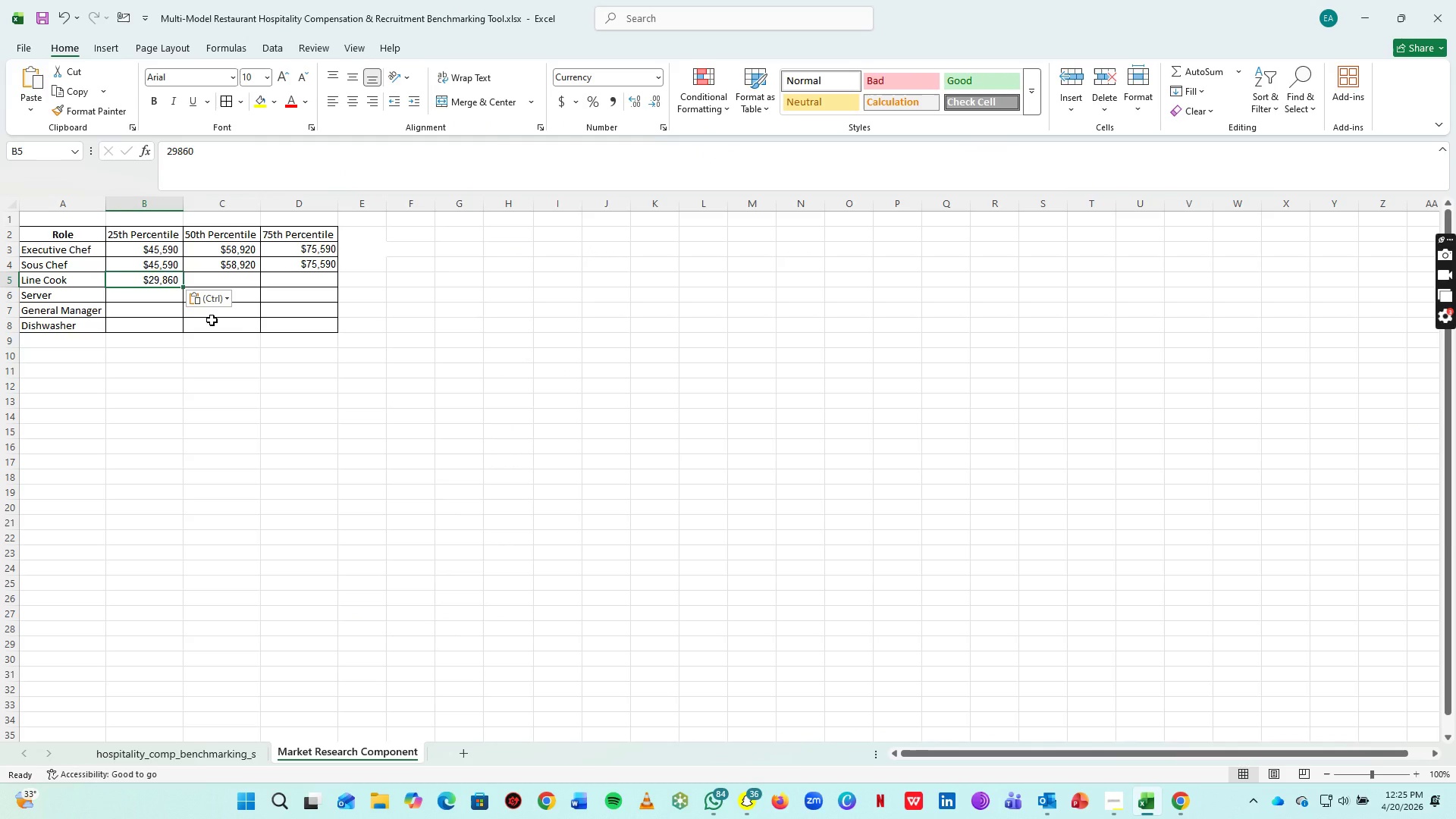 
key(Alt+AltLeft)
 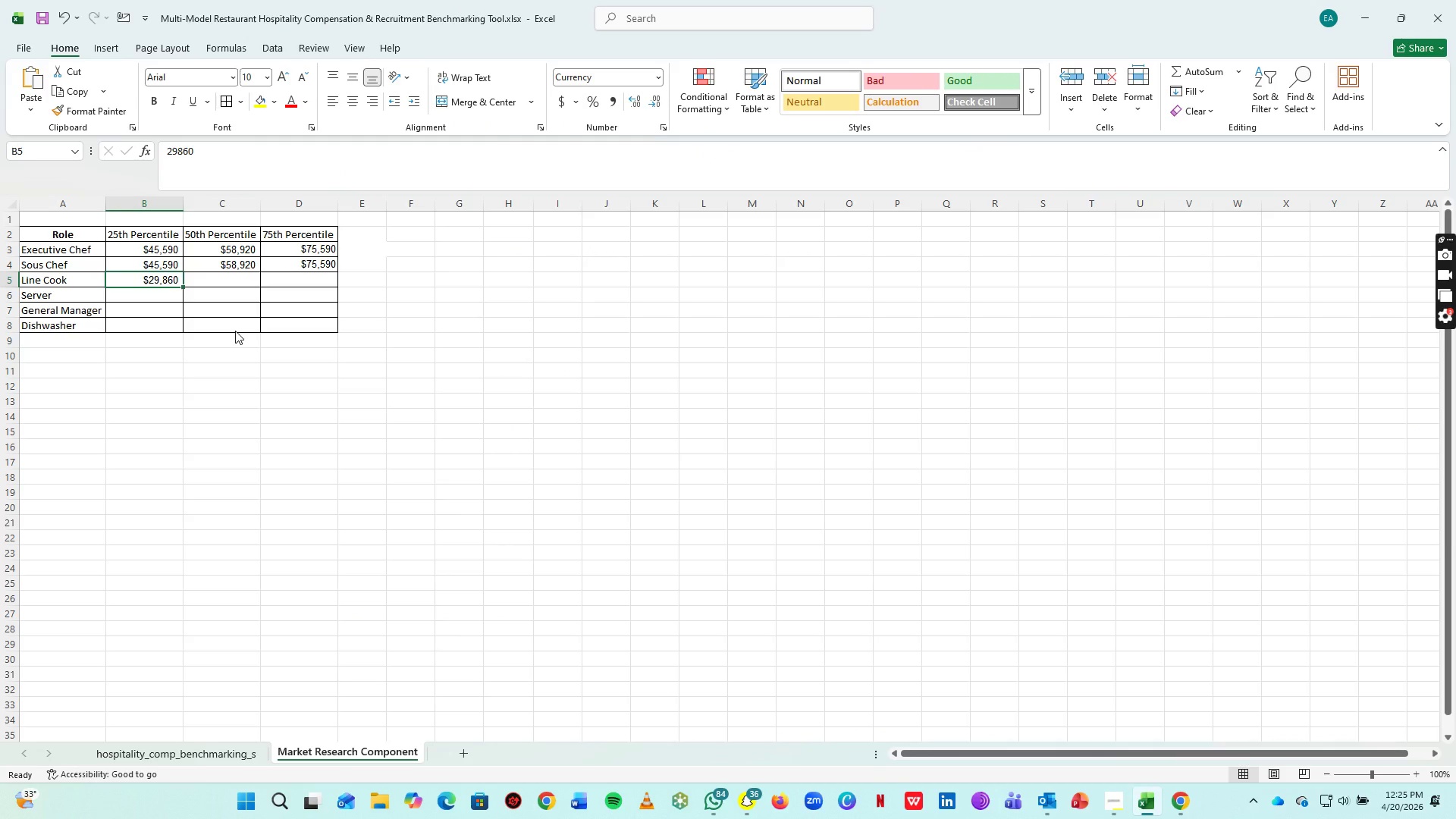 
key(Alt+Tab)
 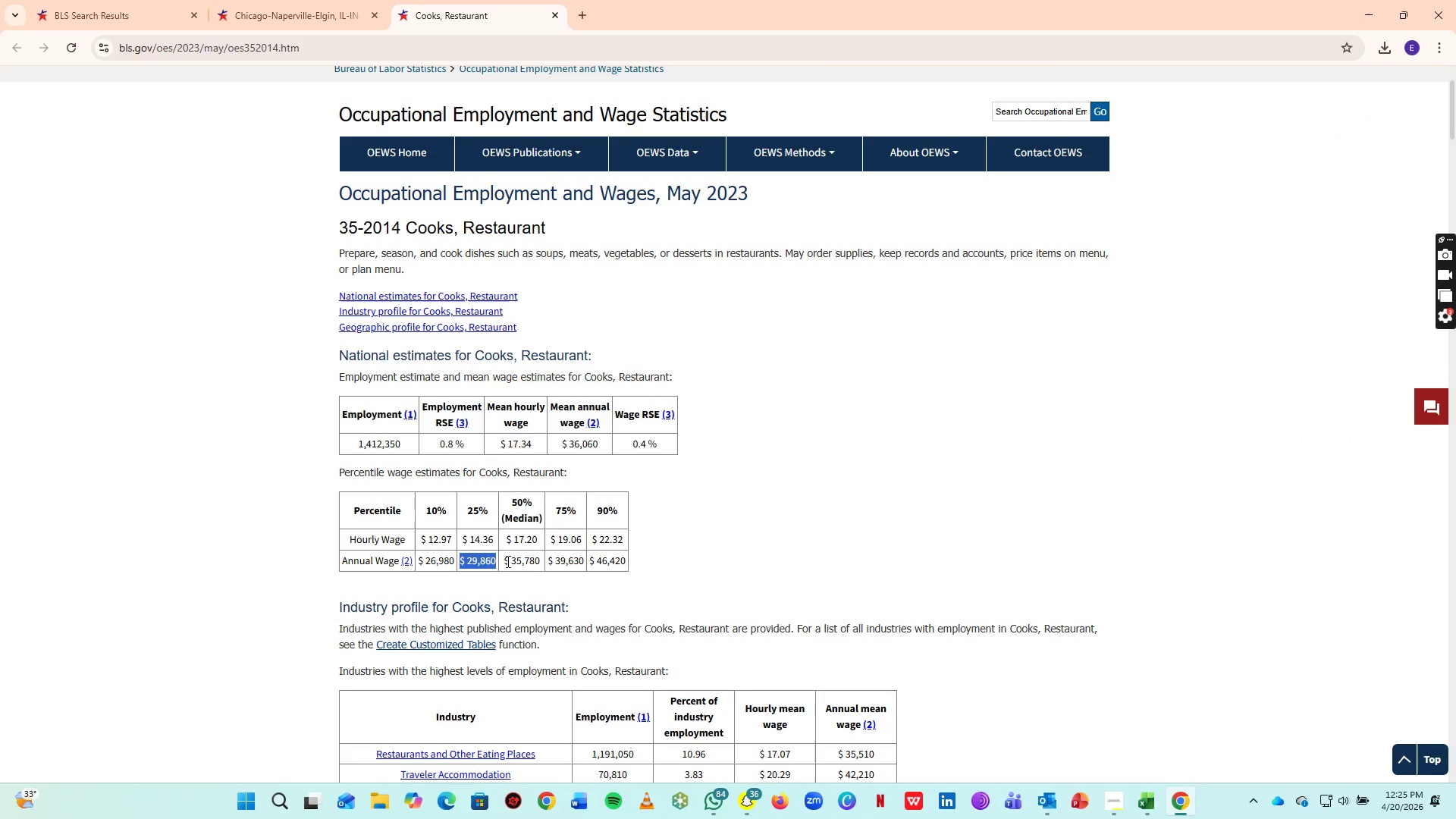 
left_click_drag(start_coordinate=[503, 560], to_coordinate=[541, 560])
 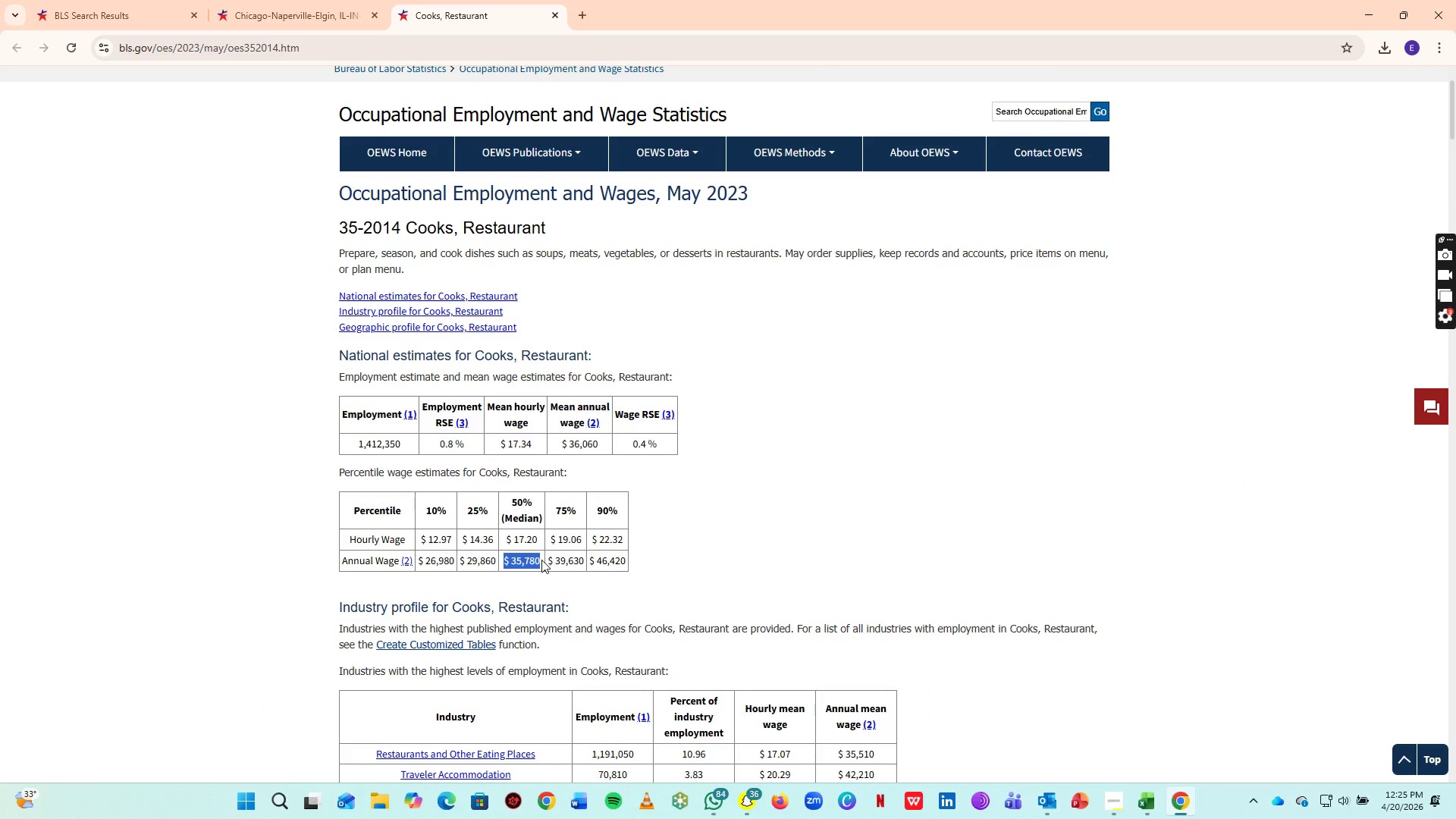 
key(Control+C)
 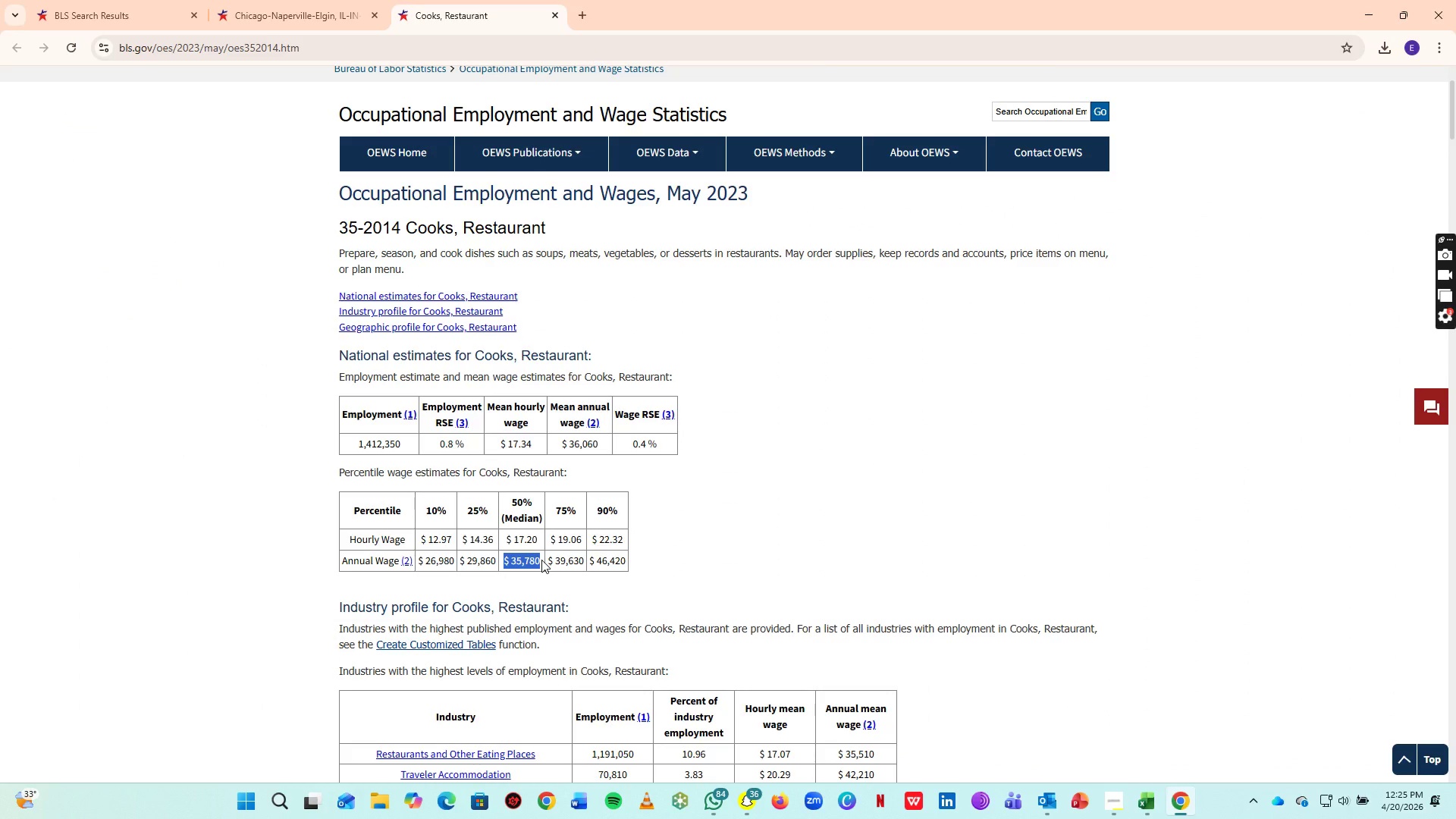 
key(Control+C)
 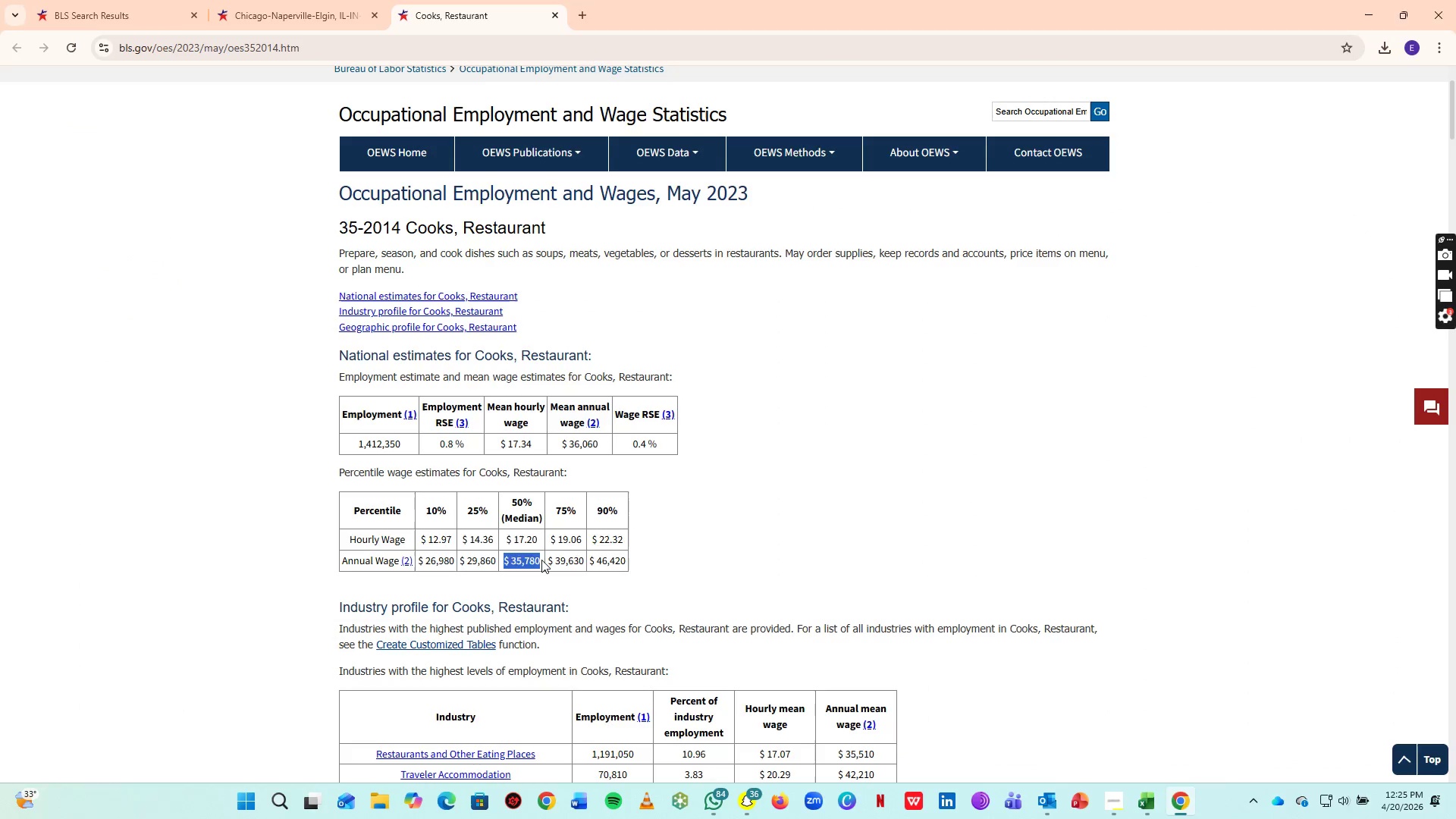 
key(Alt+AltLeft)
 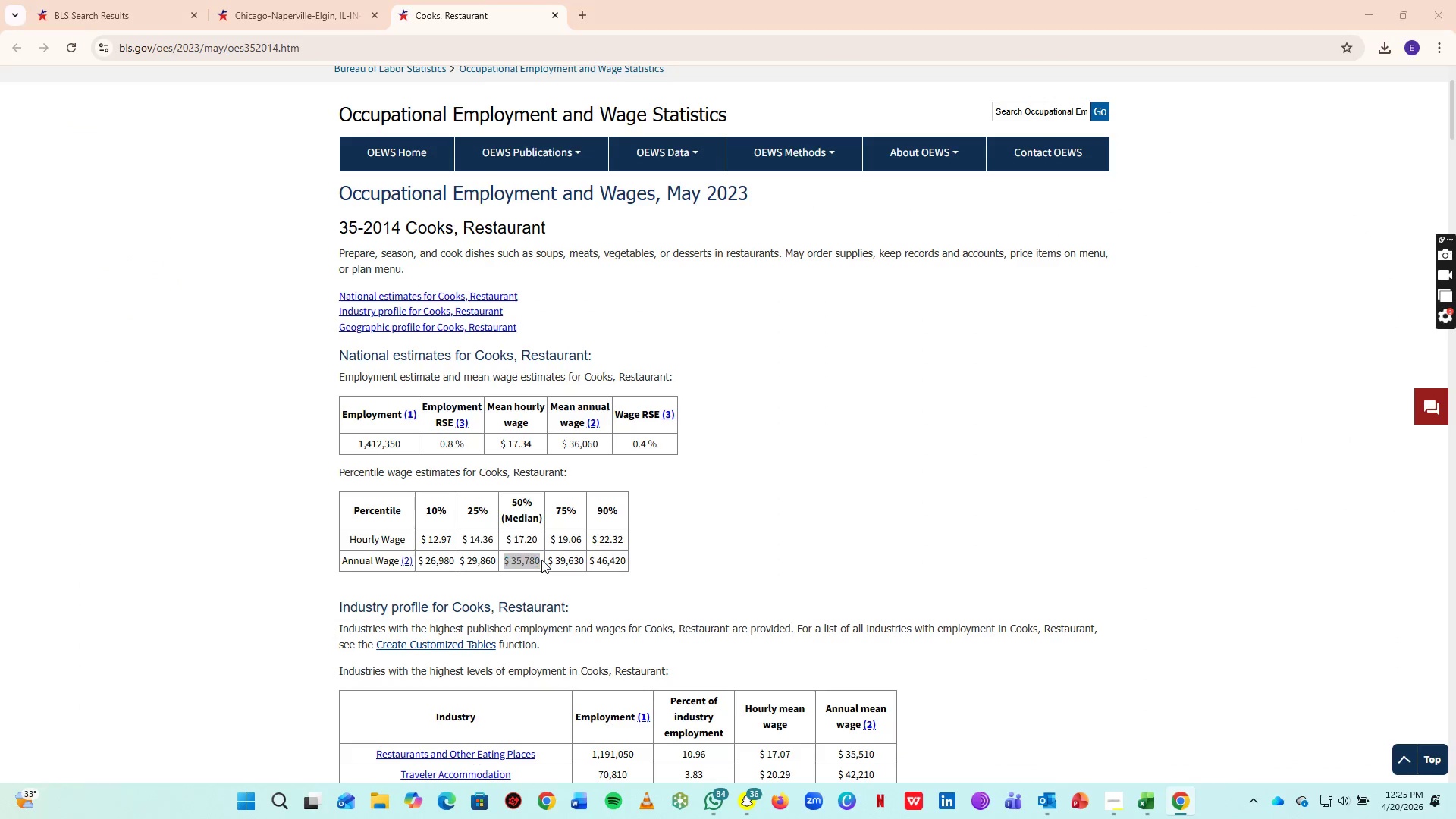 
key(Alt+Tab)
 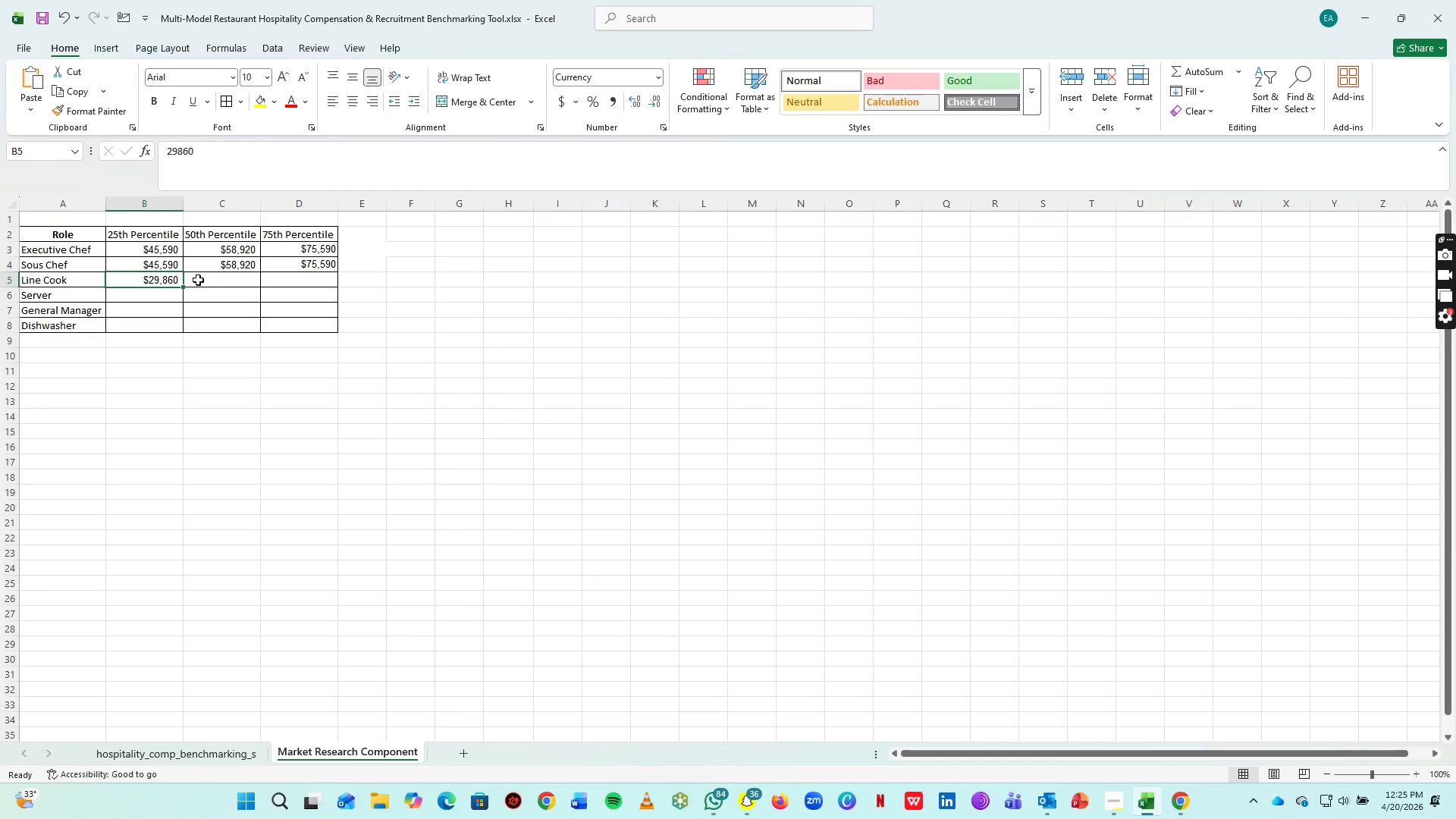 
left_click([198, 280])
 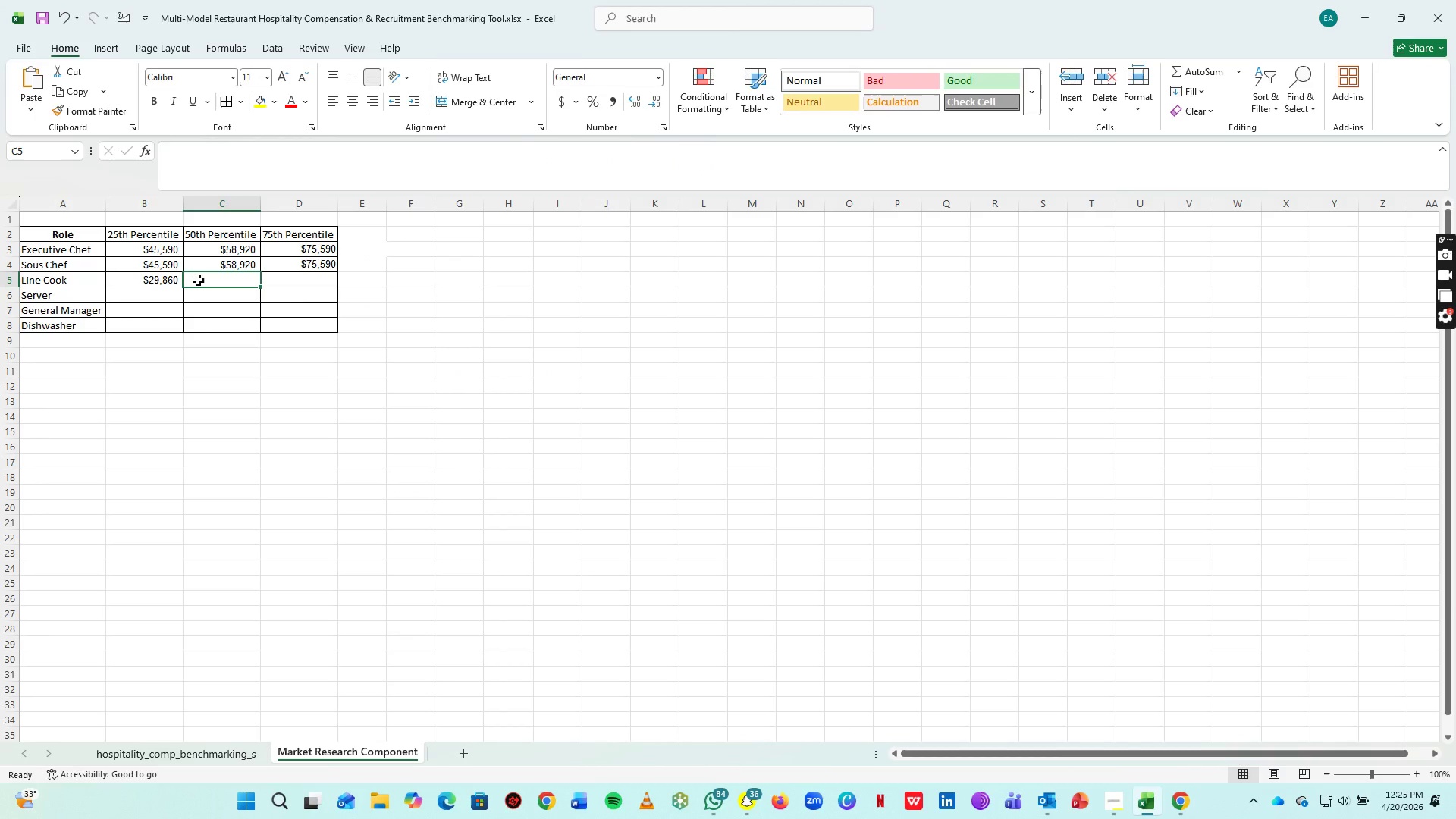 
key(Control+V)
 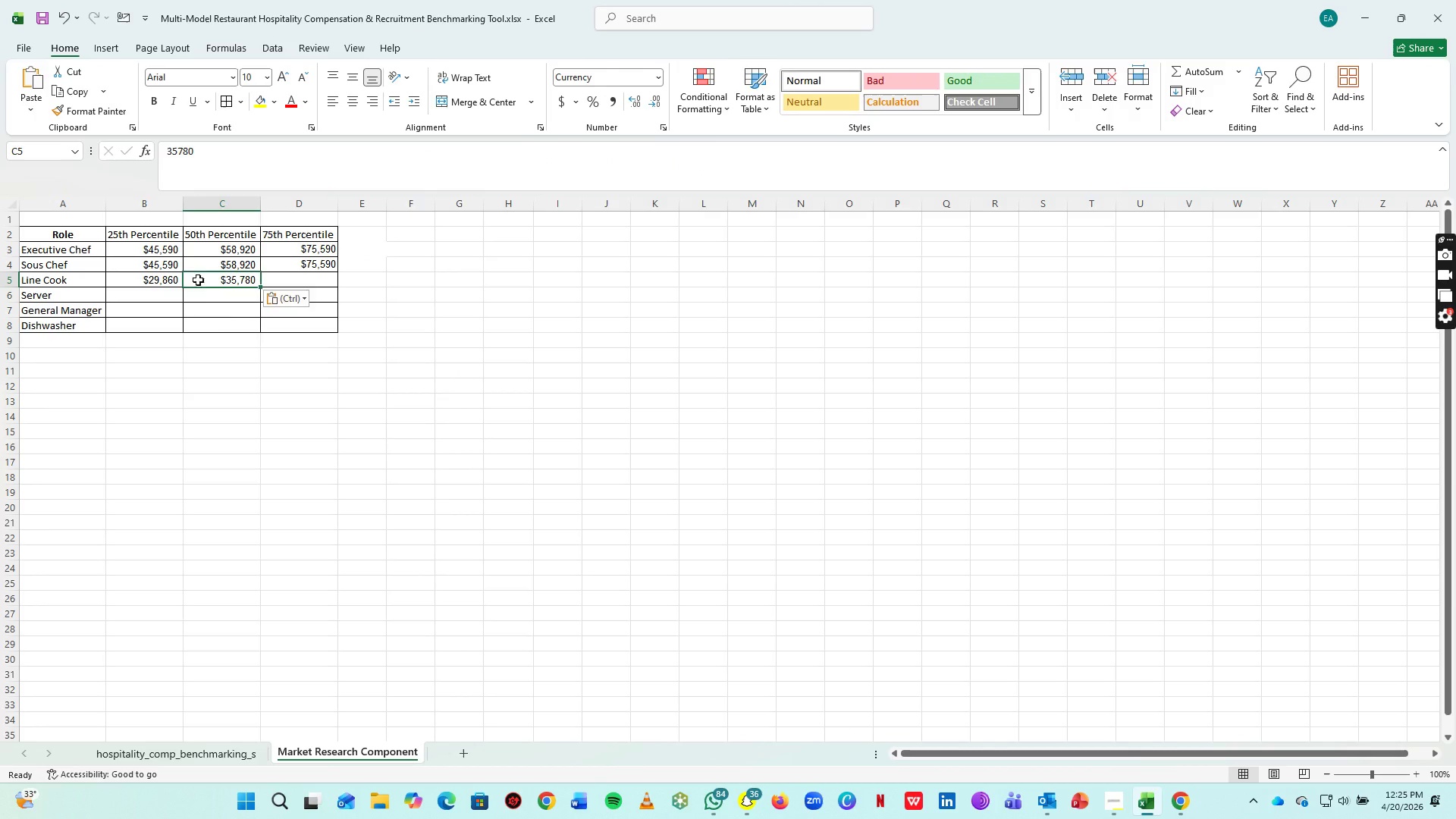 
key(Alt+AltLeft)
 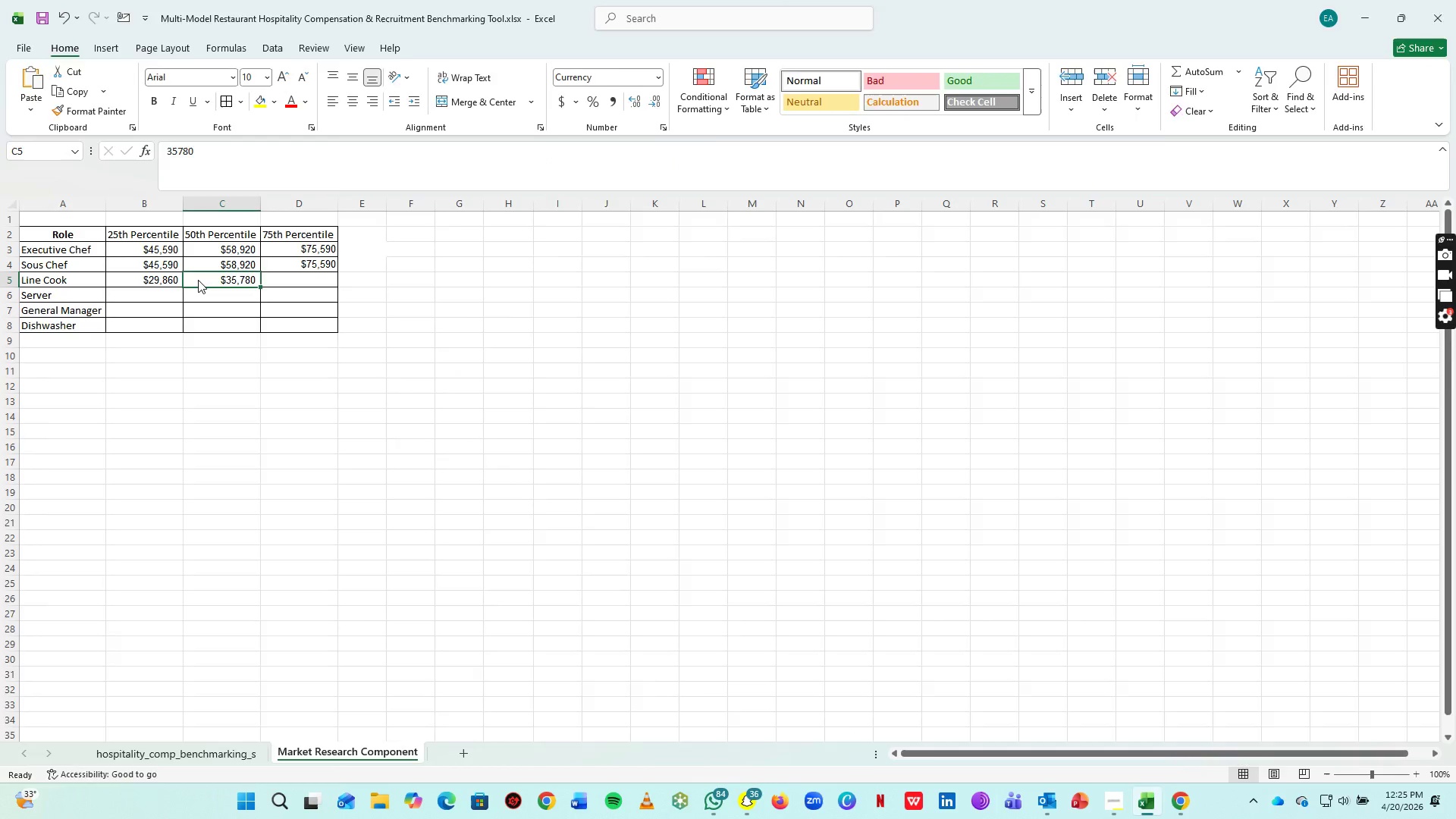 
key(Alt+Tab)
 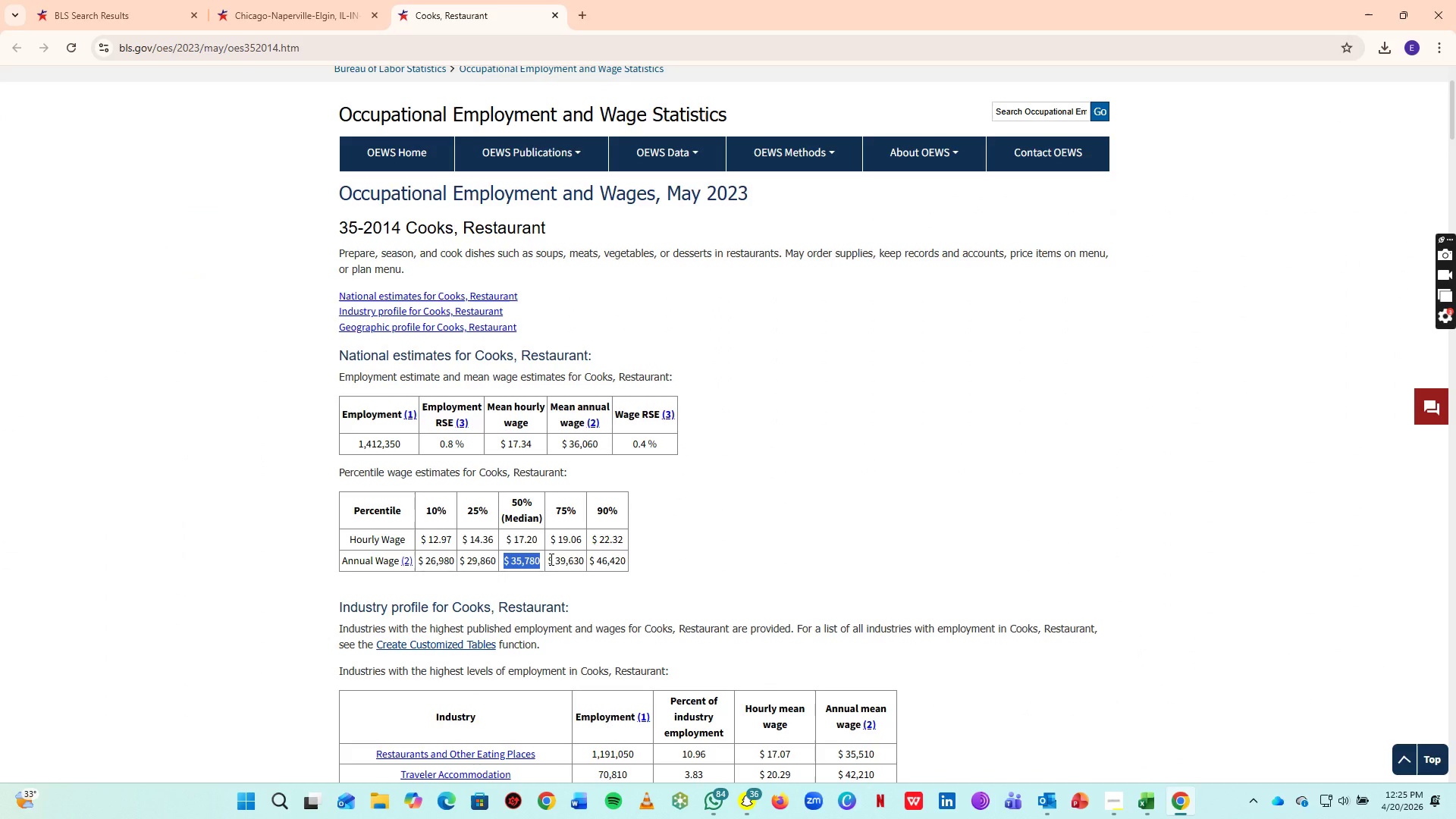 
left_click_drag(start_coordinate=[547, 559], to_coordinate=[584, 560])
 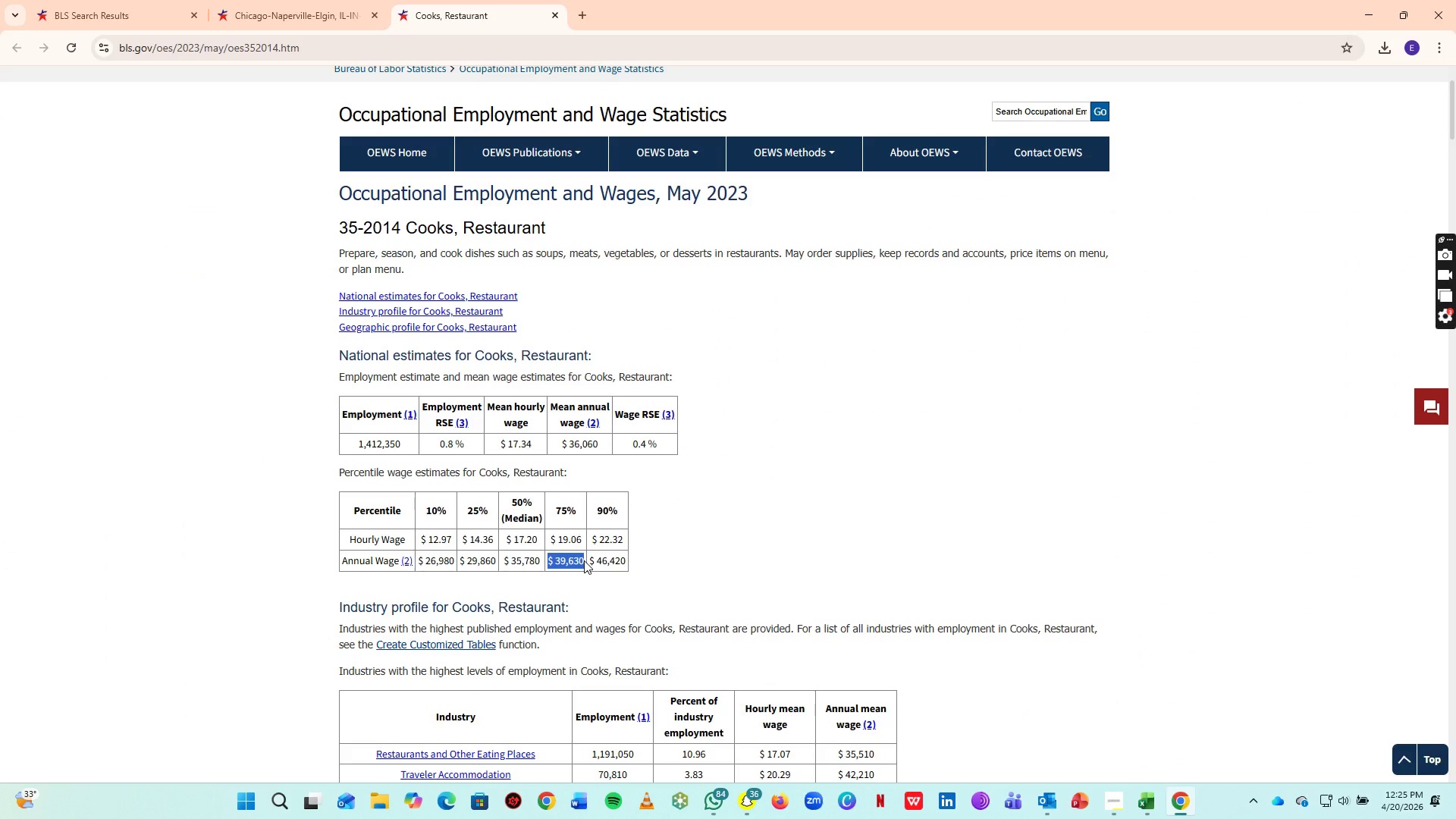 
key(Control+C)
 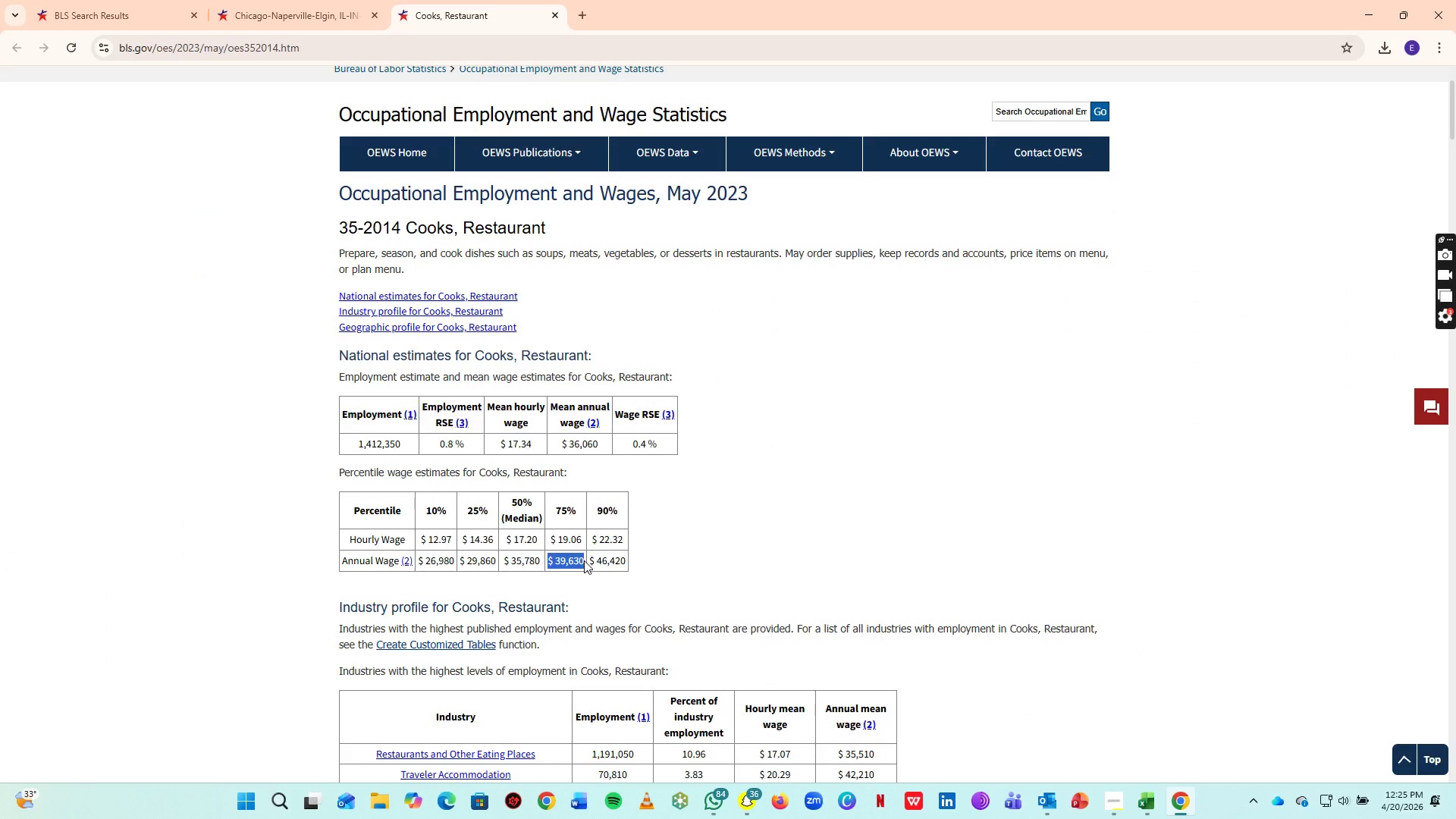 
key(Control+C)
 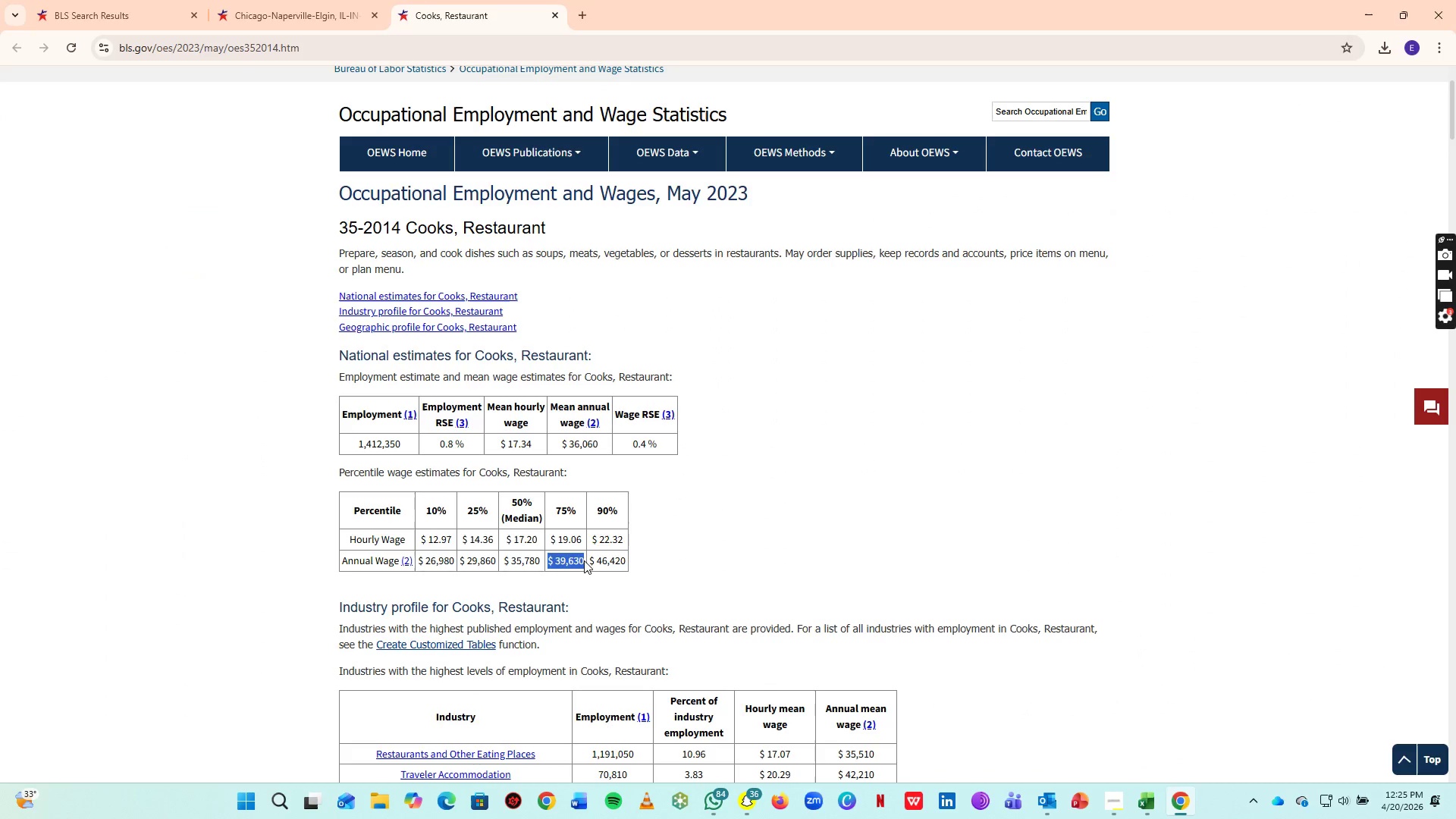 
key(Alt+AltLeft)
 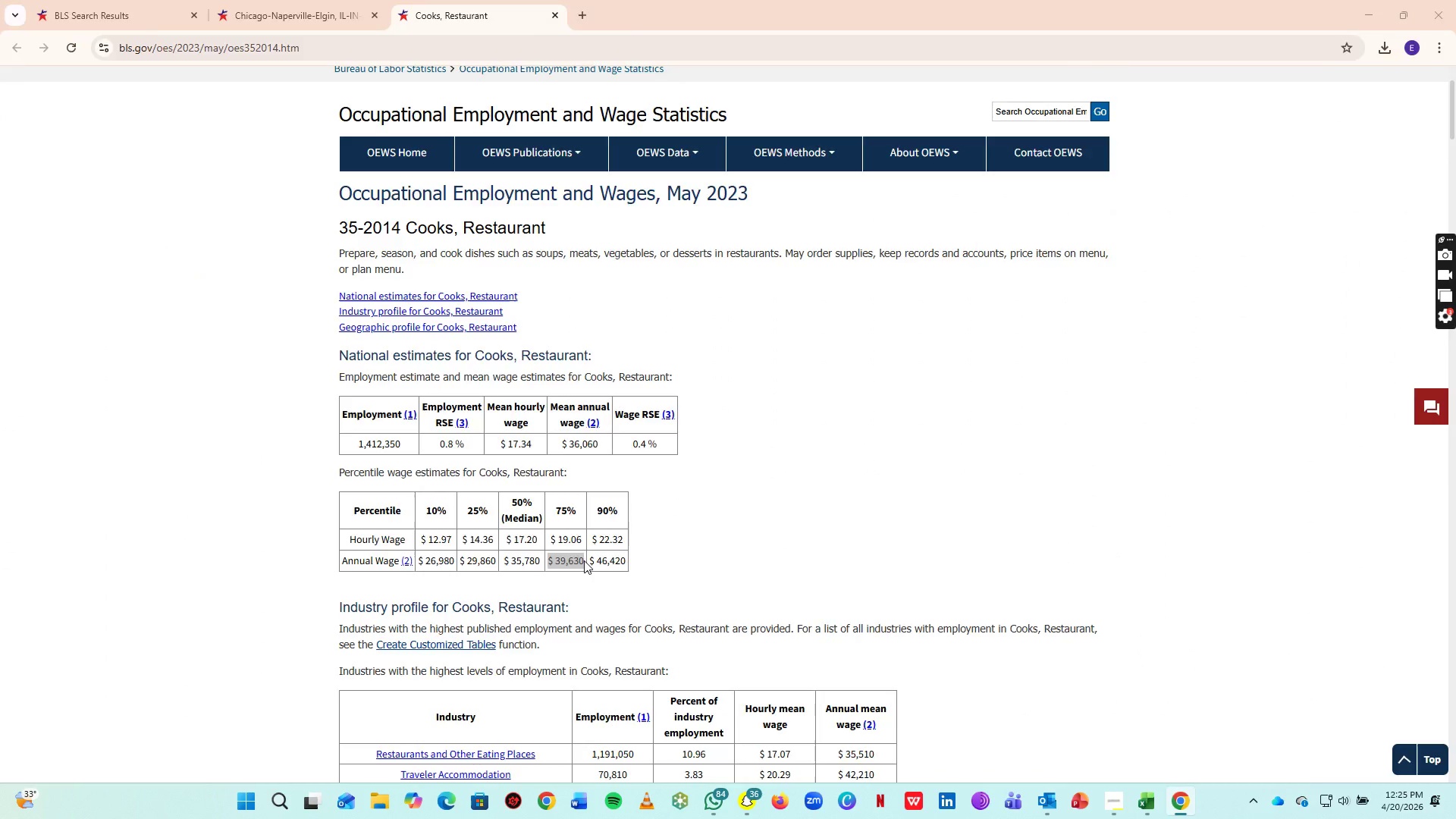 
key(Alt+Tab)
 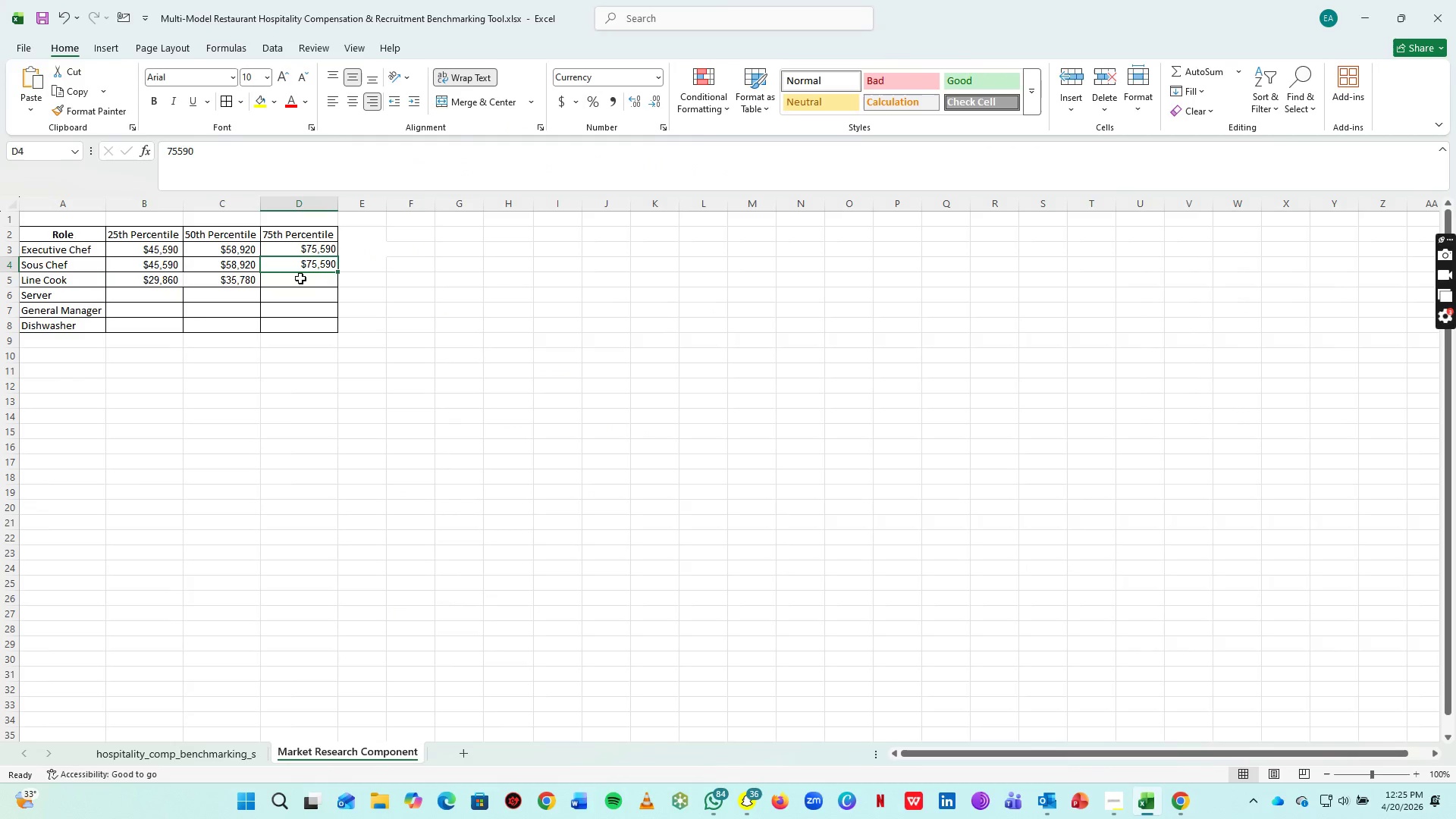 
double_click([300, 278])
 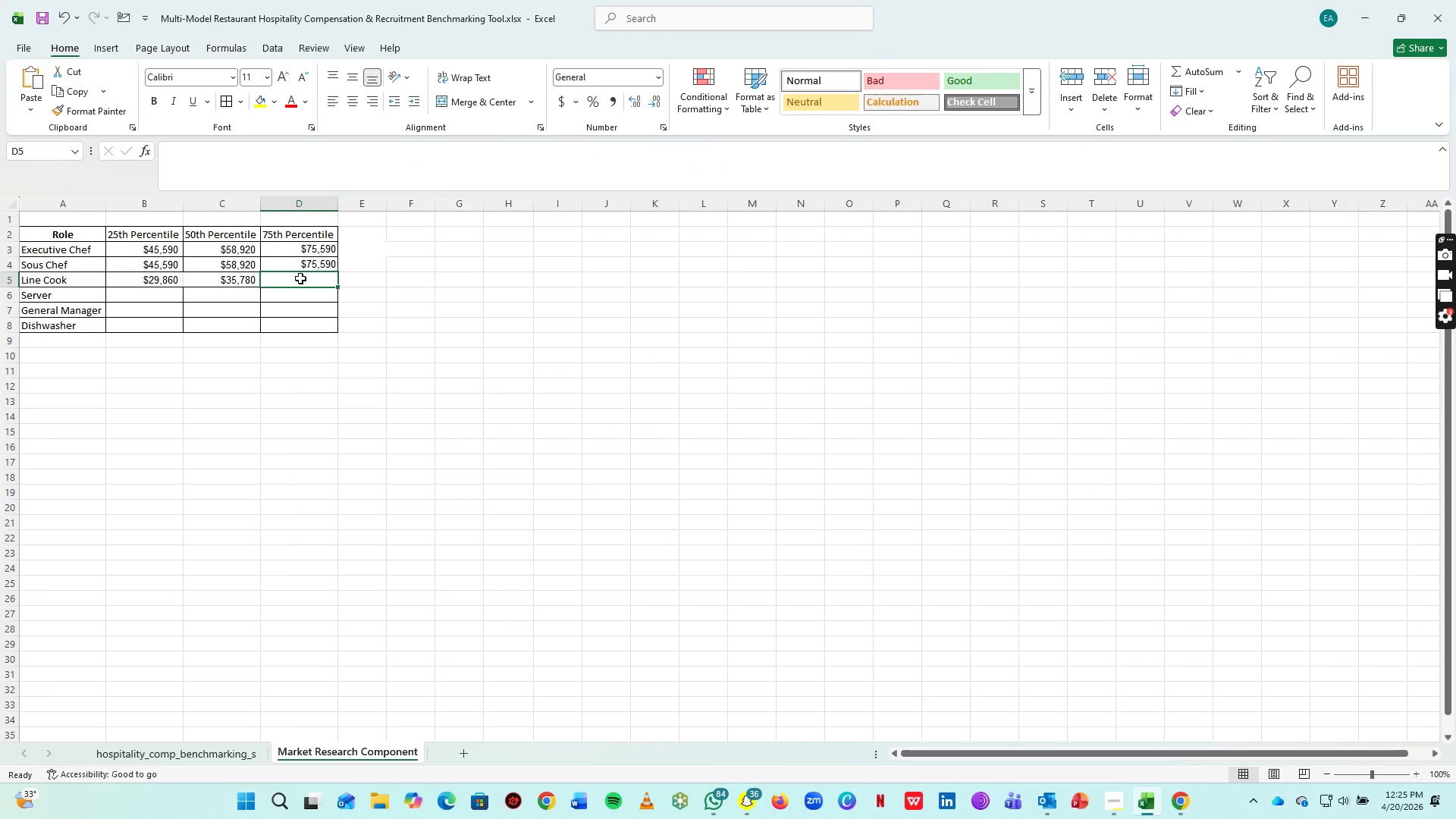 
key(Control+V)
 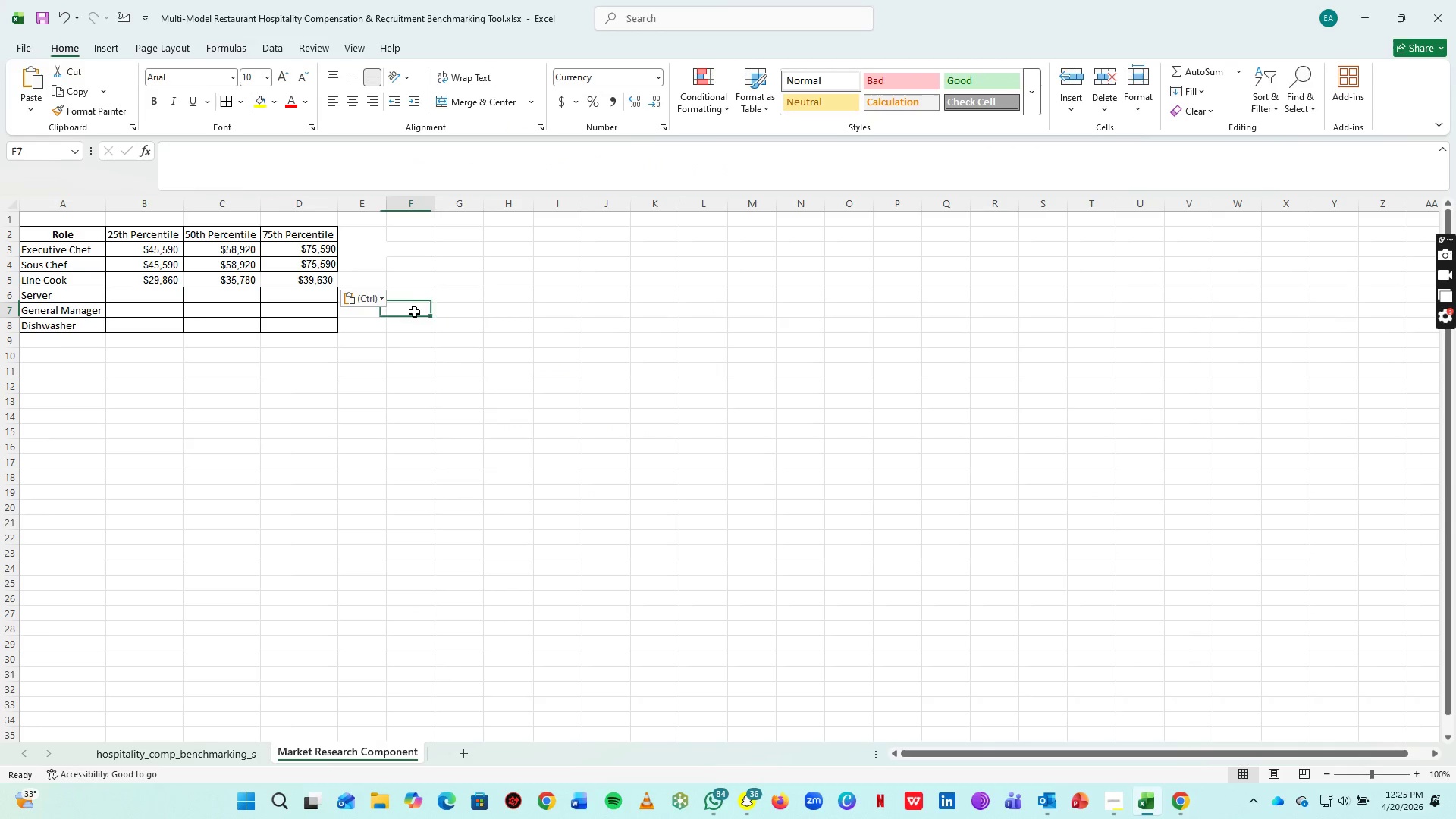 
left_click([414, 312])
 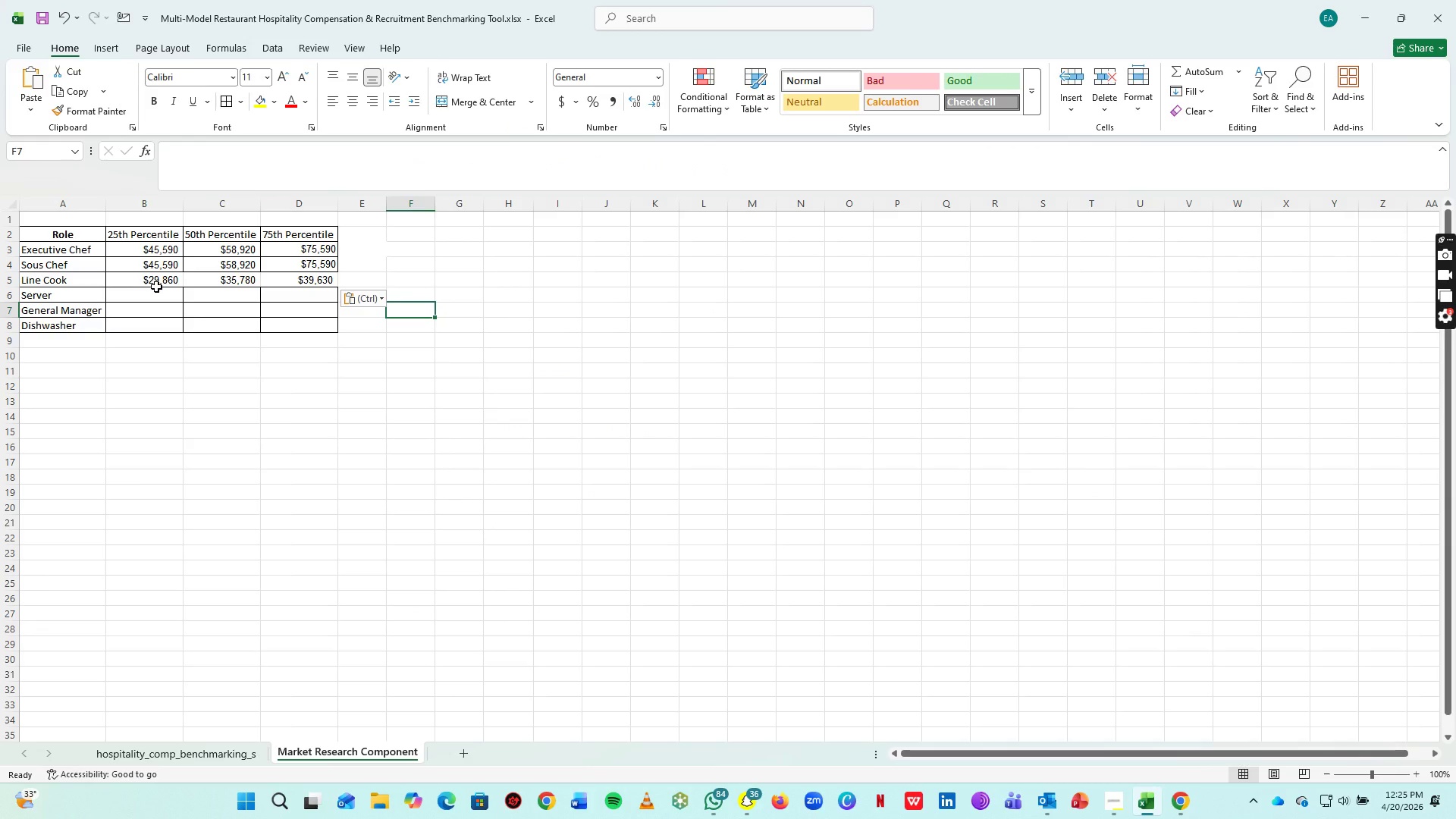 
left_click_drag(start_coordinate=[152, 285], to_coordinate=[294, 282])
 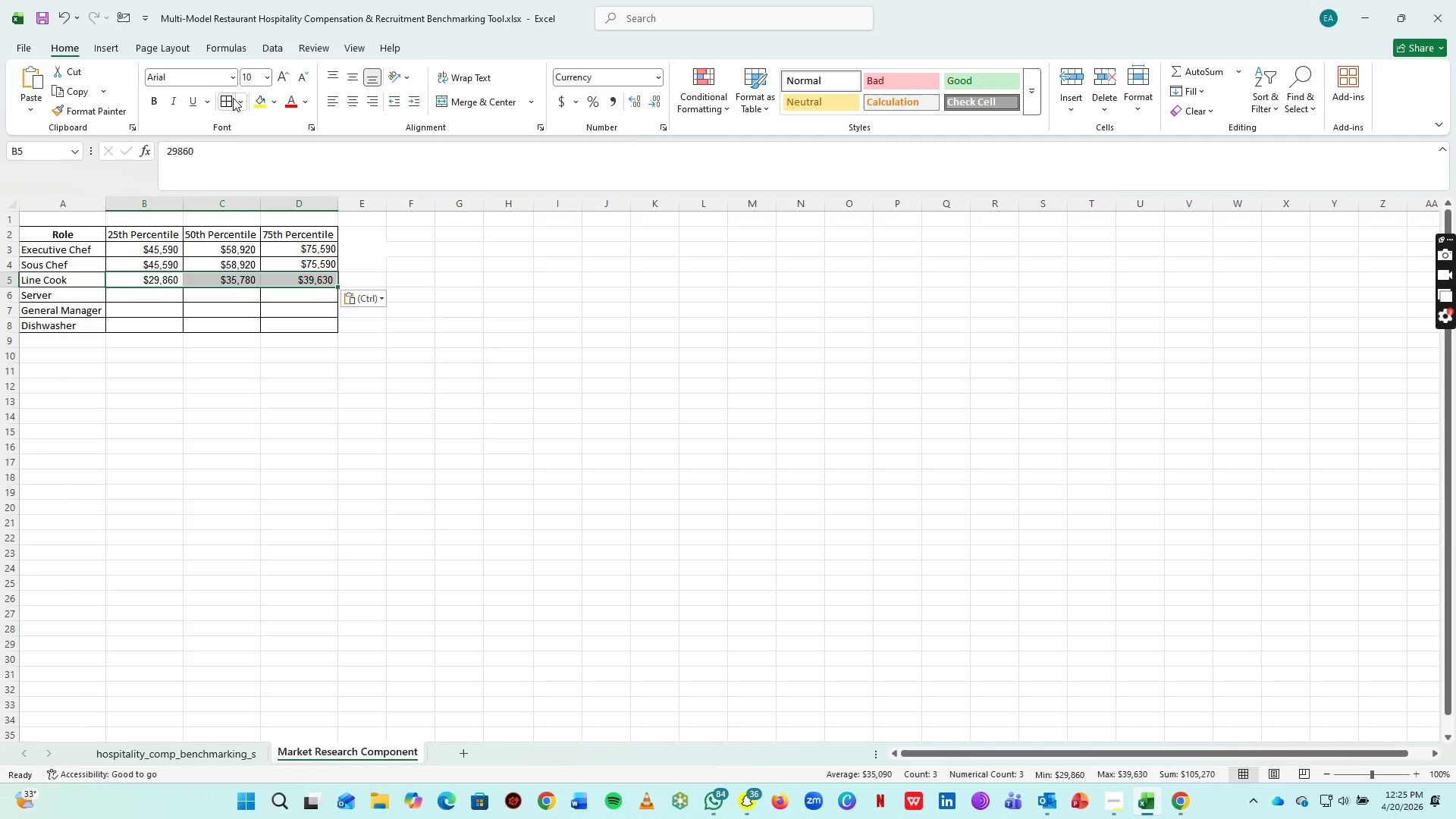 
left_click([233, 98])
 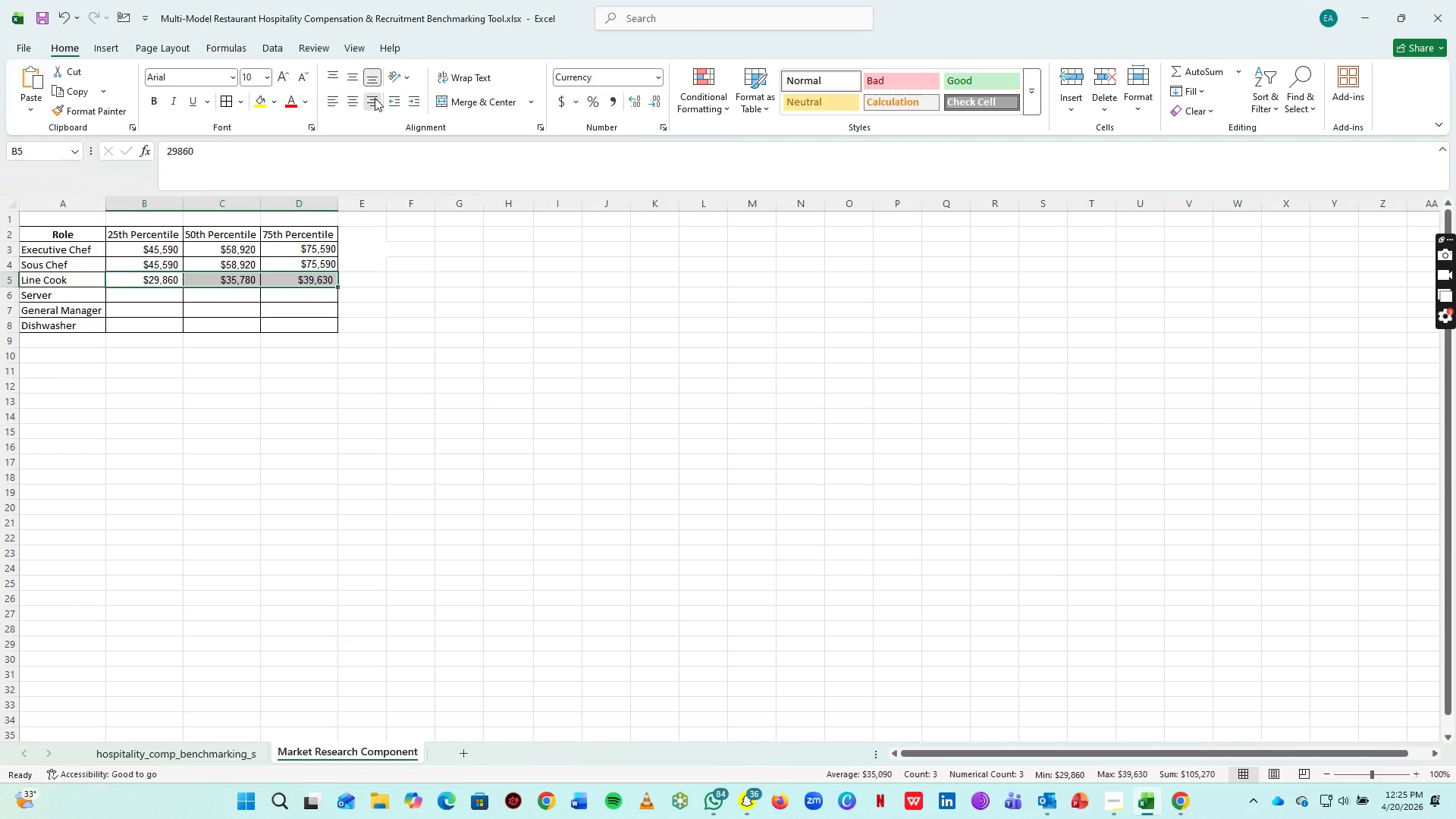 
left_click([375, 98])
 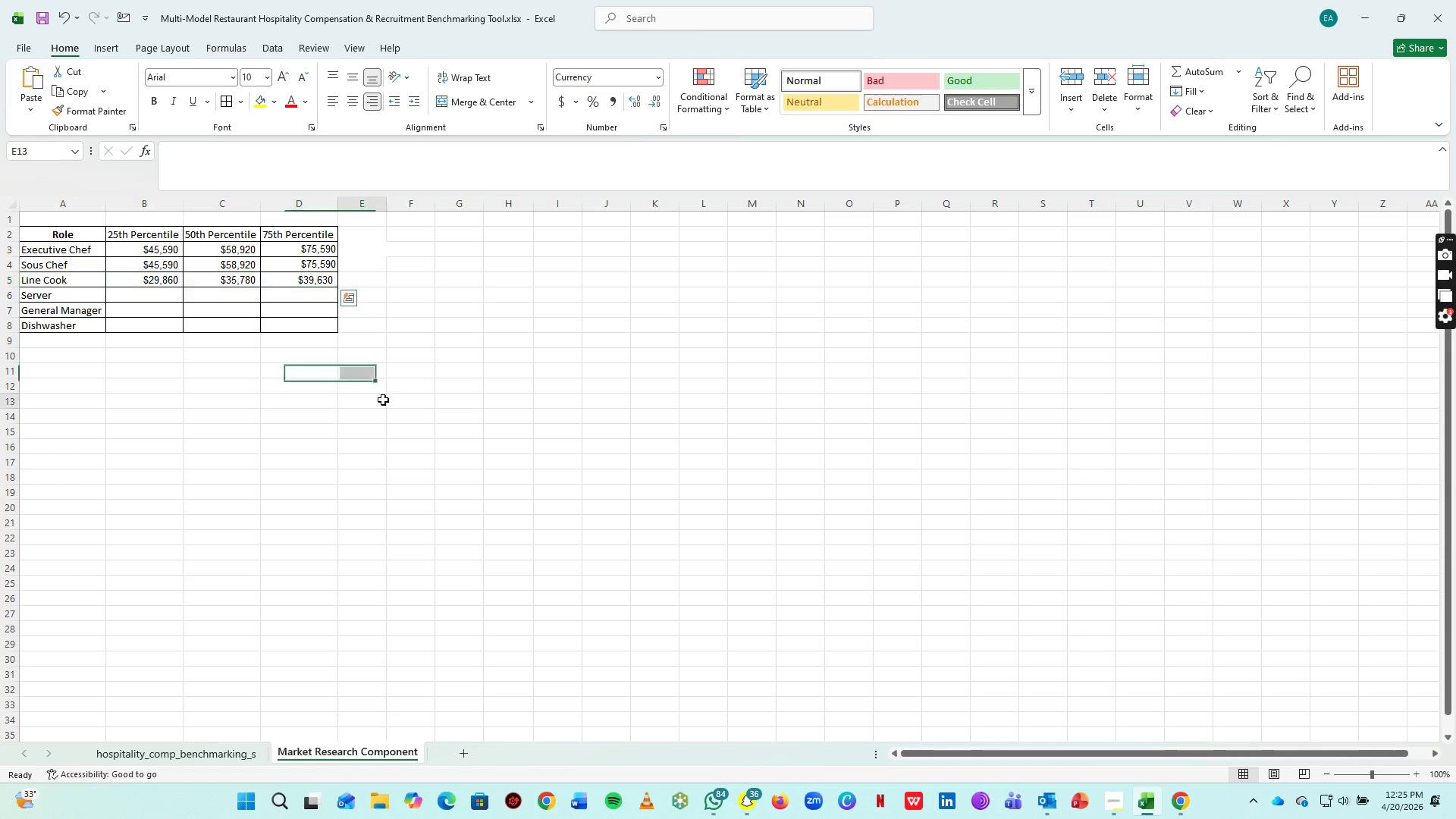 
left_click([383, 400])
 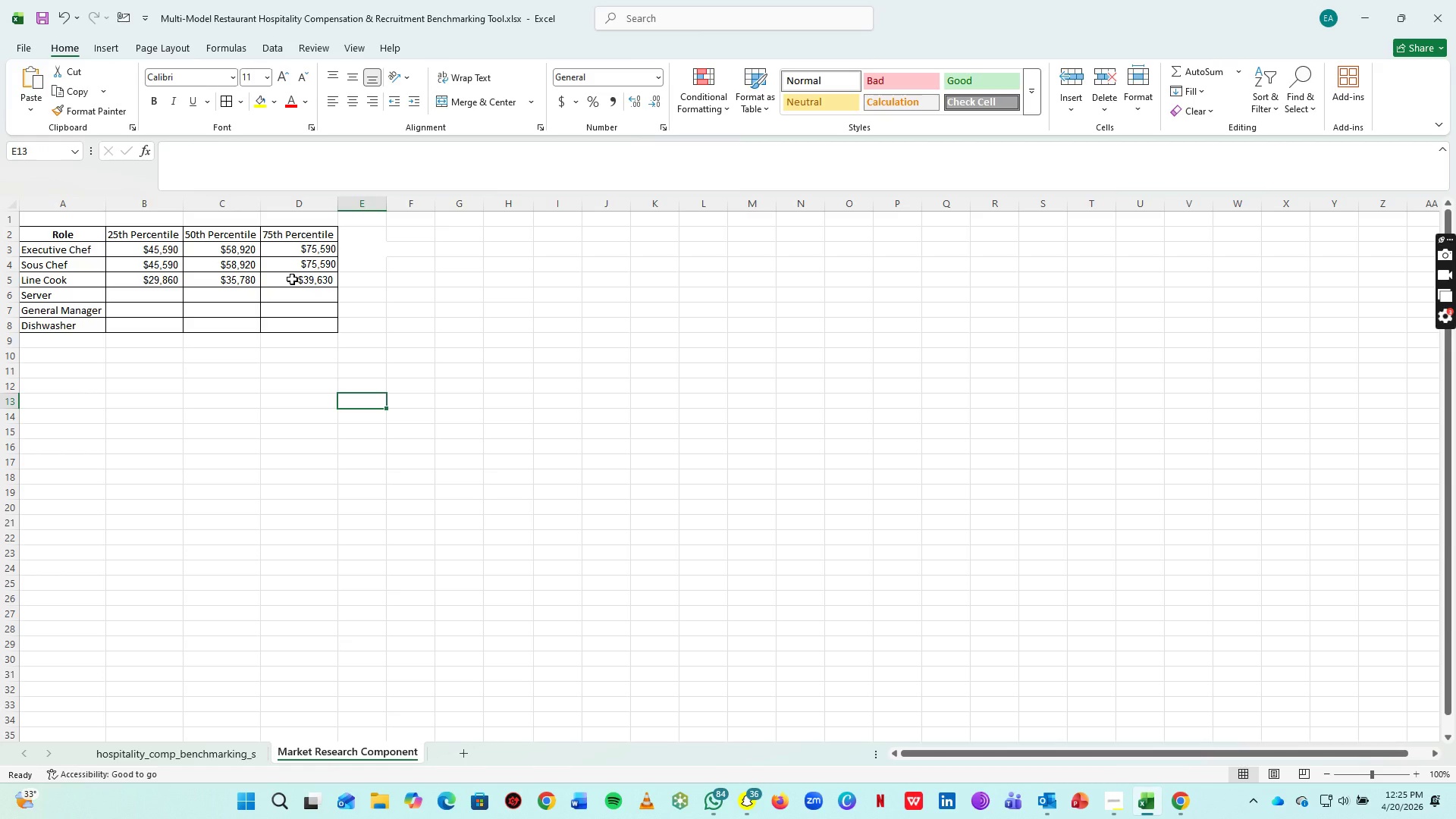 
left_click([292, 279])
 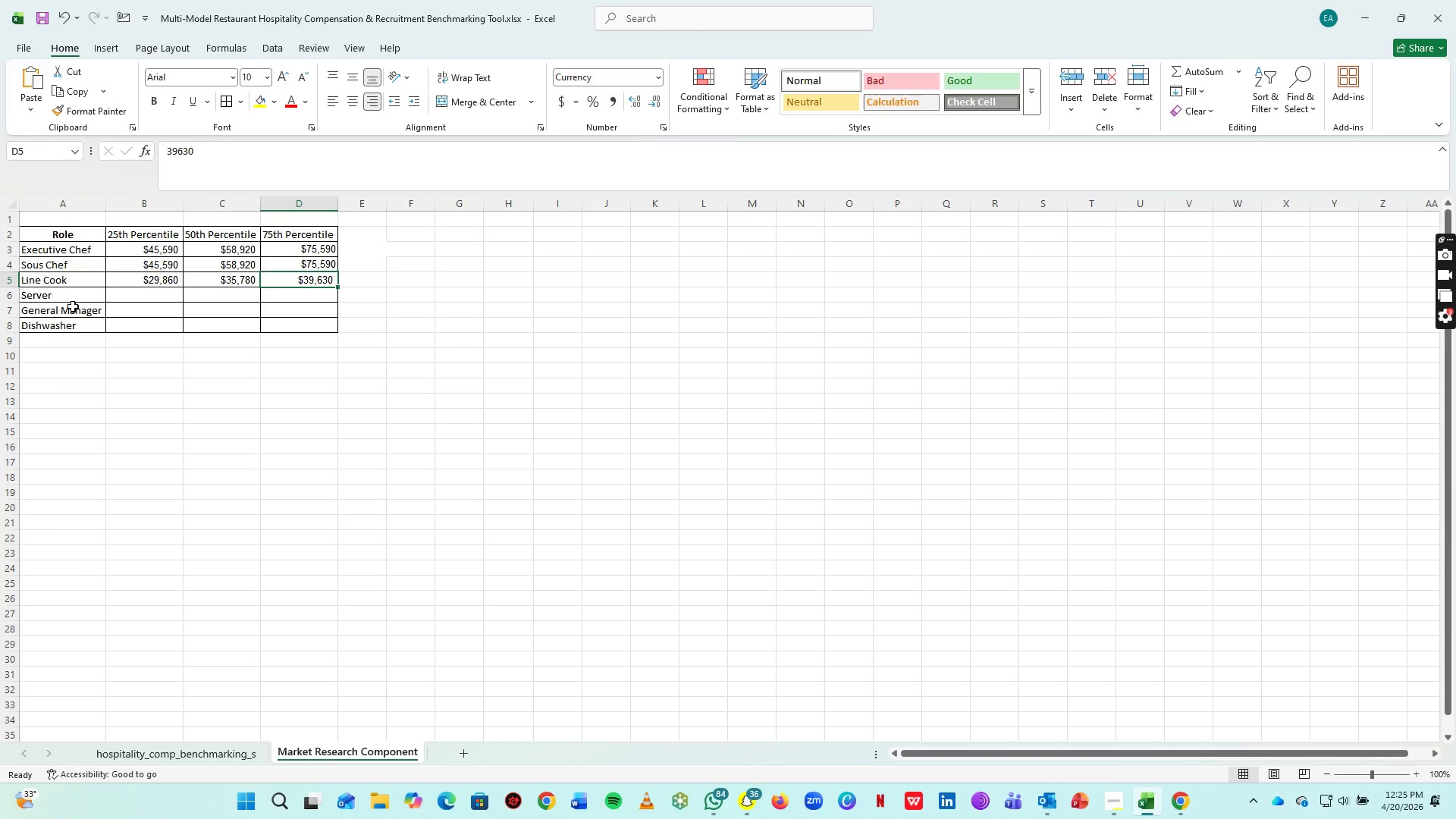 
left_click([152, 295])
 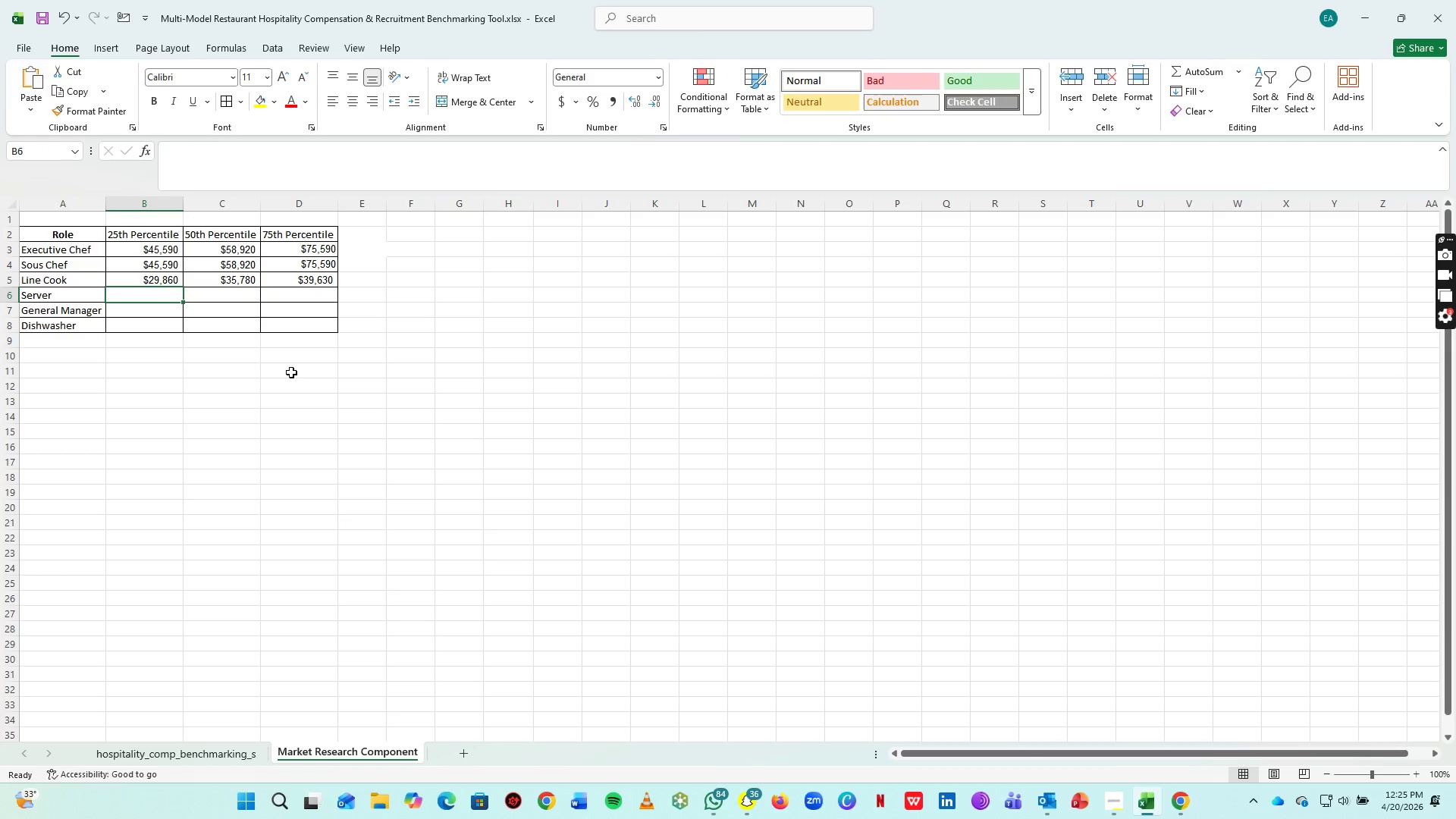 
key(Alt+Tab)
 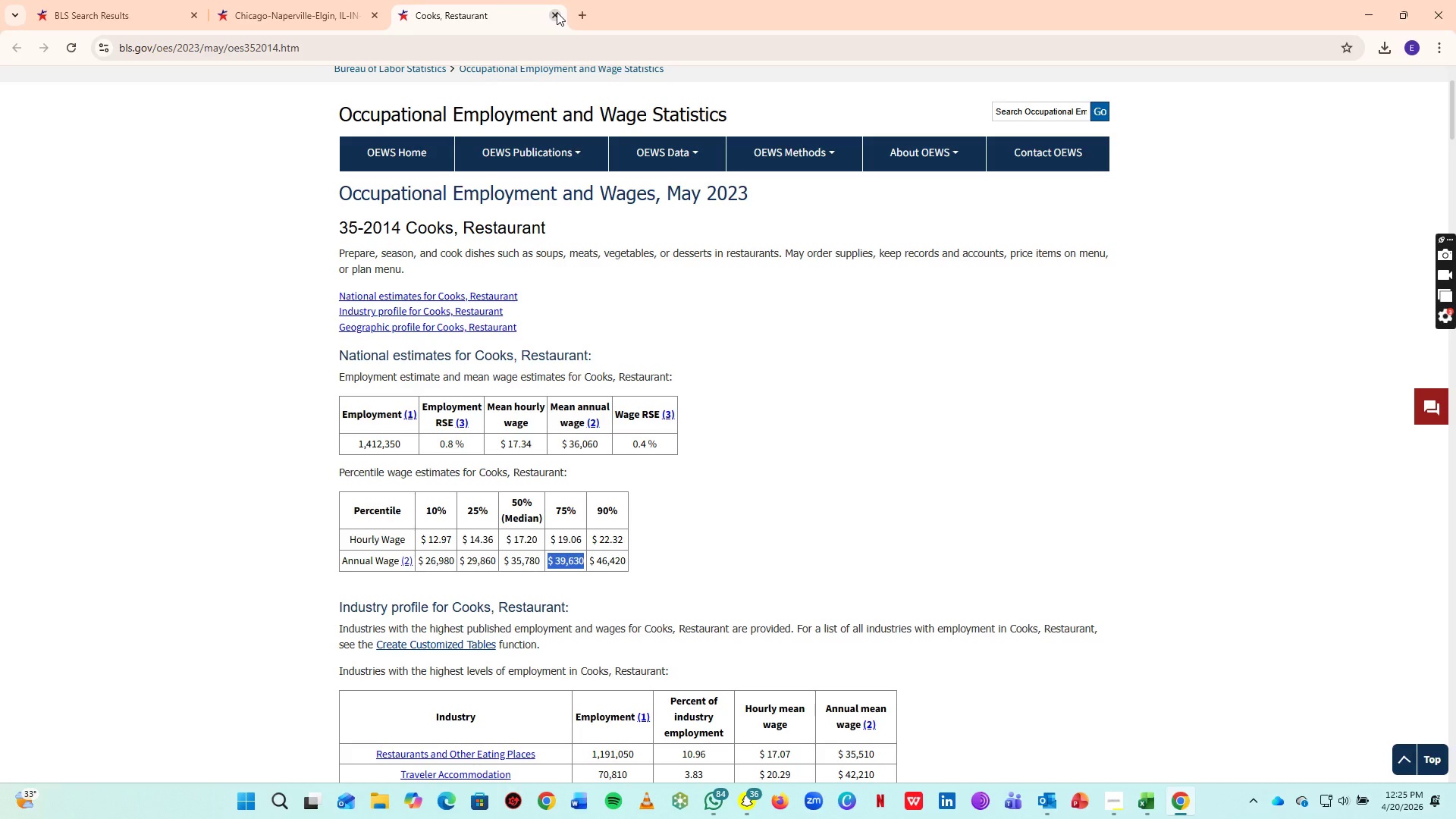 
left_click([557, 12])
 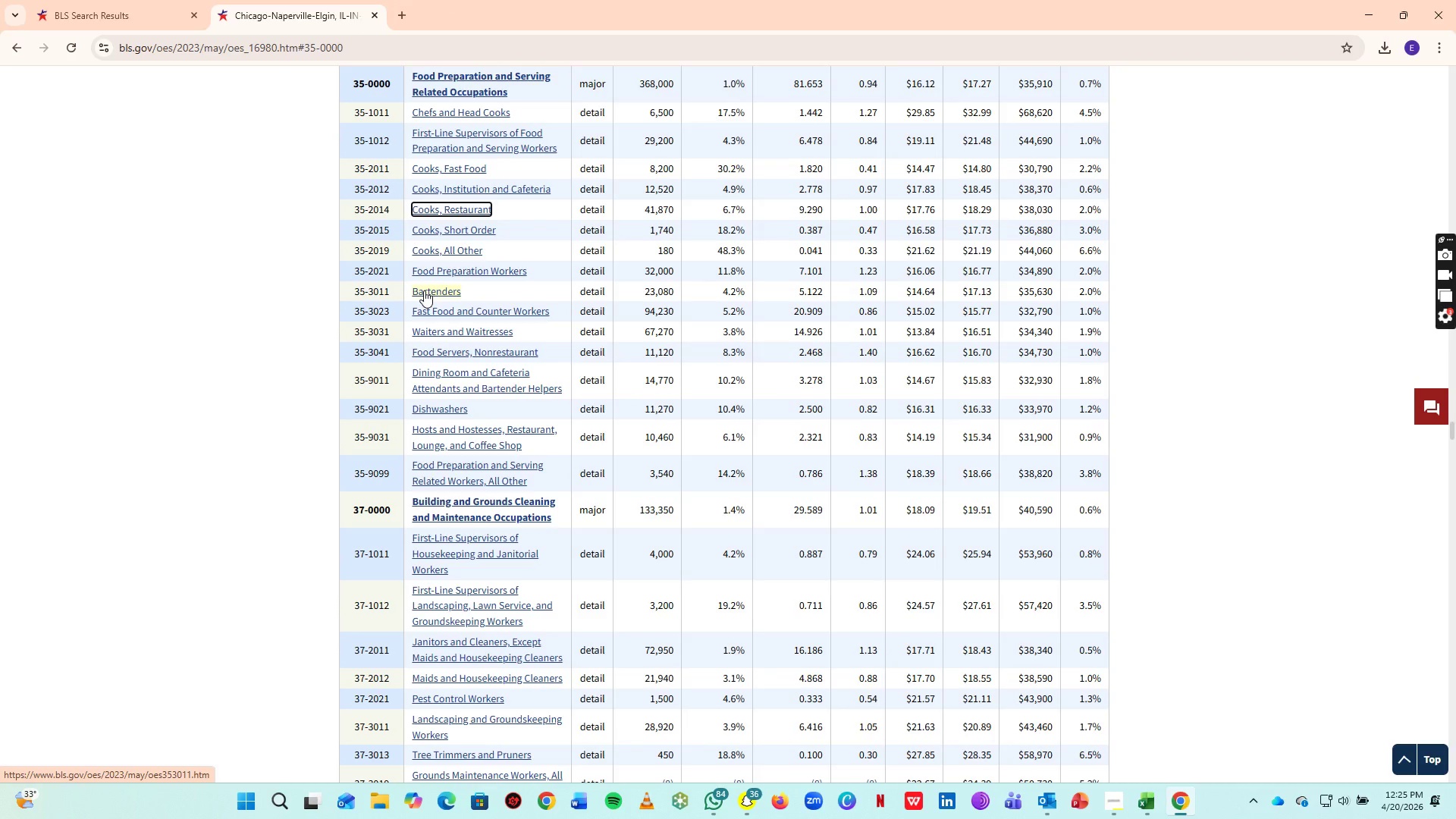 
key(Alt+AltLeft)
 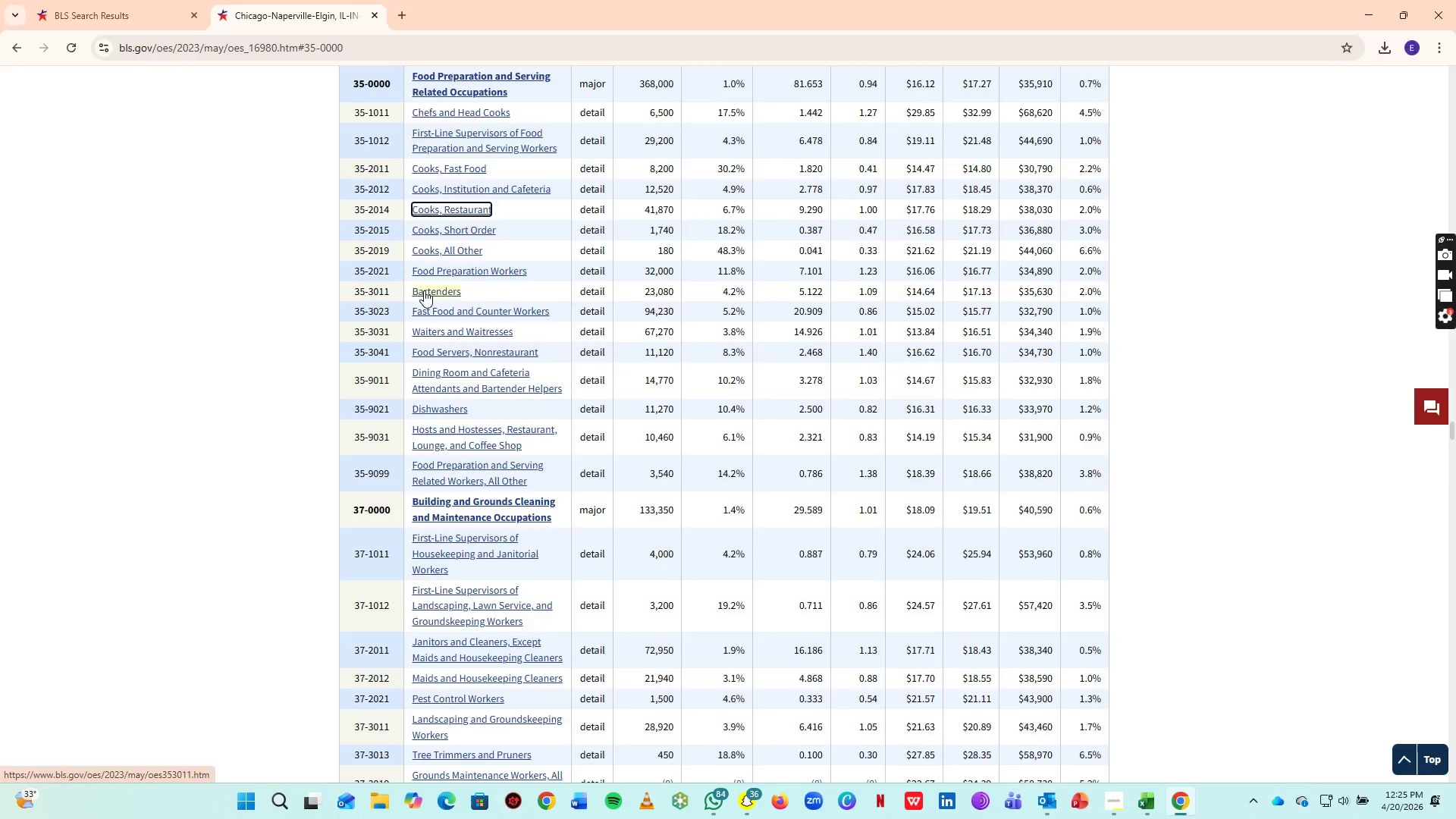 
key(Alt+Tab)
 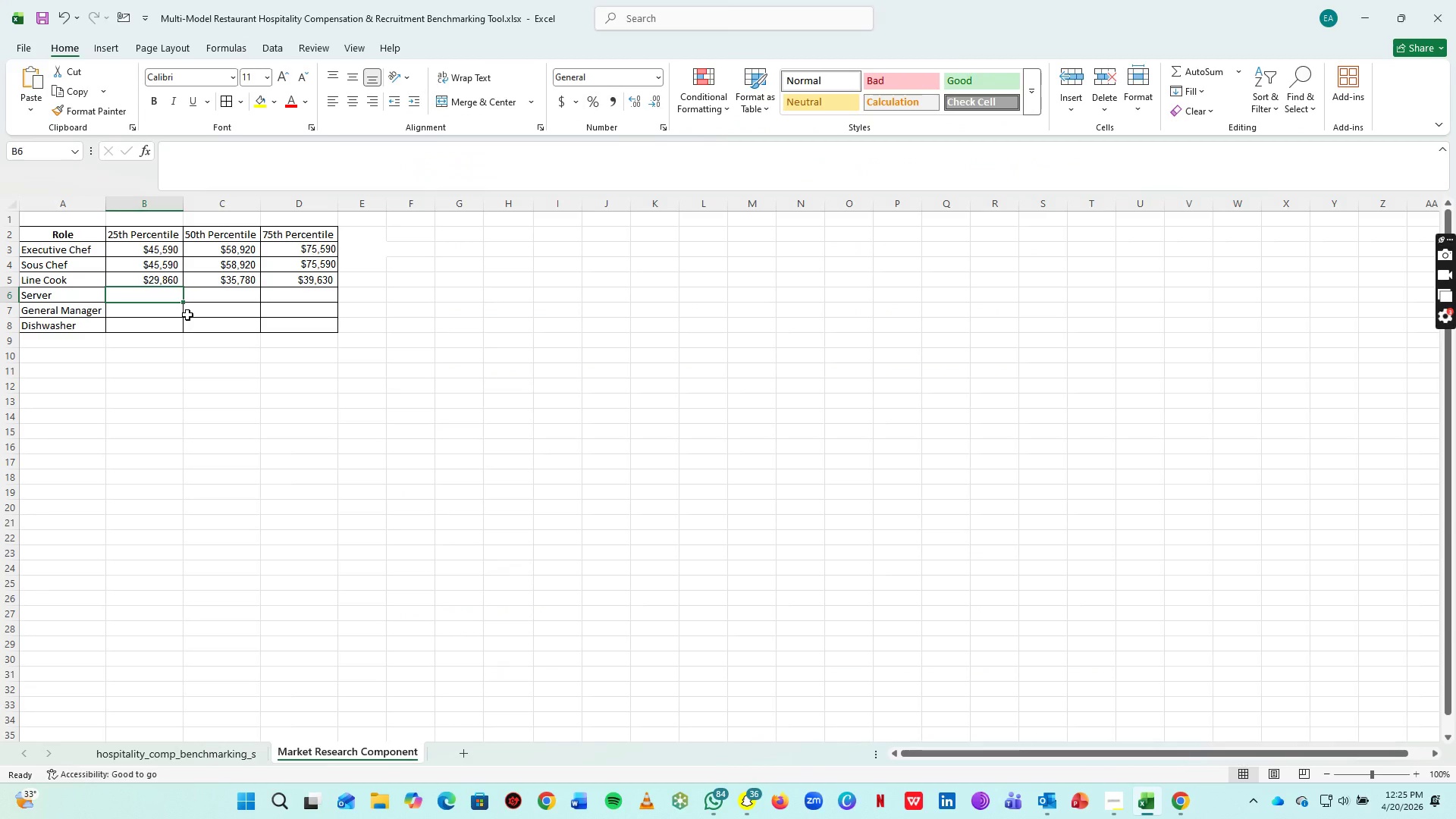 
key(Alt+AltLeft)
 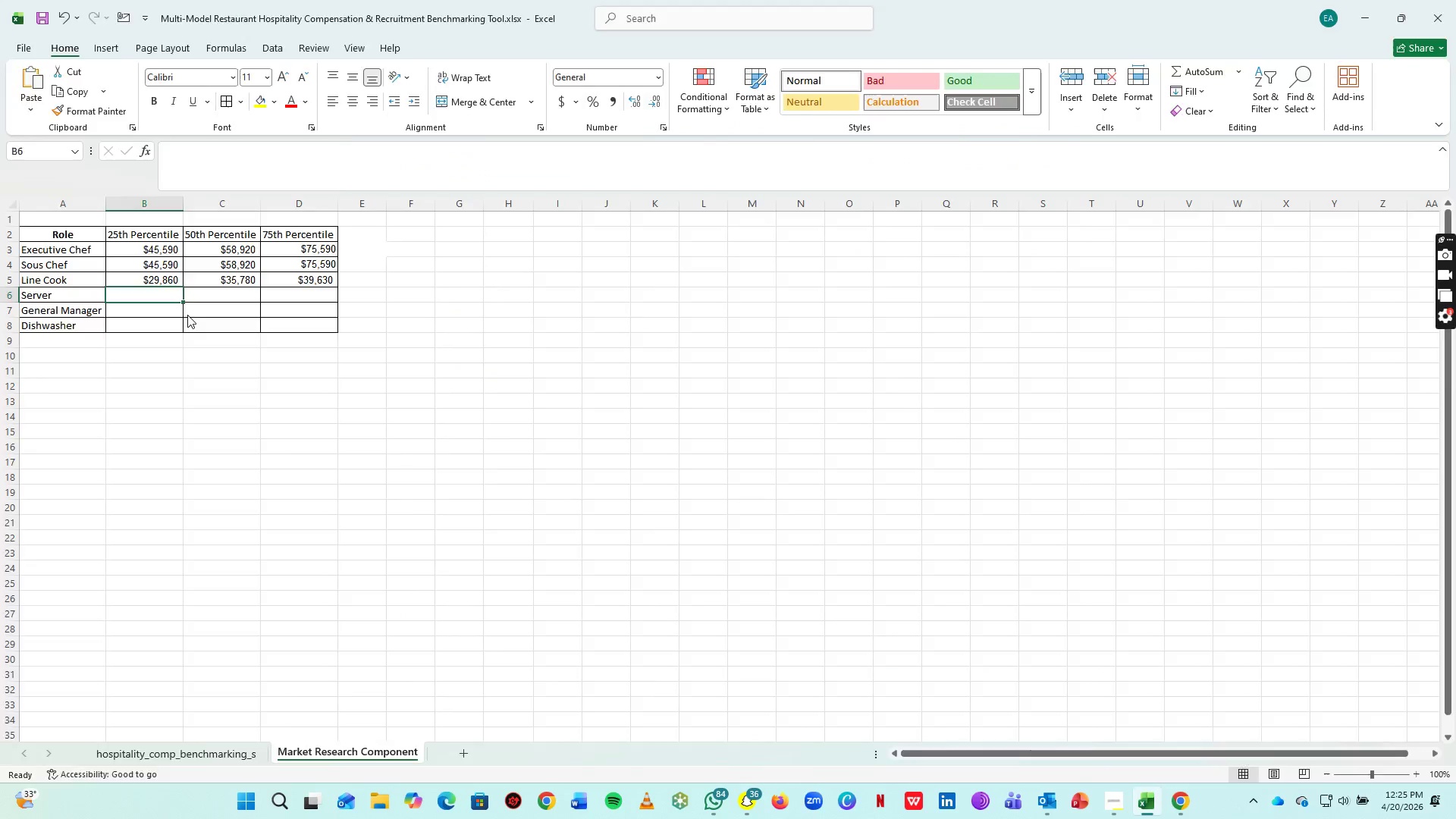 
key(Alt+Tab)
 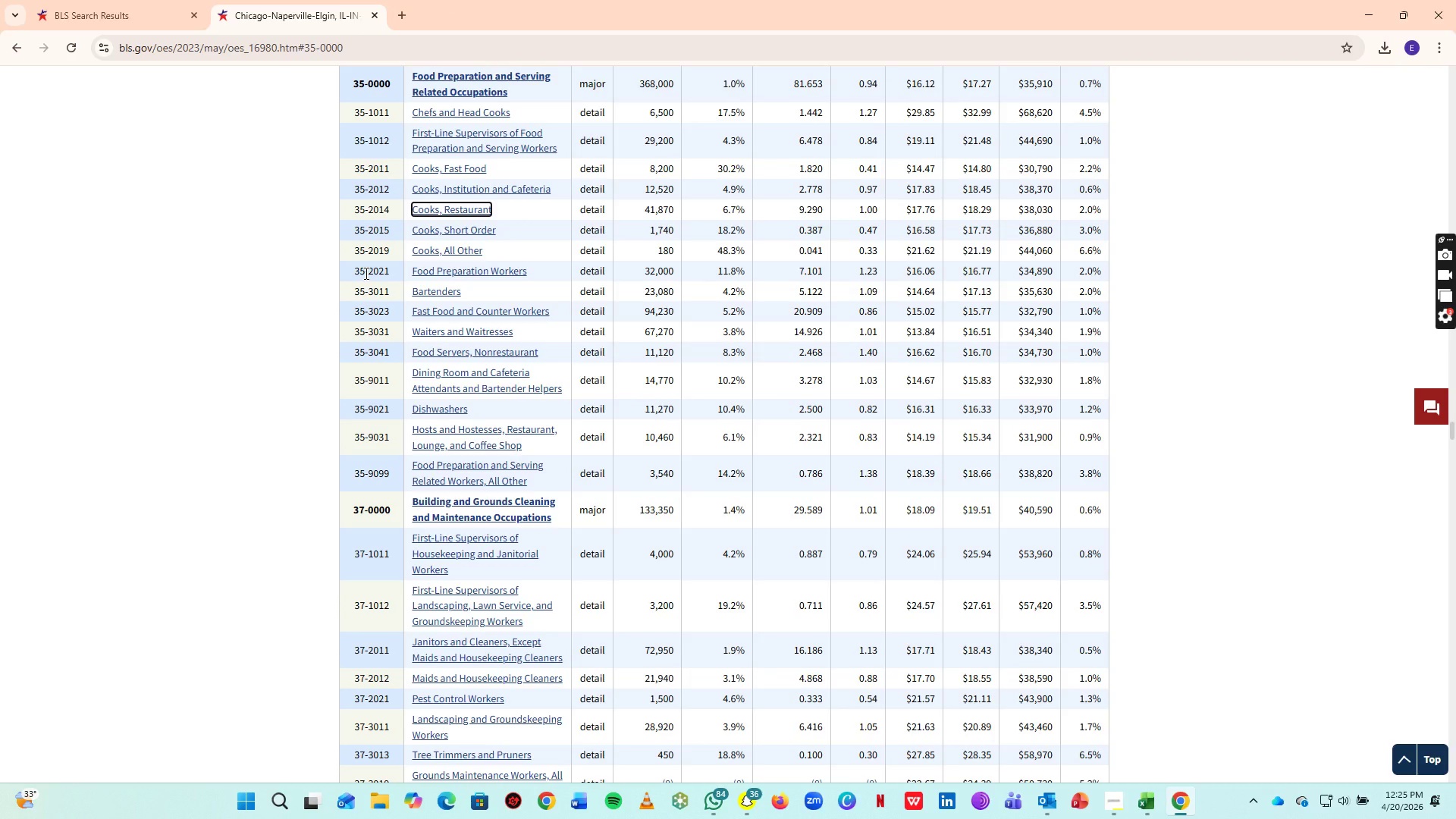 
wait(9.3)
 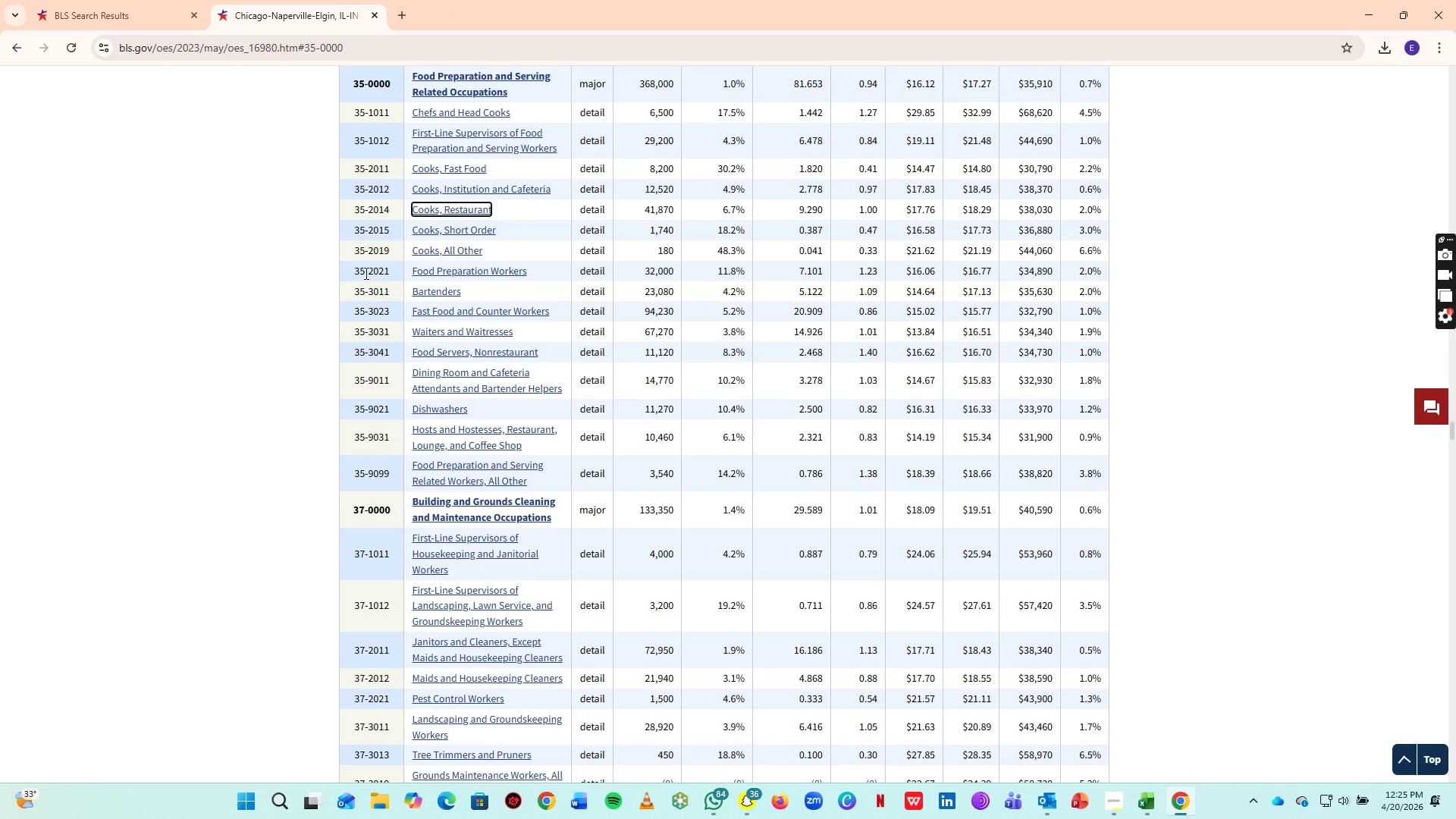 
right_click([457, 328])
 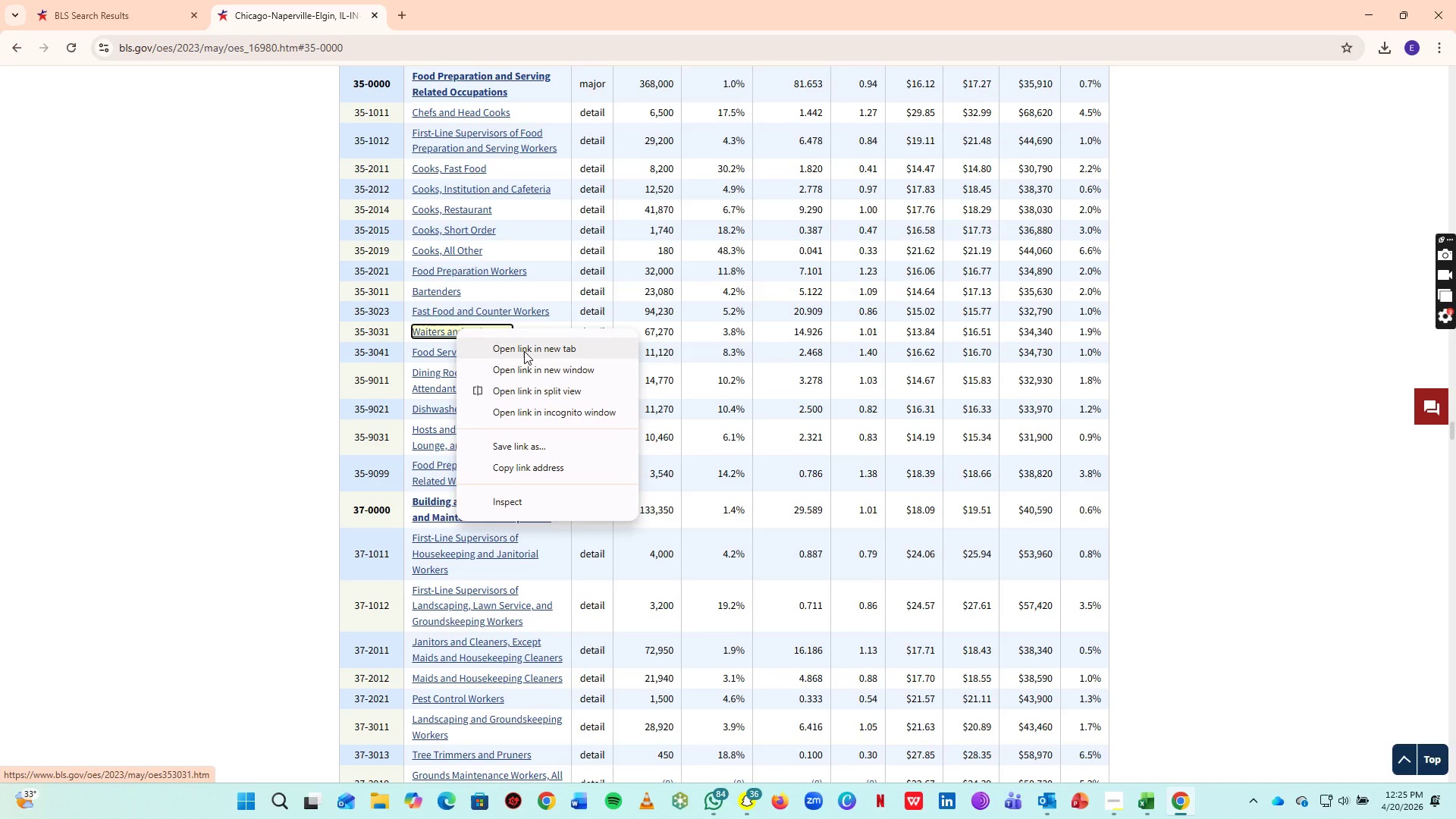 
left_click([524, 351])
 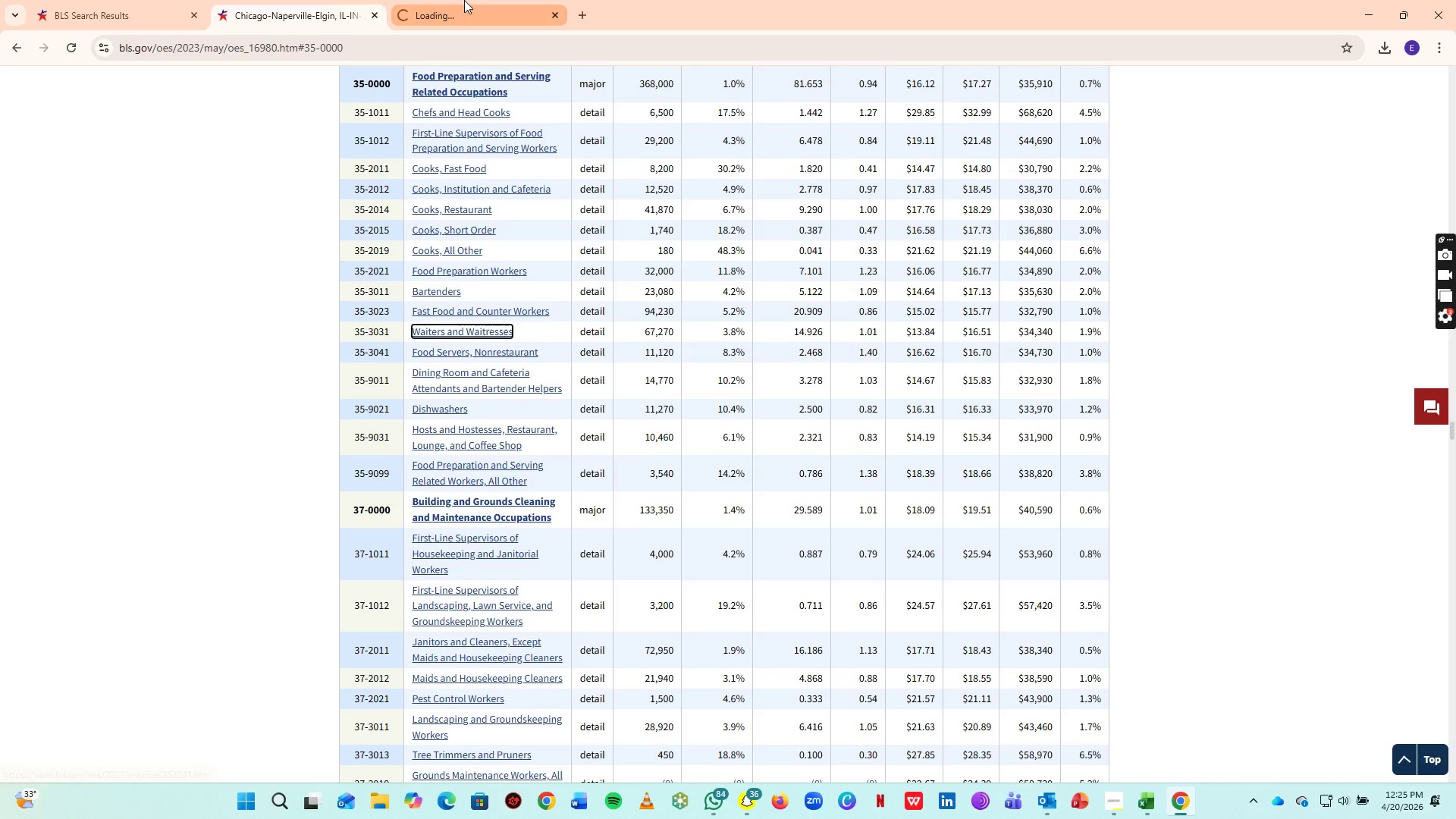 
left_click([464, 0])
 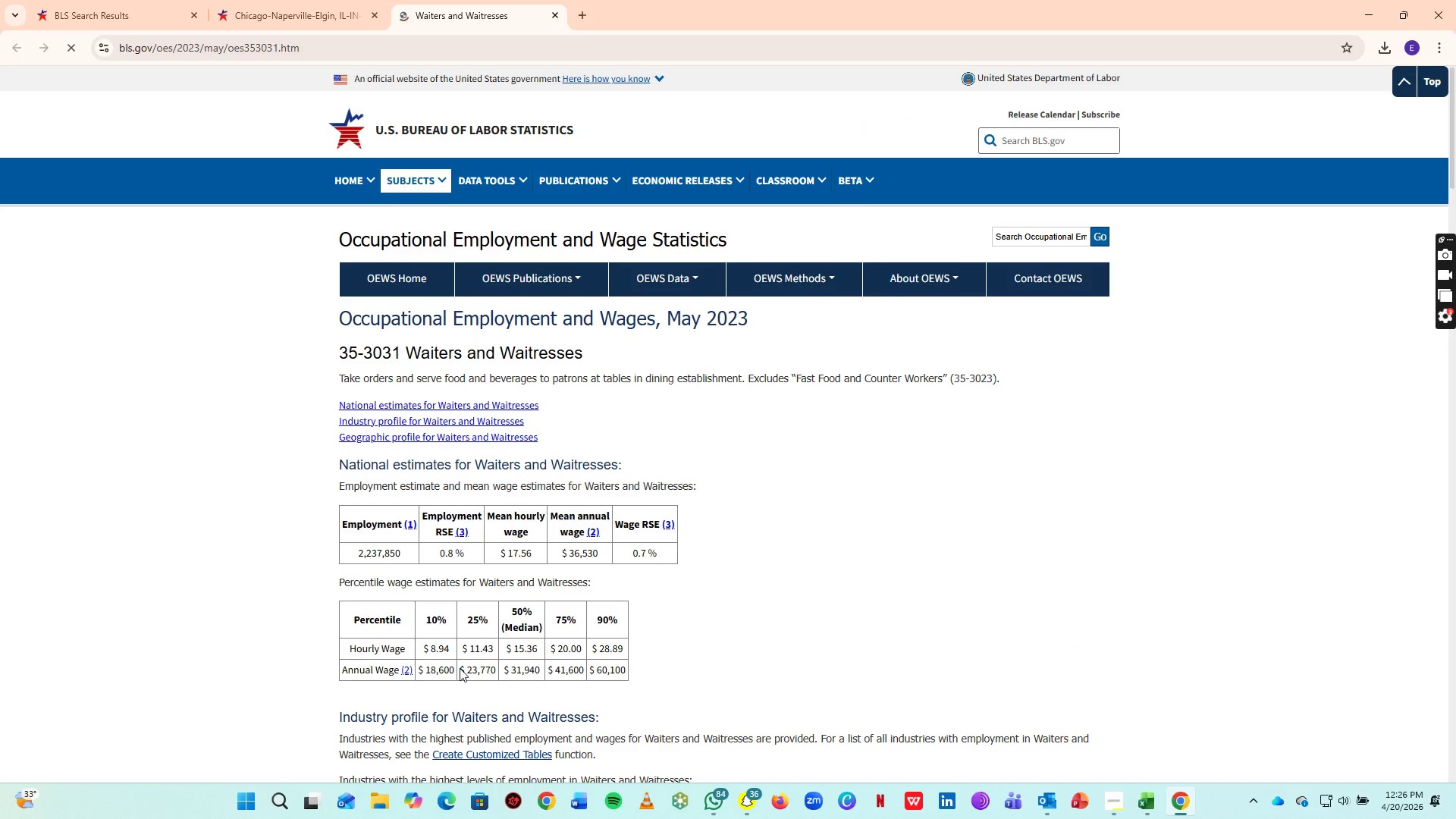 
left_click_drag(start_coordinate=[460, 668], to_coordinate=[522, 668])
 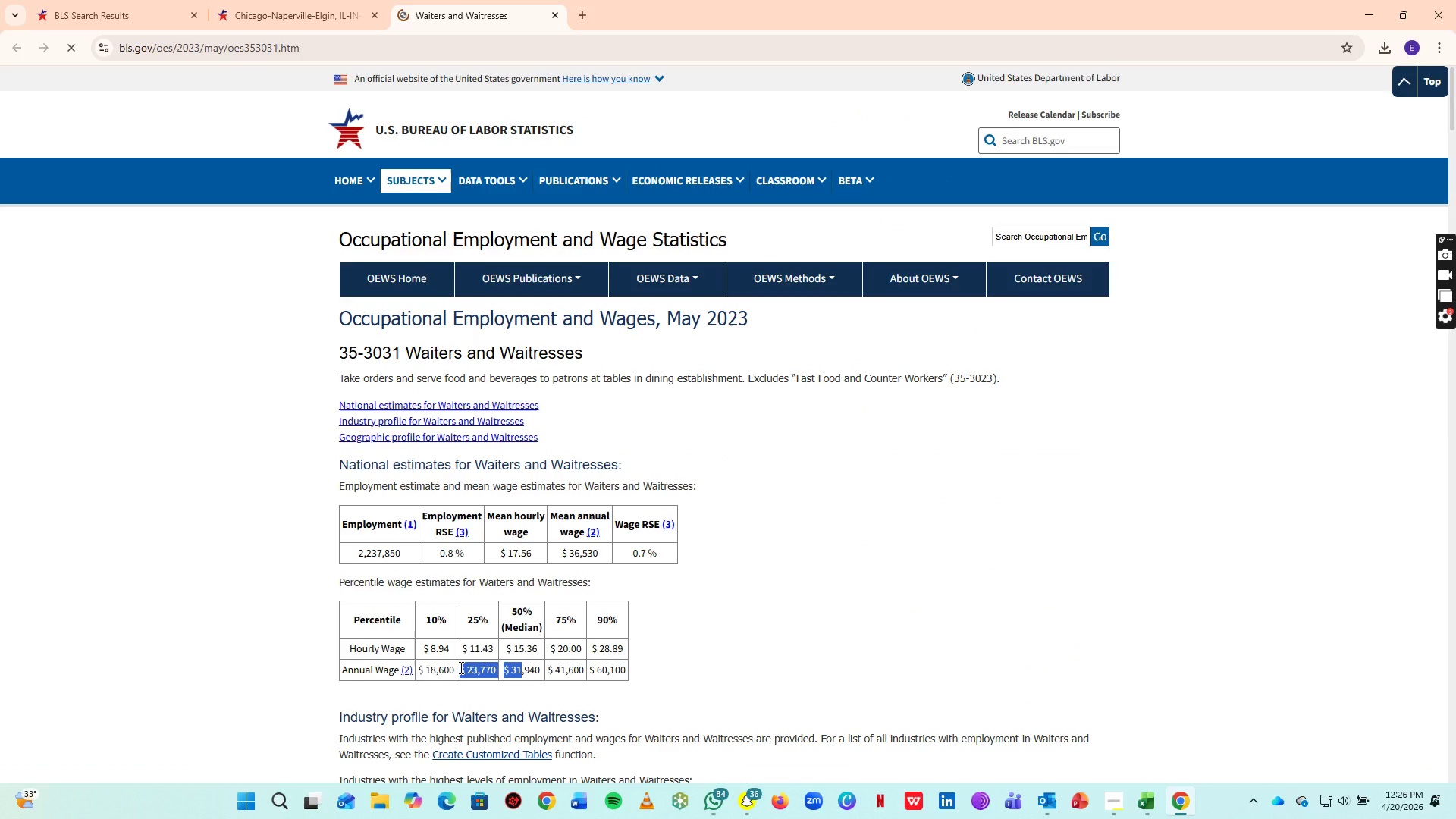 
left_click([459, 668])
 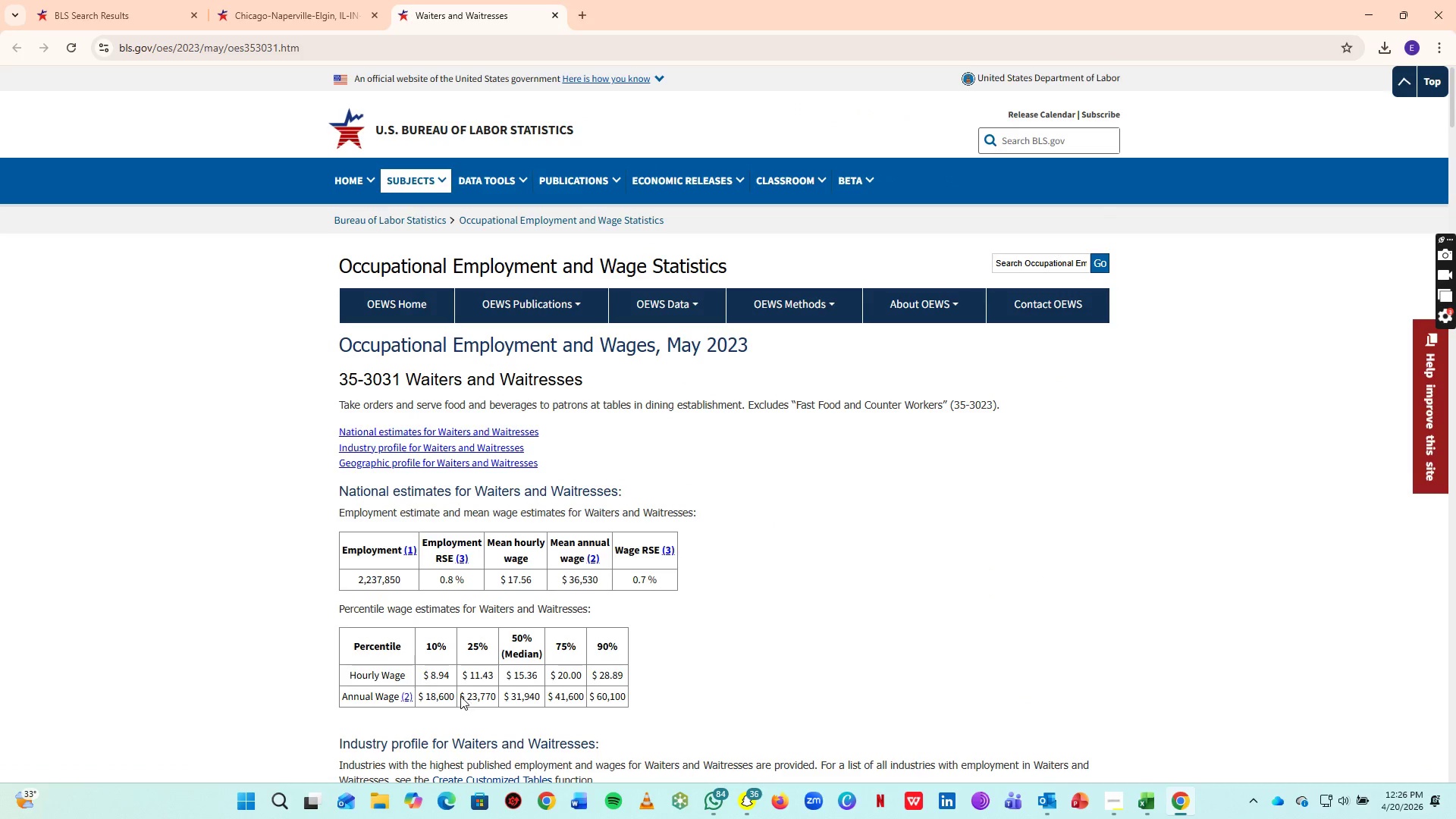 
left_click_drag(start_coordinate=[460, 696], to_coordinate=[587, 700])
 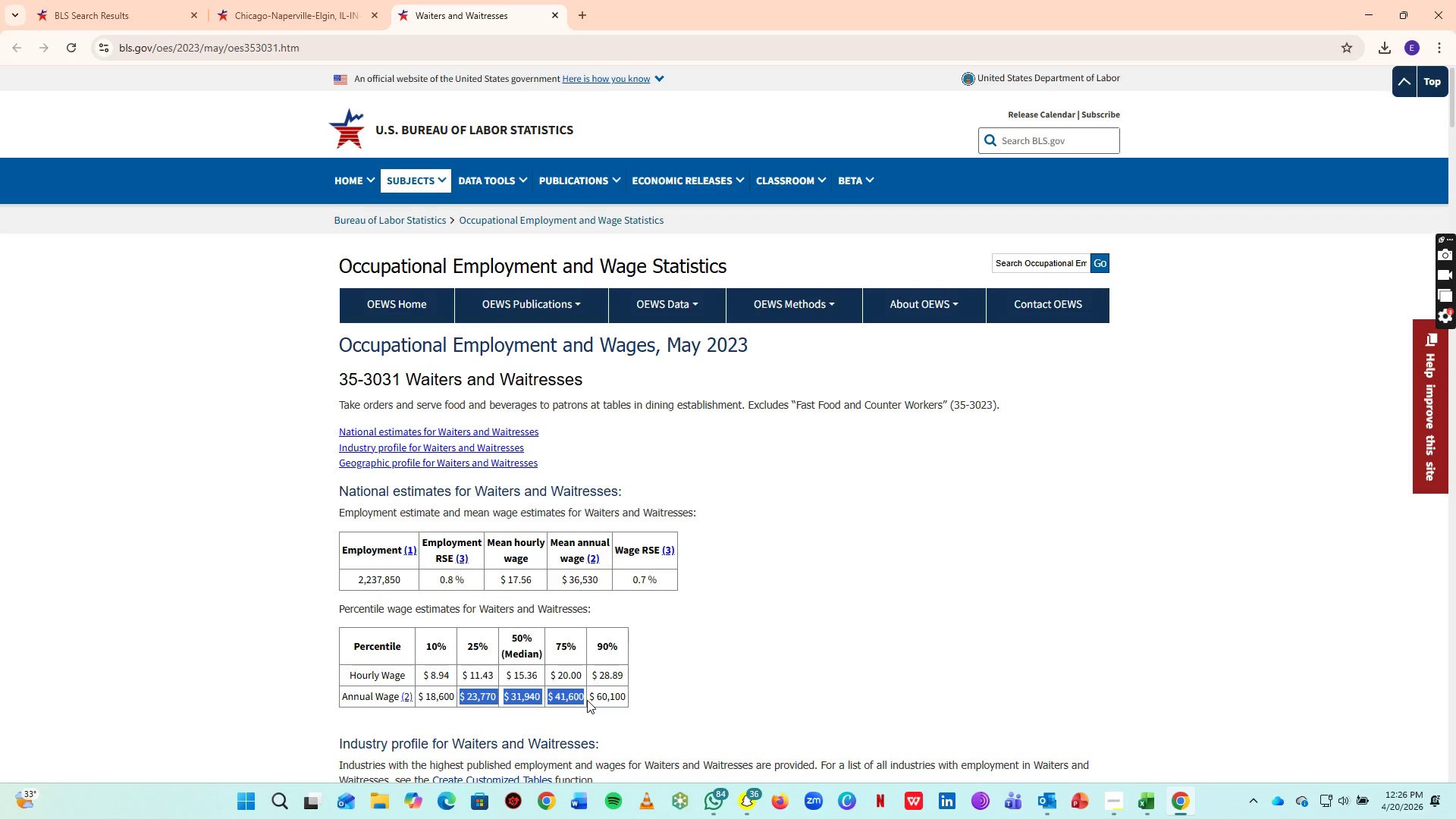 
key(Control+C)
 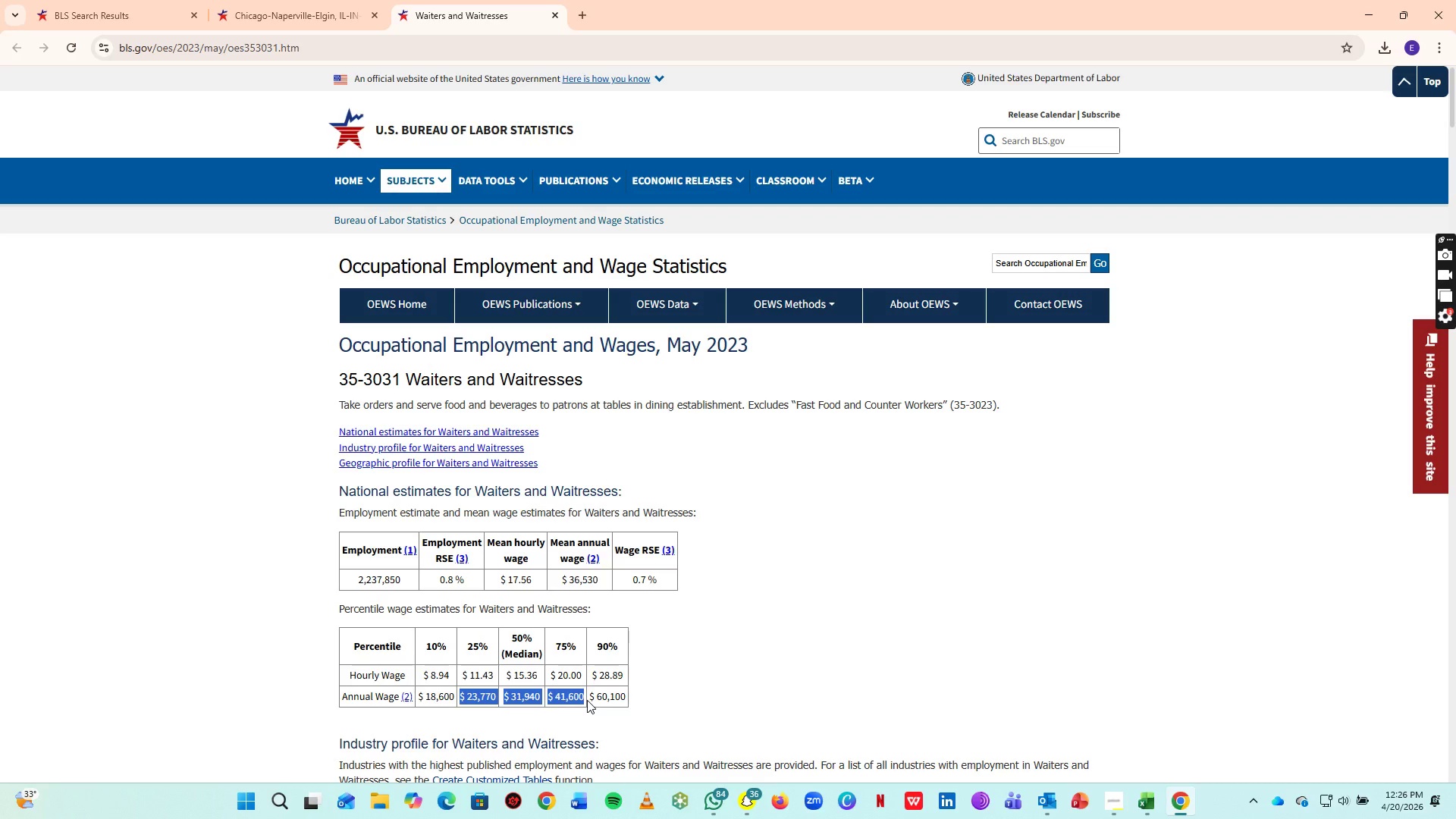 
key(Control+C)
 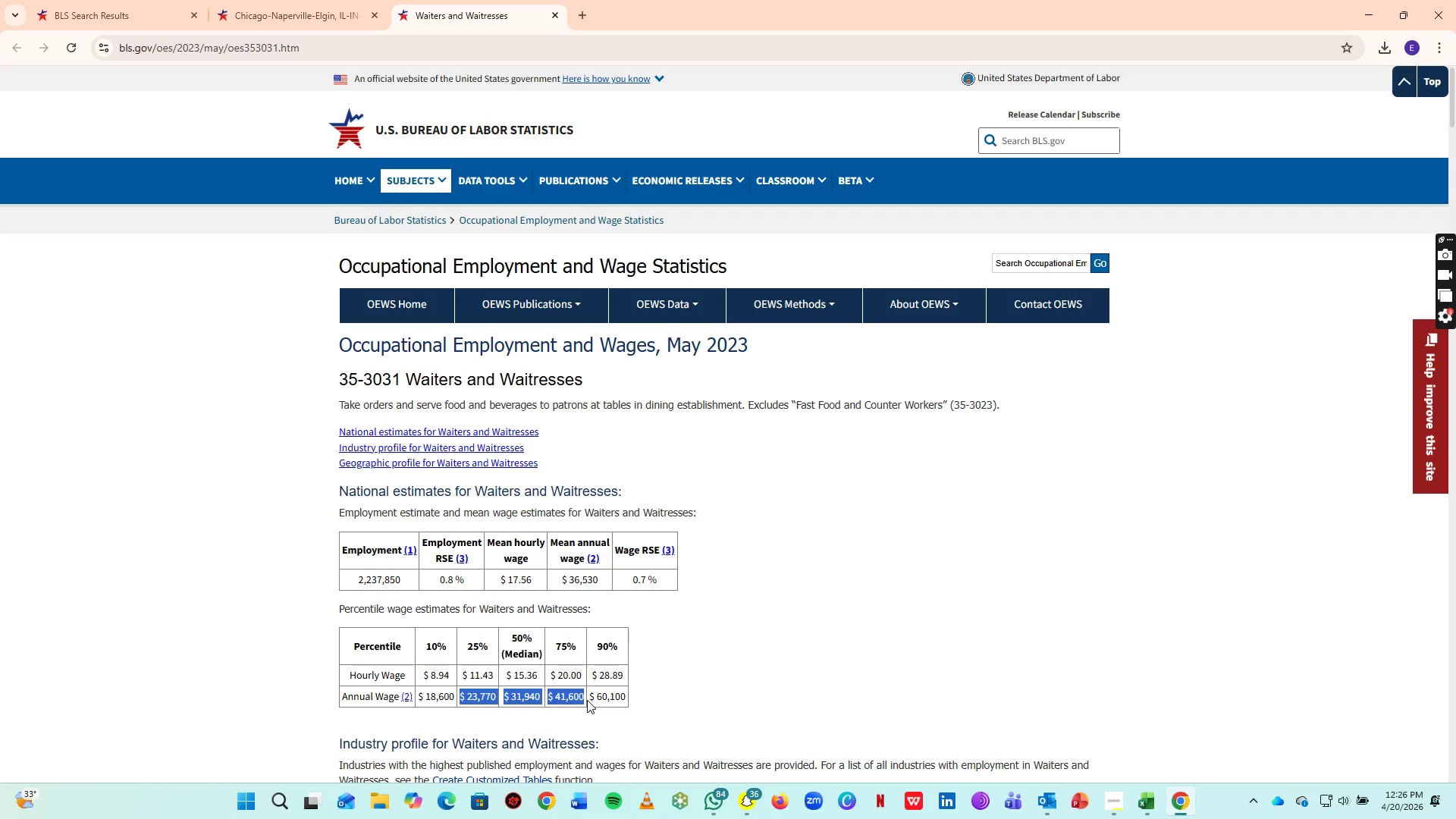 
key(Control+C)
 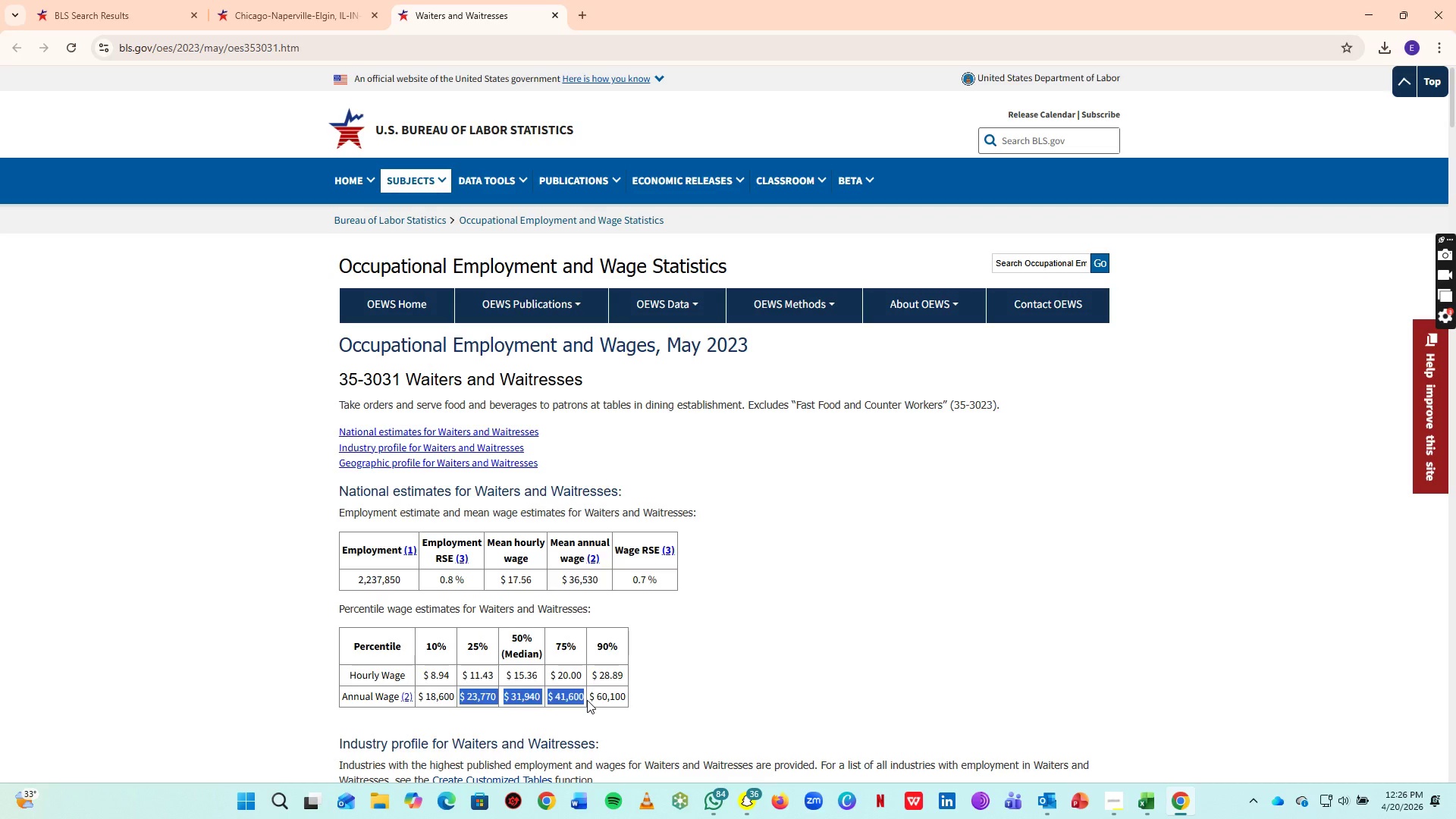 
key(Alt+AltLeft)
 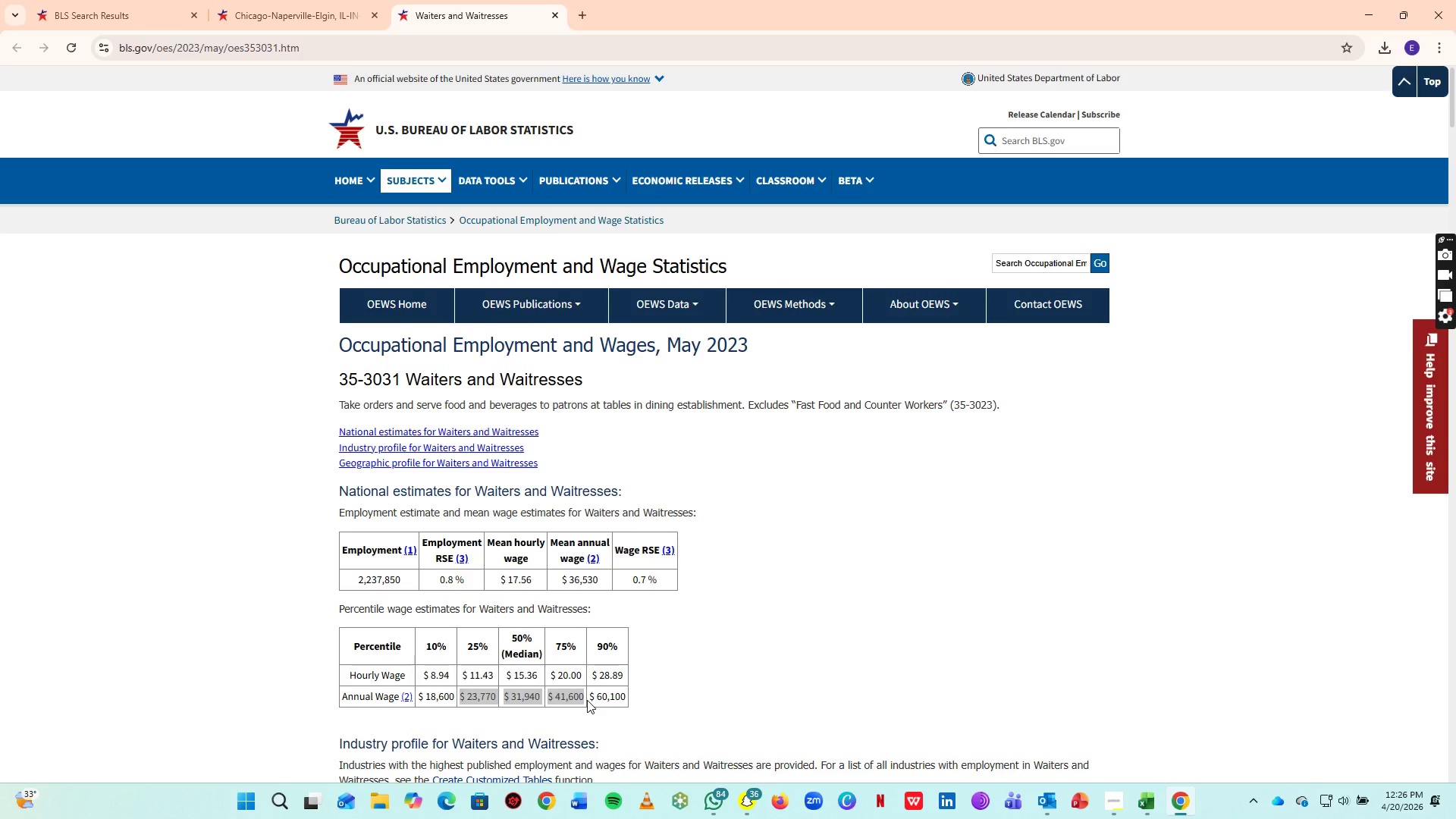 
key(Alt+Tab)
 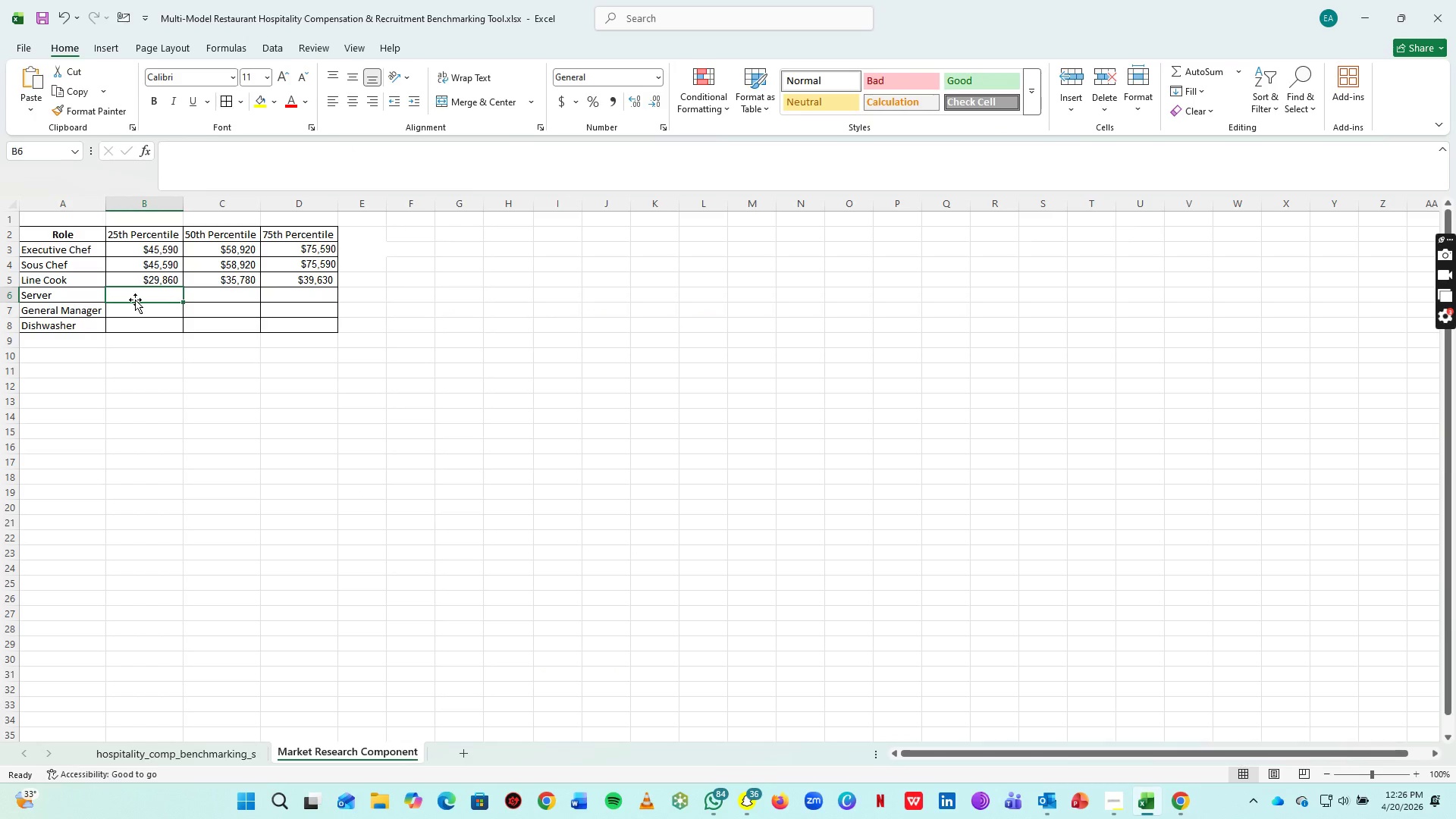 
key(Control+V)
 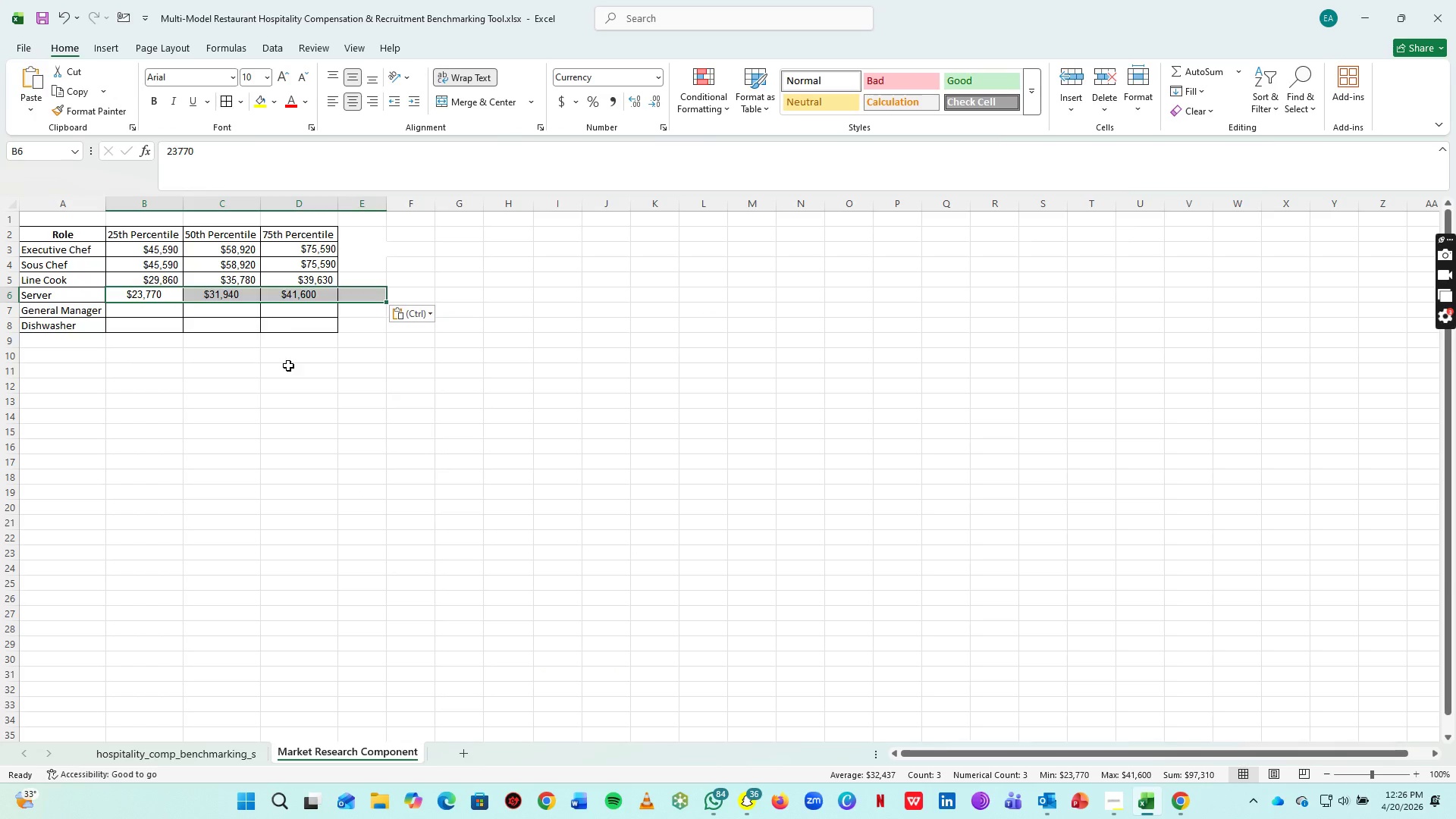 
left_click([288, 366])
 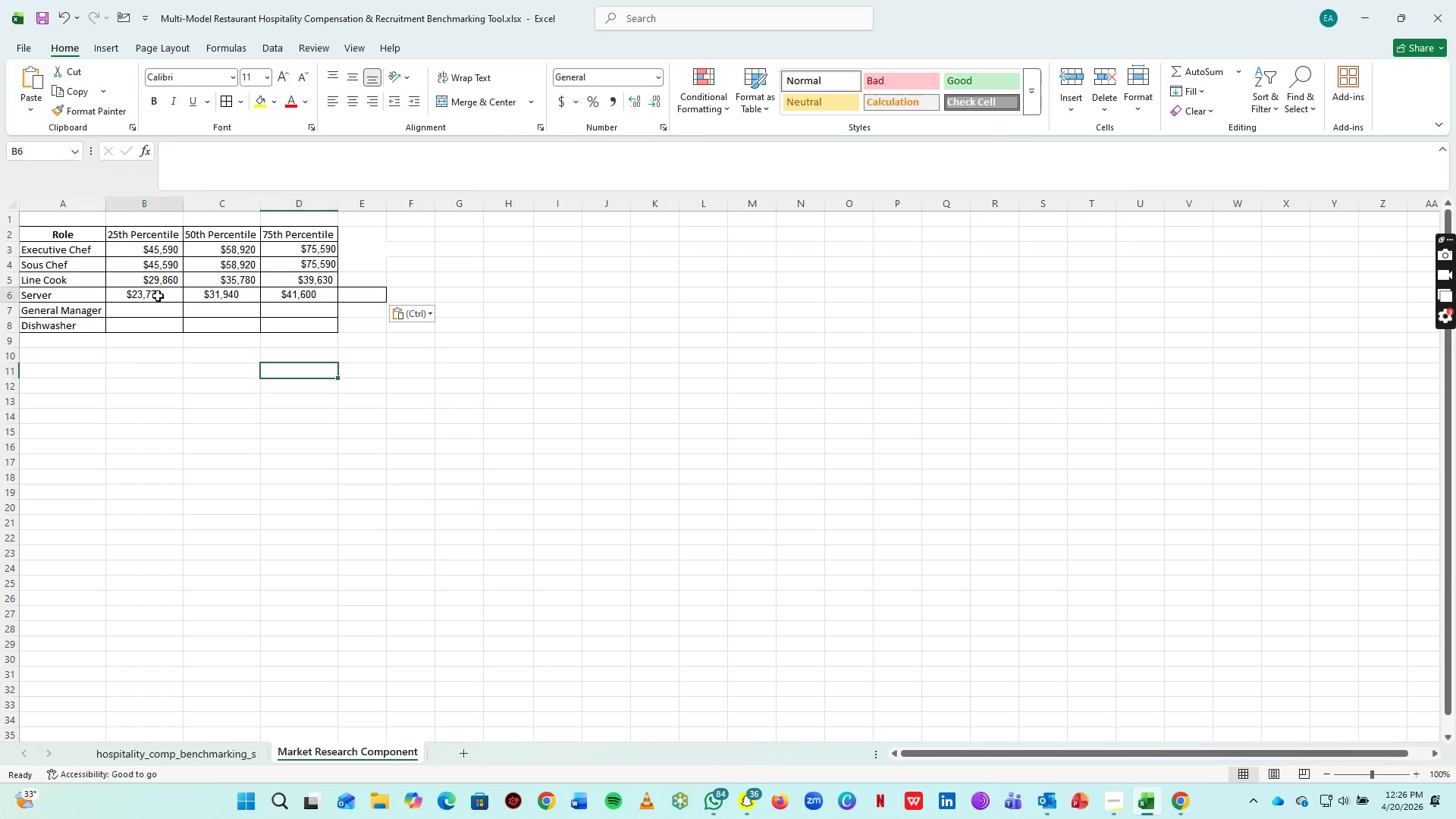 
left_click_drag(start_coordinate=[158, 296], to_coordinate=[278, 296])
 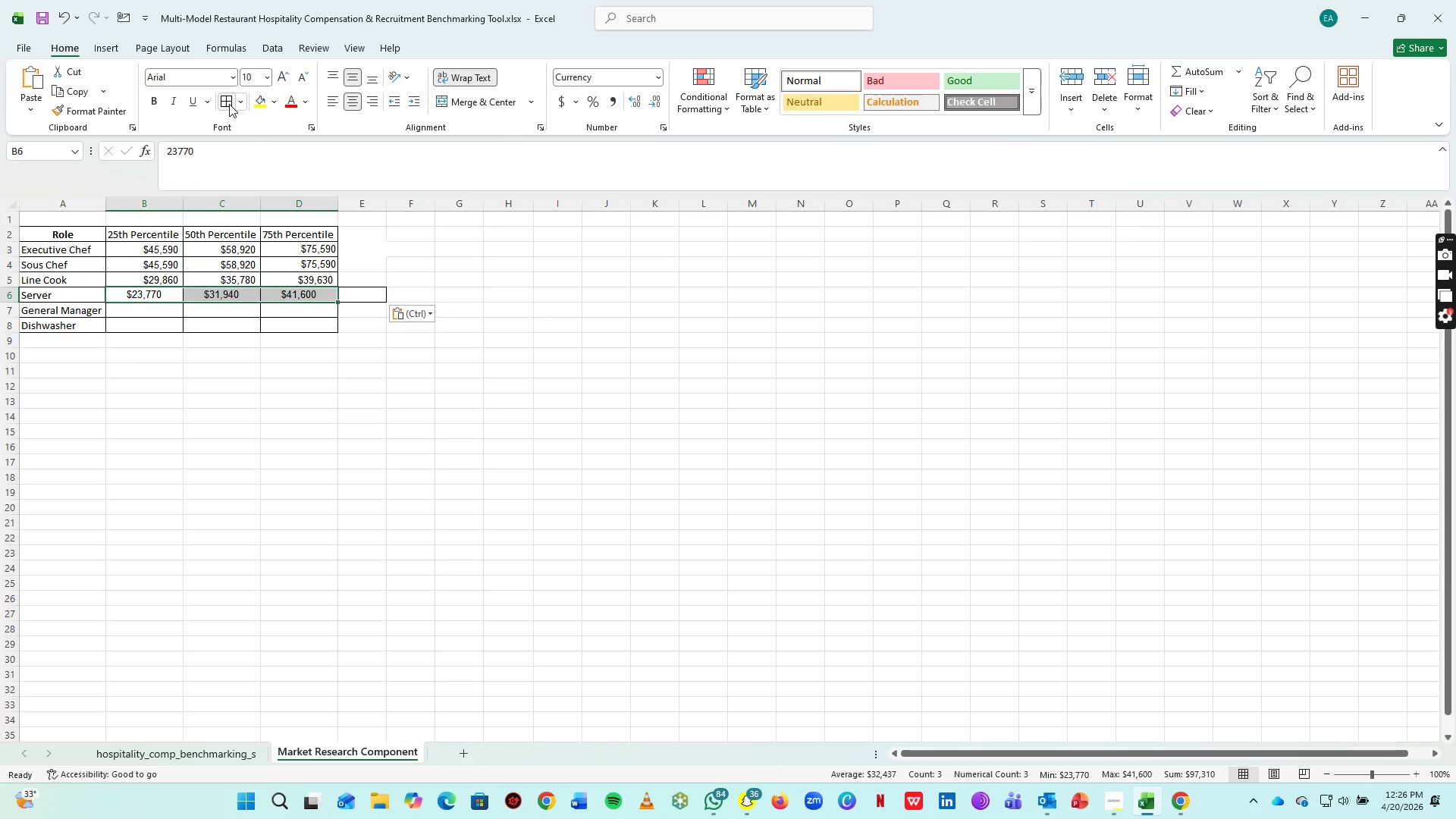 
left_click([229, 104])
 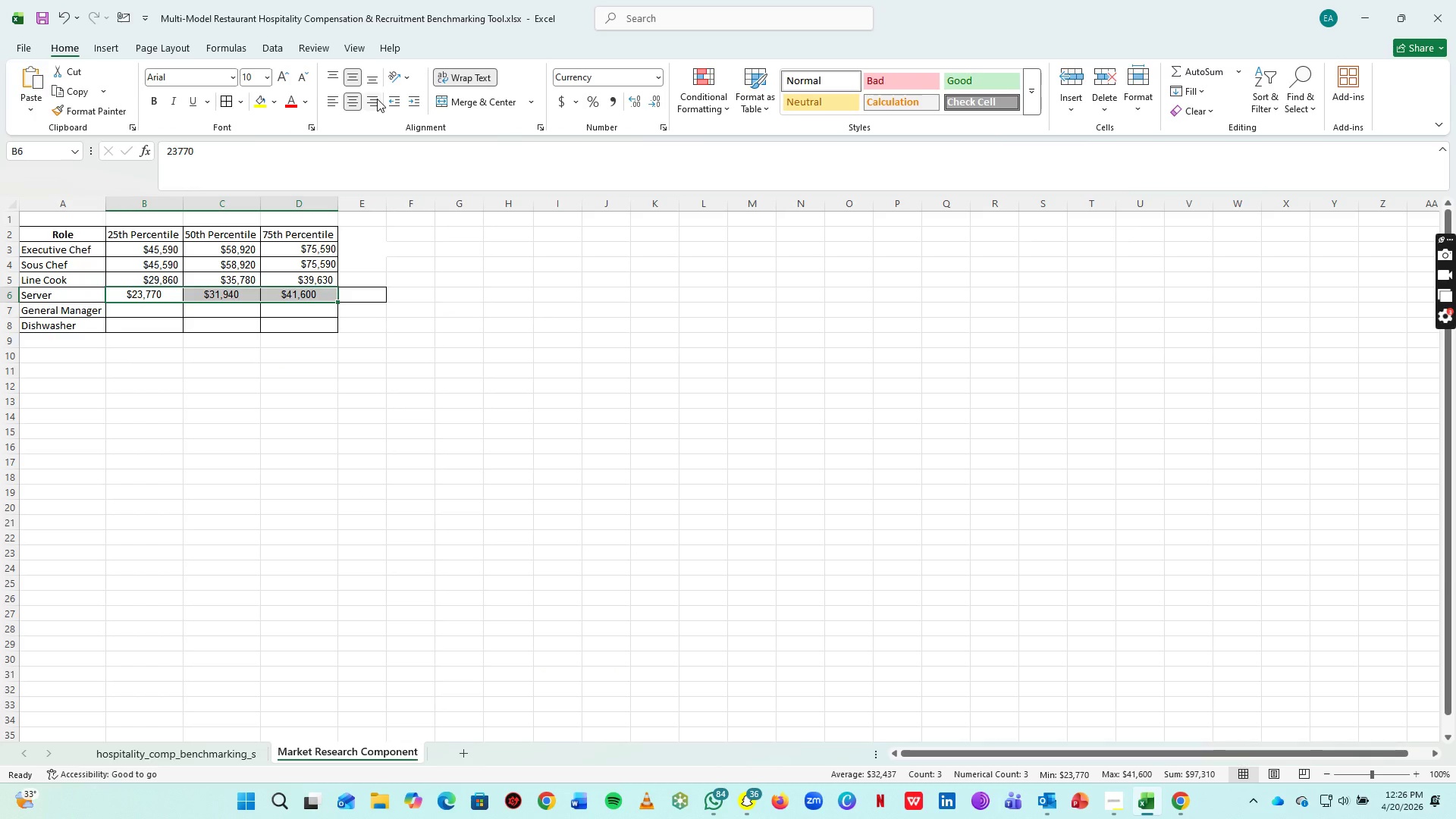 
left_click([376, 99])
 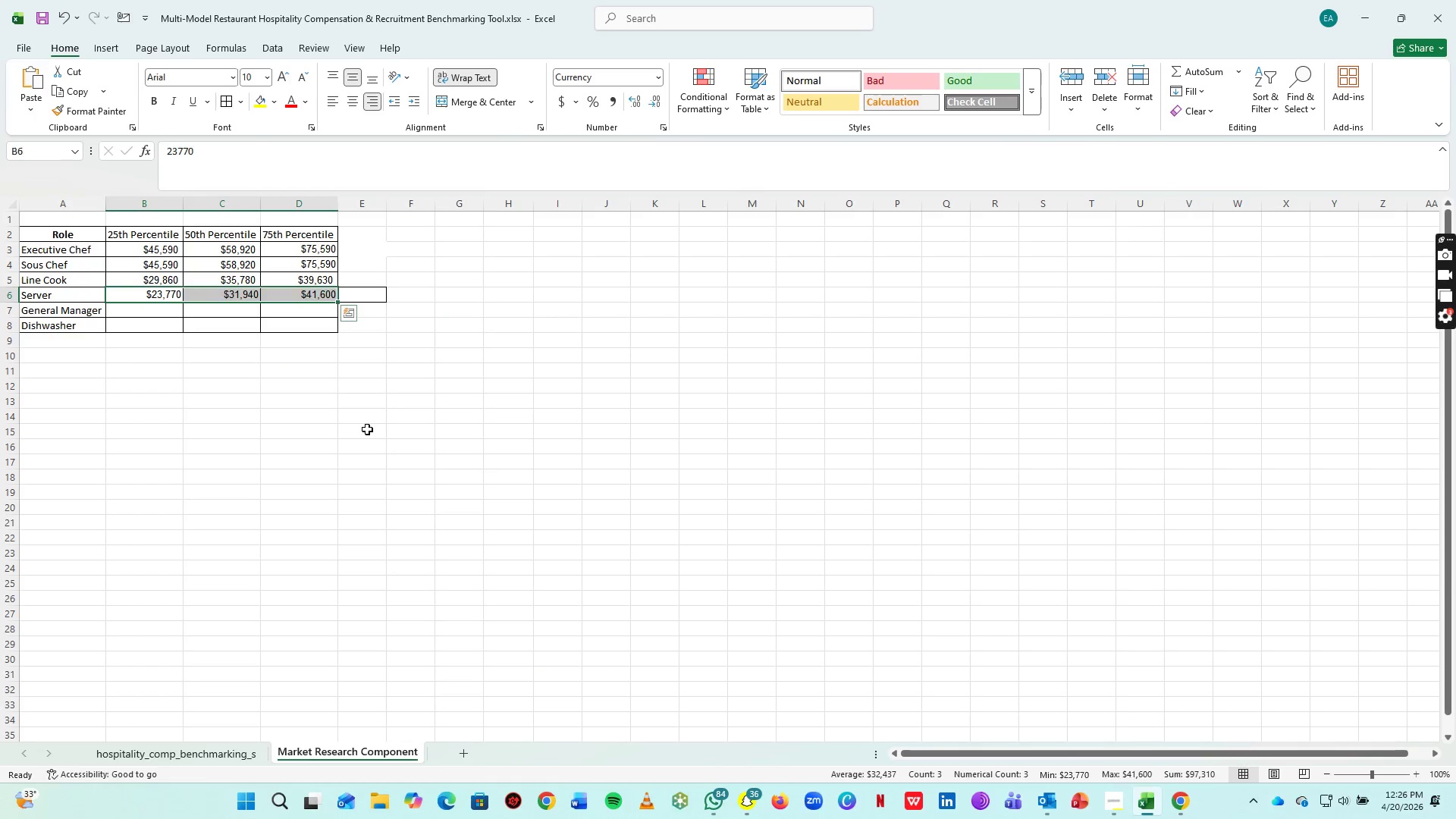 
left_click_drag(start_coordinate=[367, 429], to_coordinate=[363, 429])
 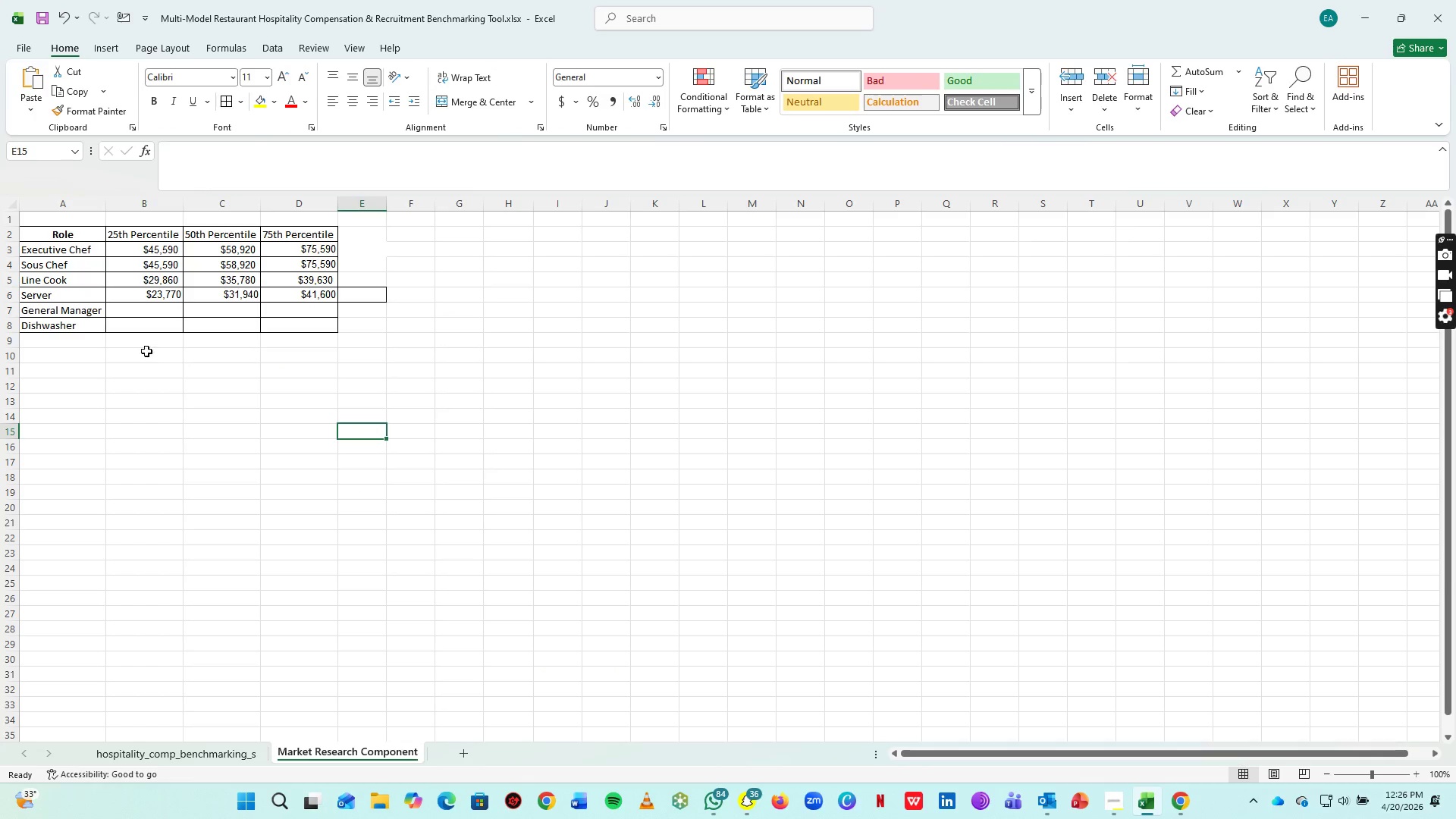 
key(Alt+Tab)
 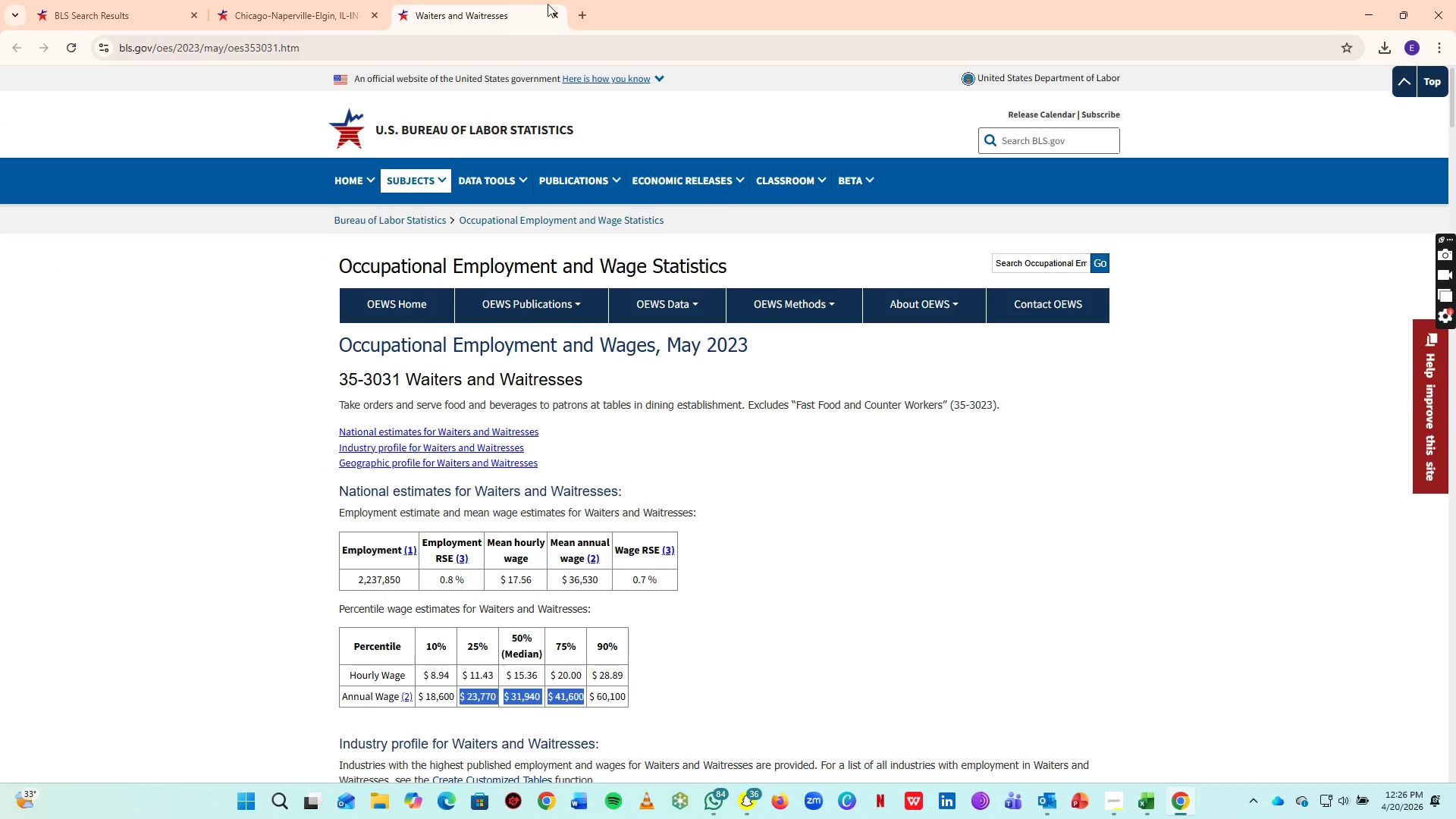 
left_click([554, 17])
 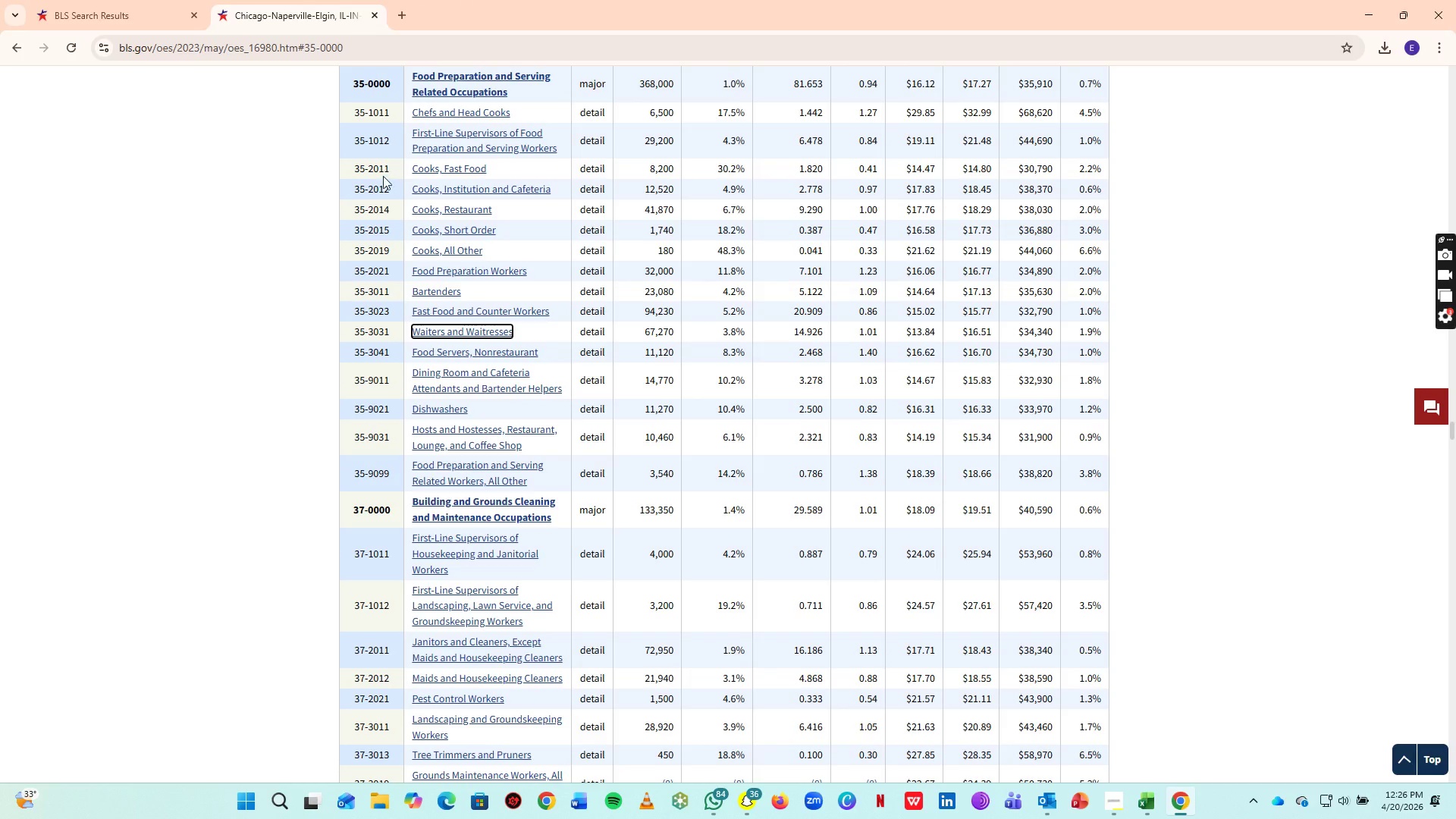 
wait(9.08)
 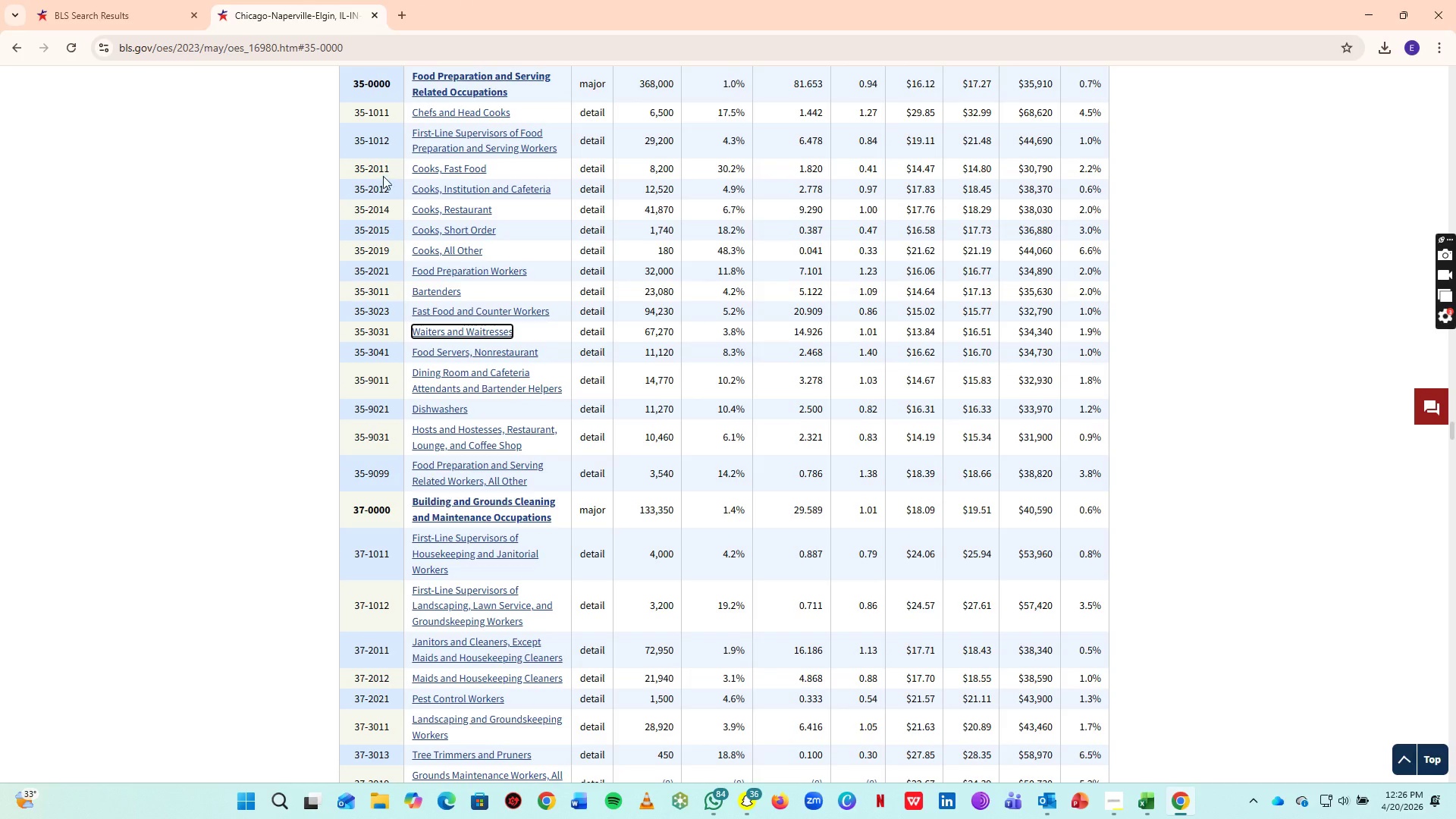 
key(Alt+AltLeft)
 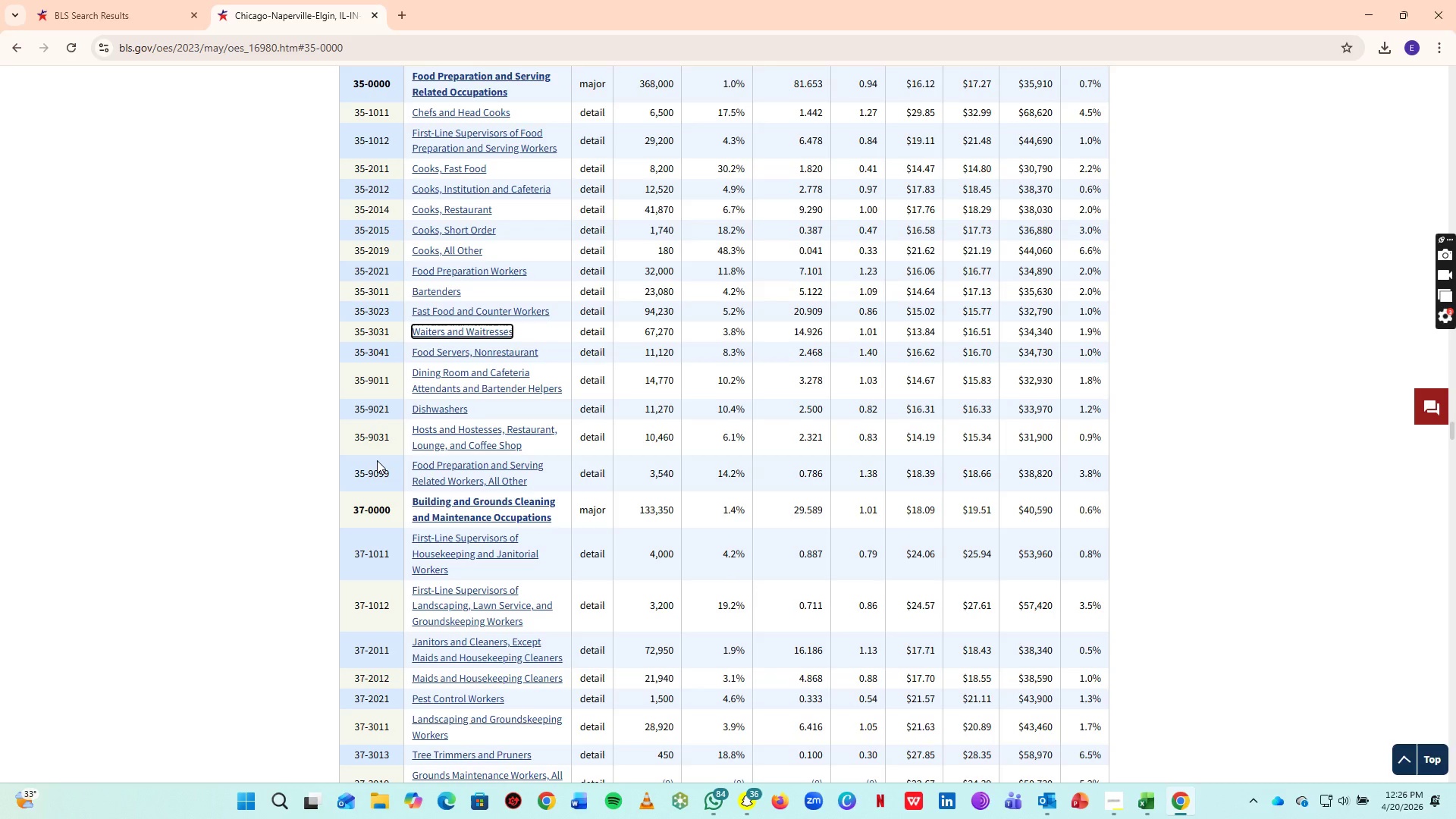 
key(Alt+Tab)
 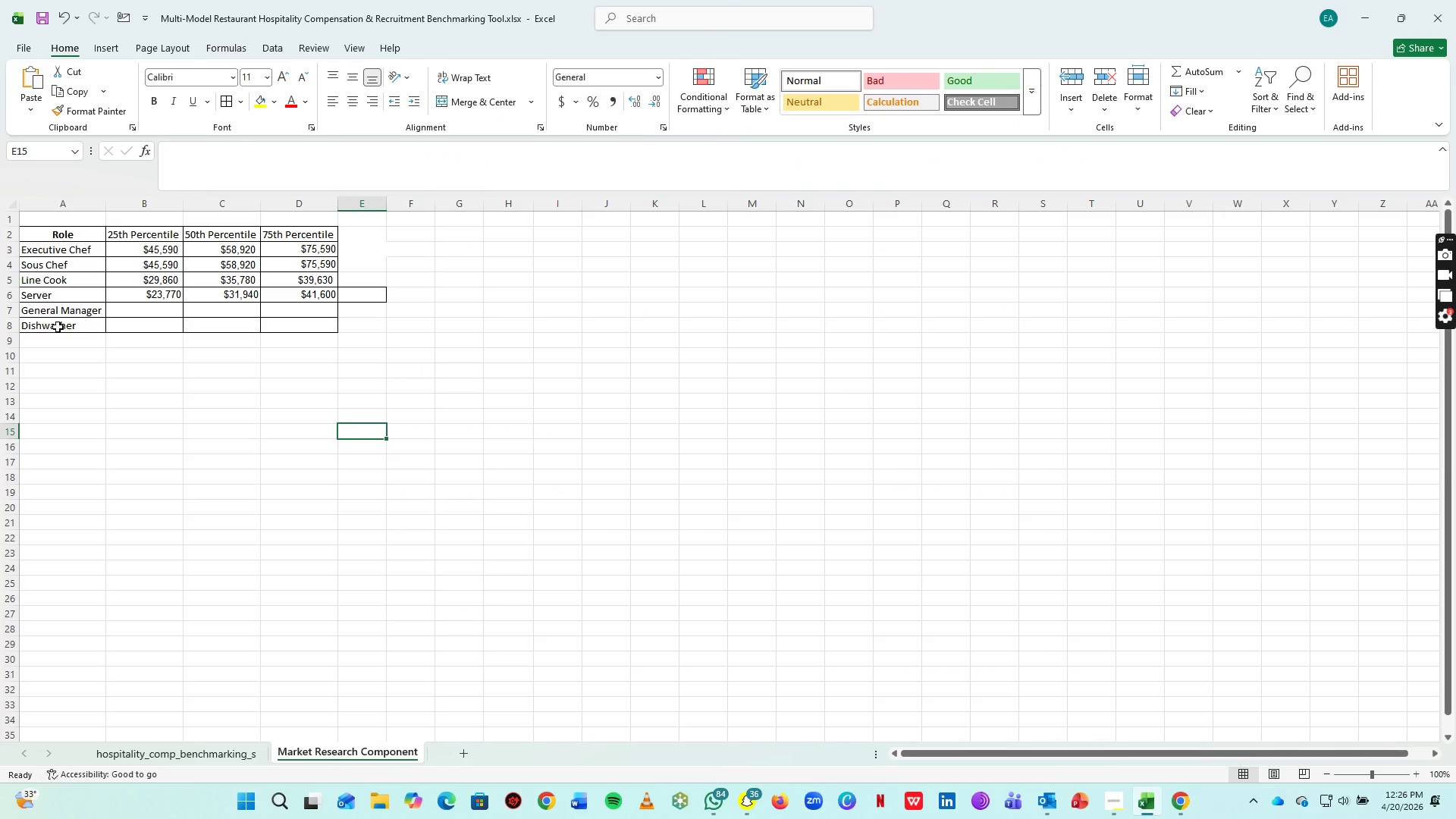 
left_click([58, 327])
 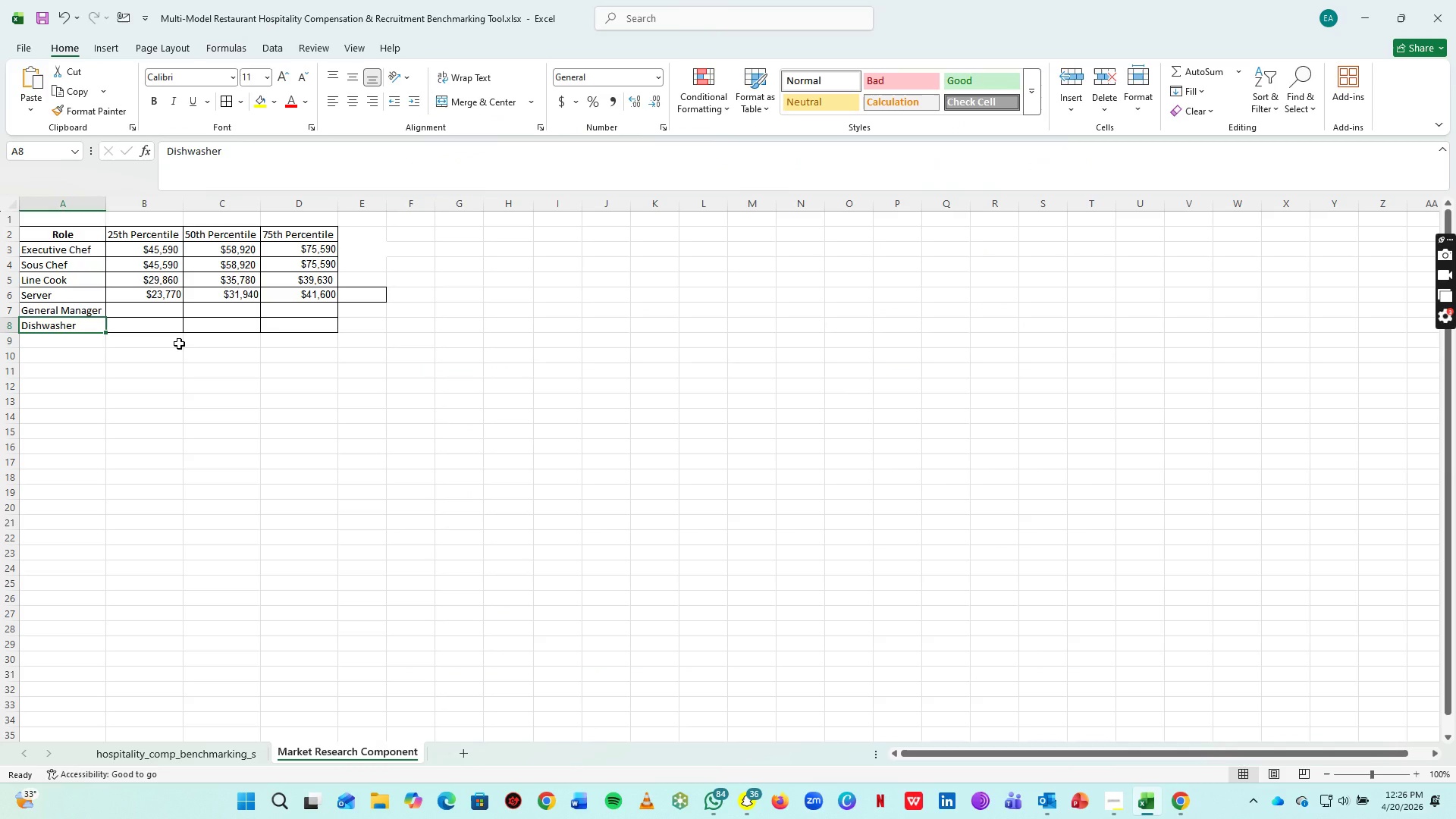 
key(Alt+Tab)
 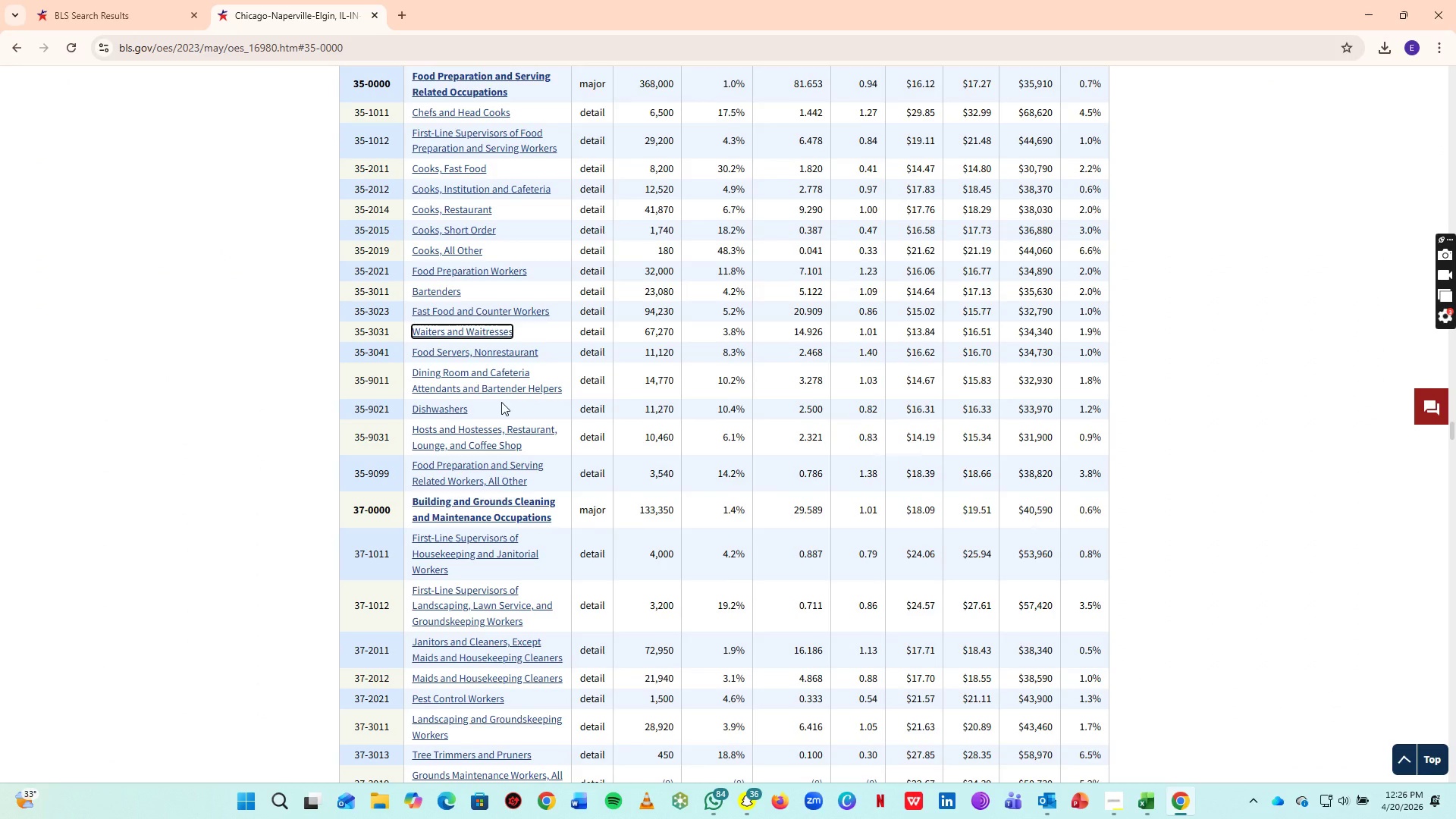 
right_click([437, 413])
 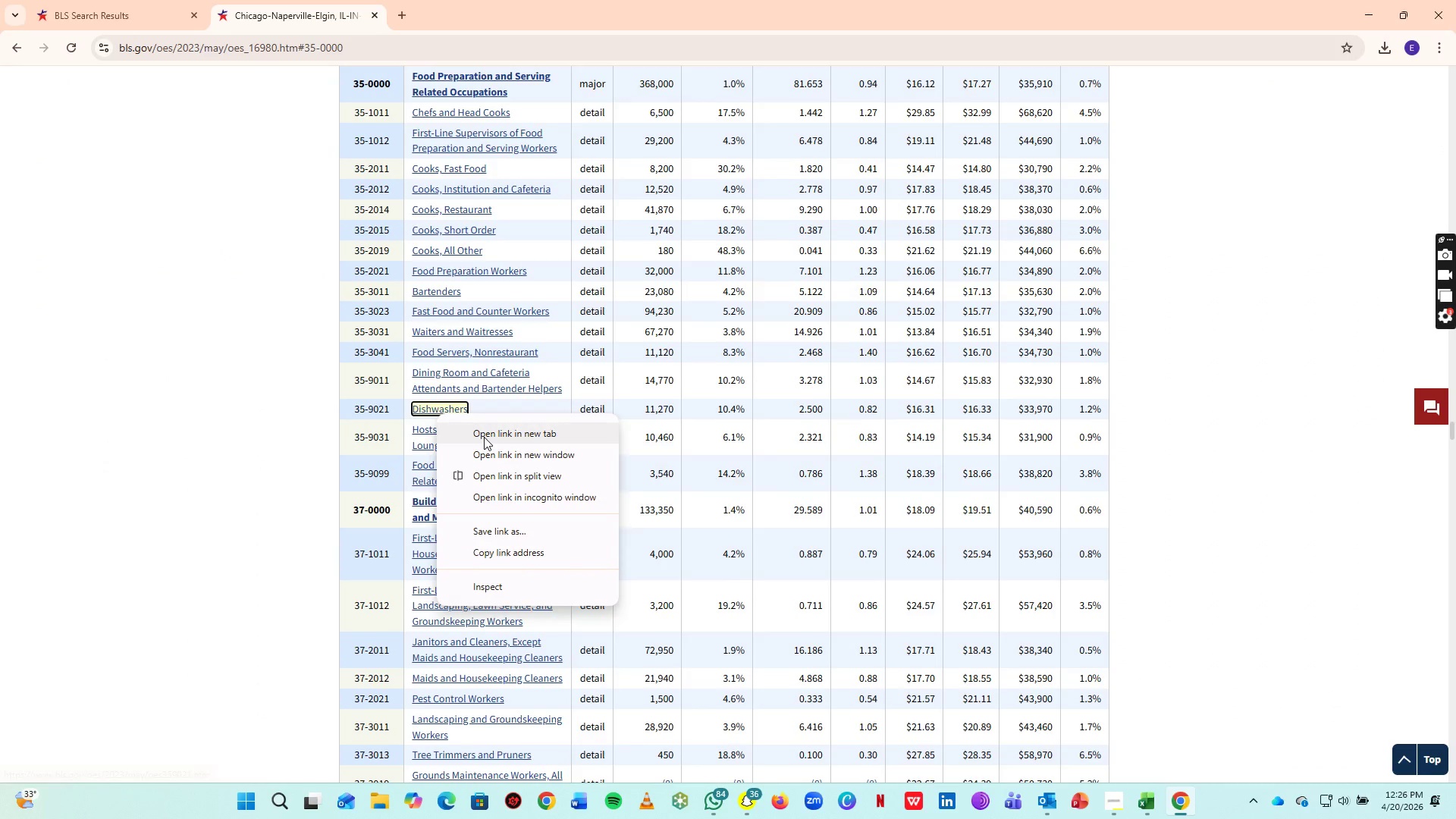 
right_click([437, 413])
 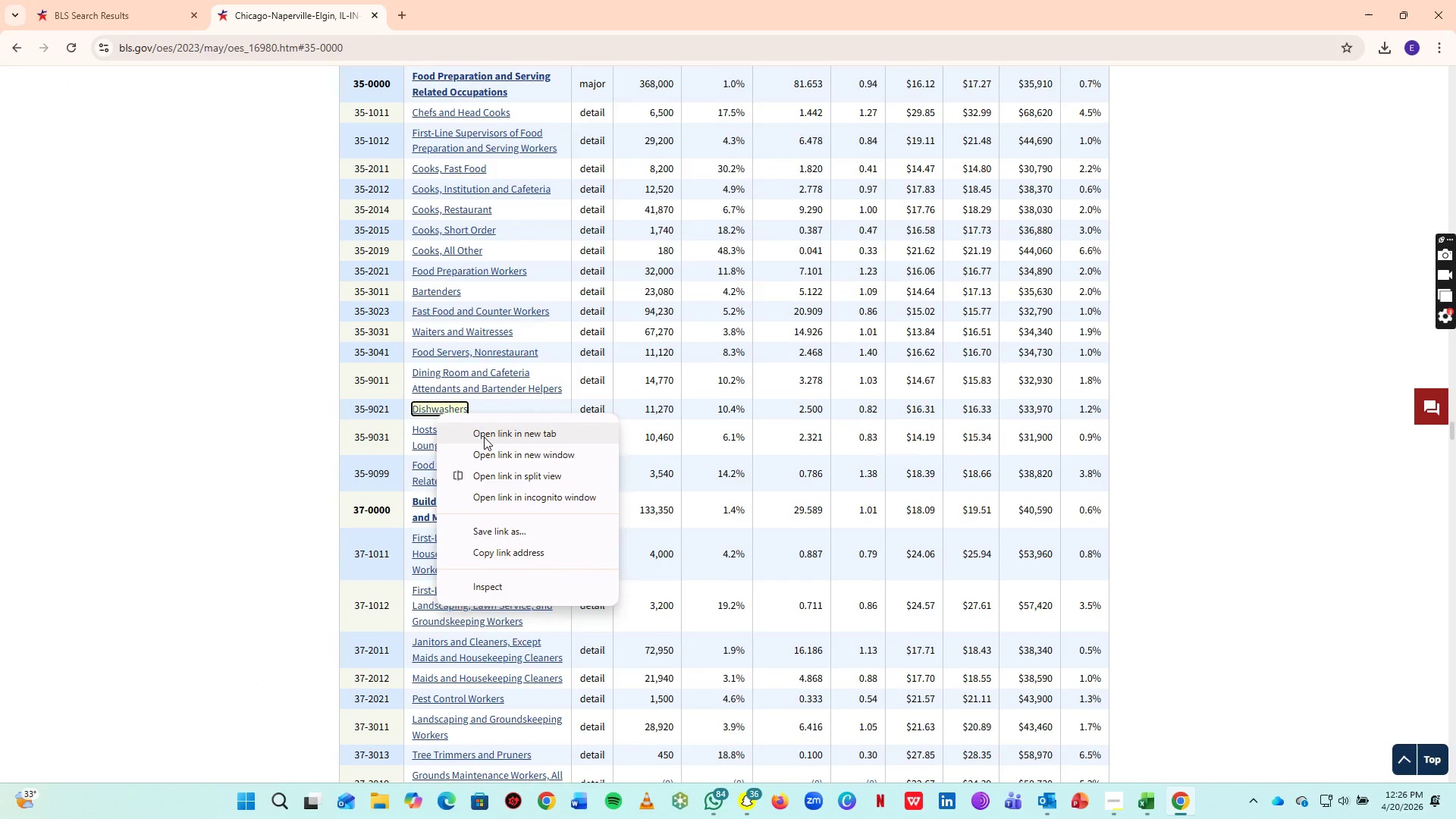 
left_click([484, 437])
 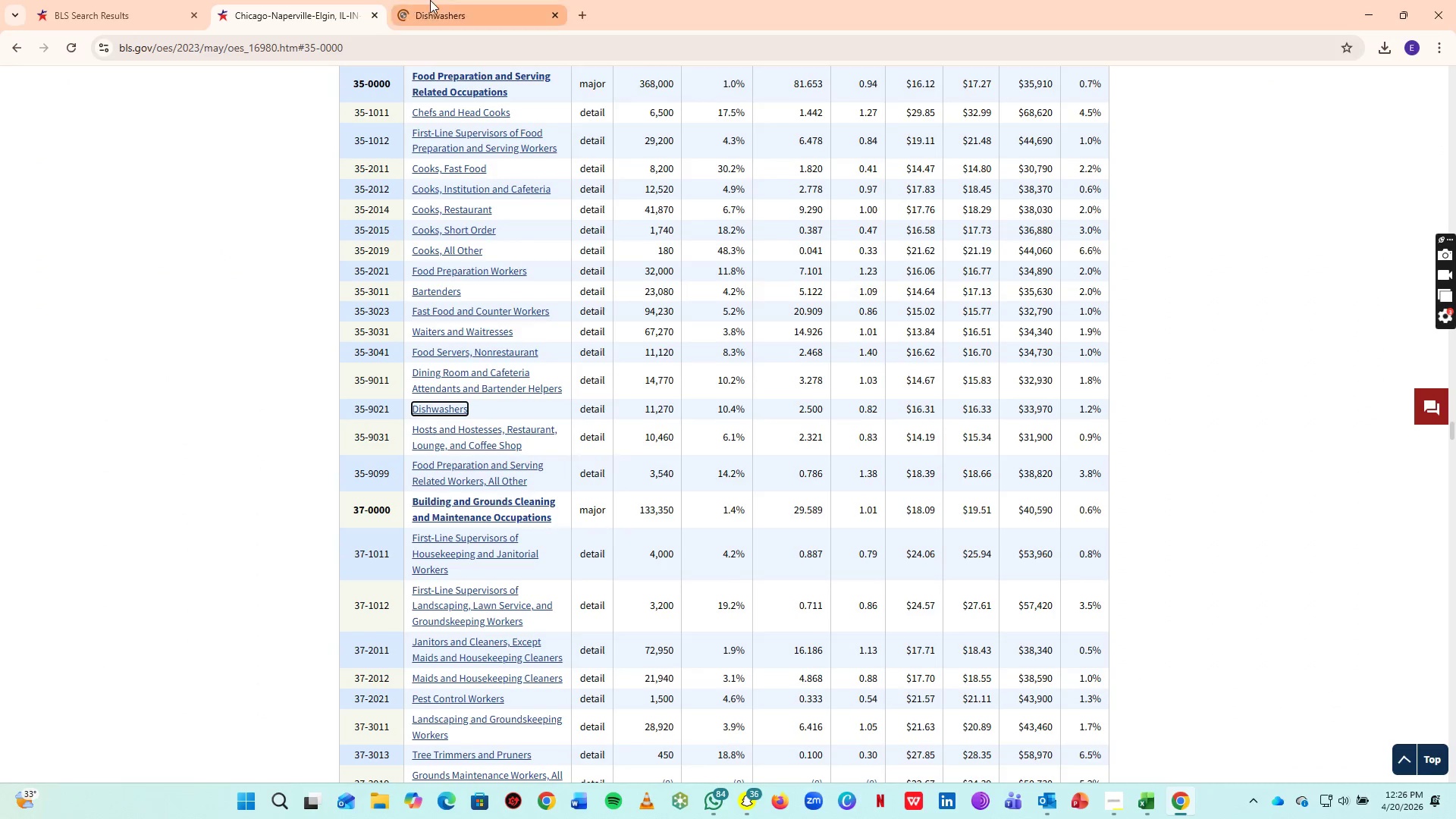 
left_click([434, 0])
 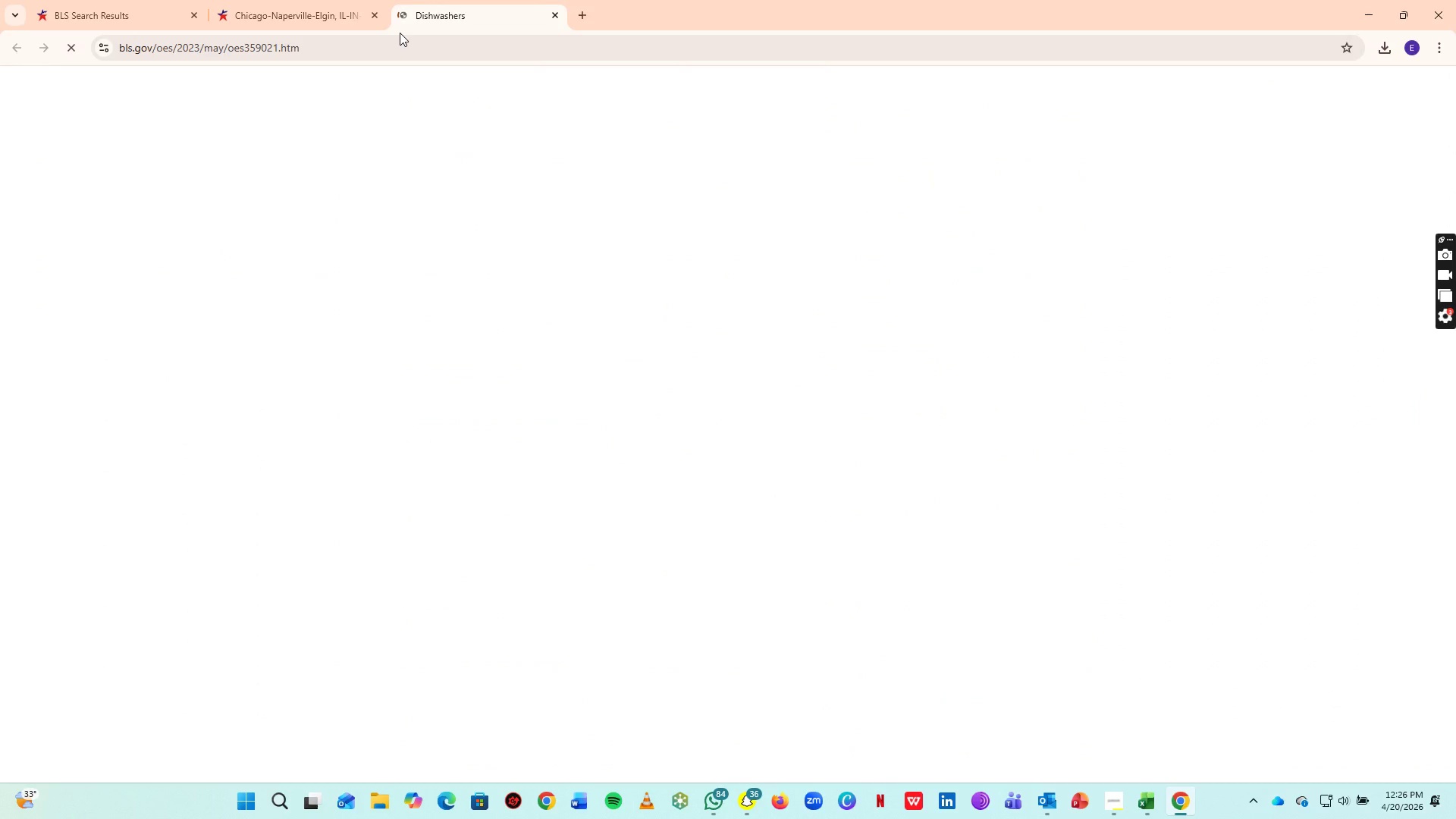 
mouse_move([328, 99])
 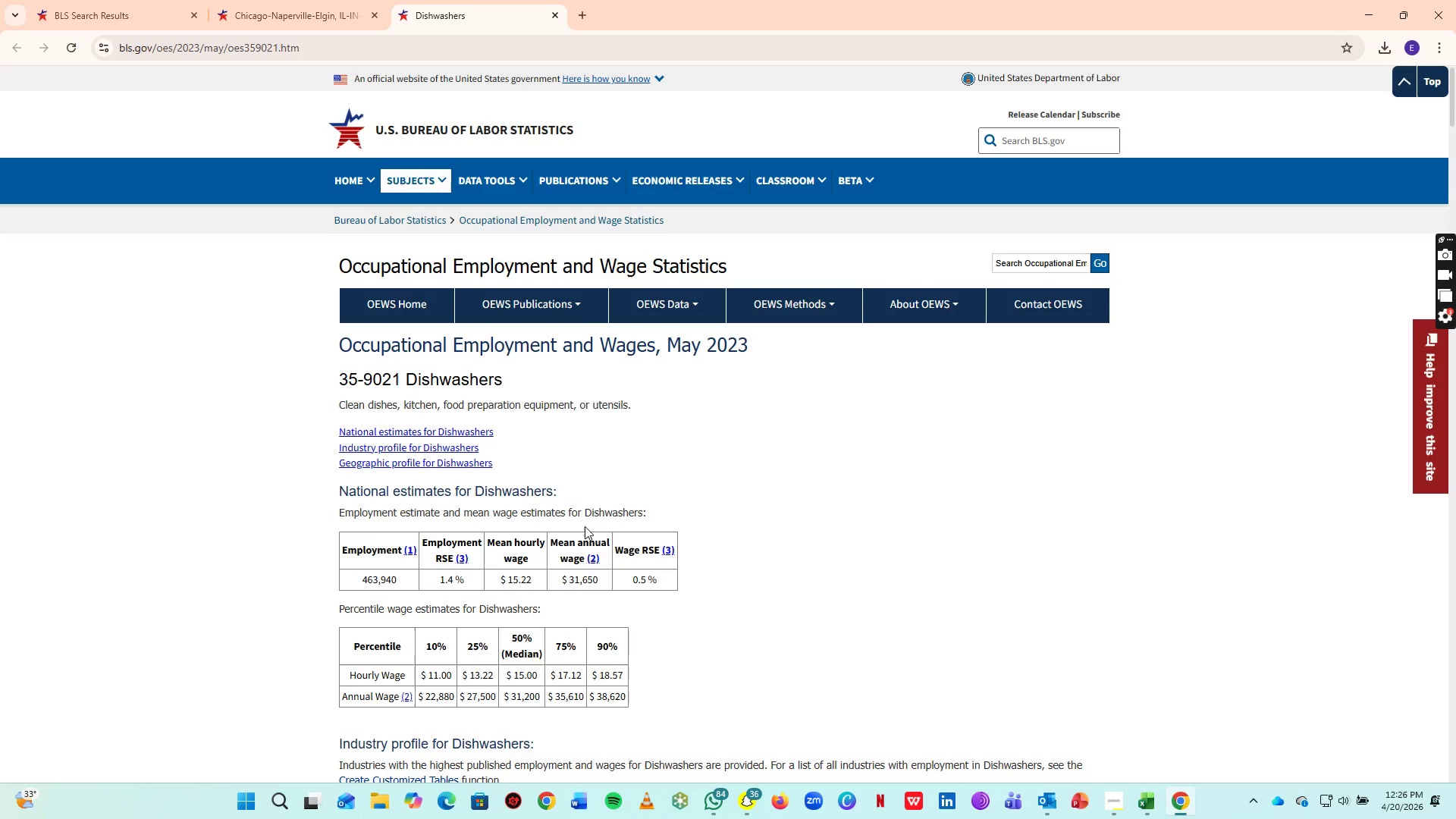 
wait(21.5)
 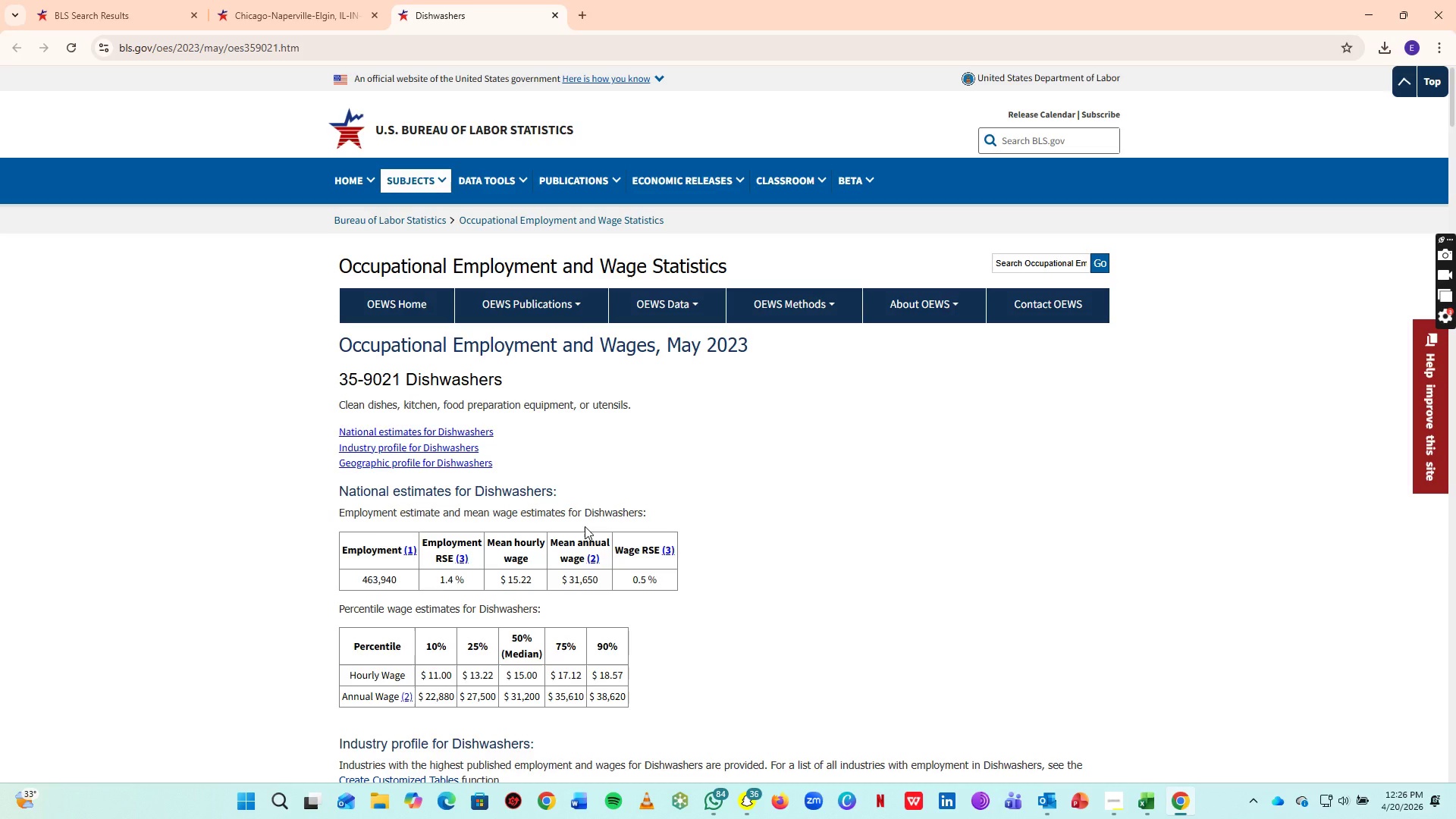 
scroll: coordinate [481, 562], scroll_direction: down, amount: 1.0
 